 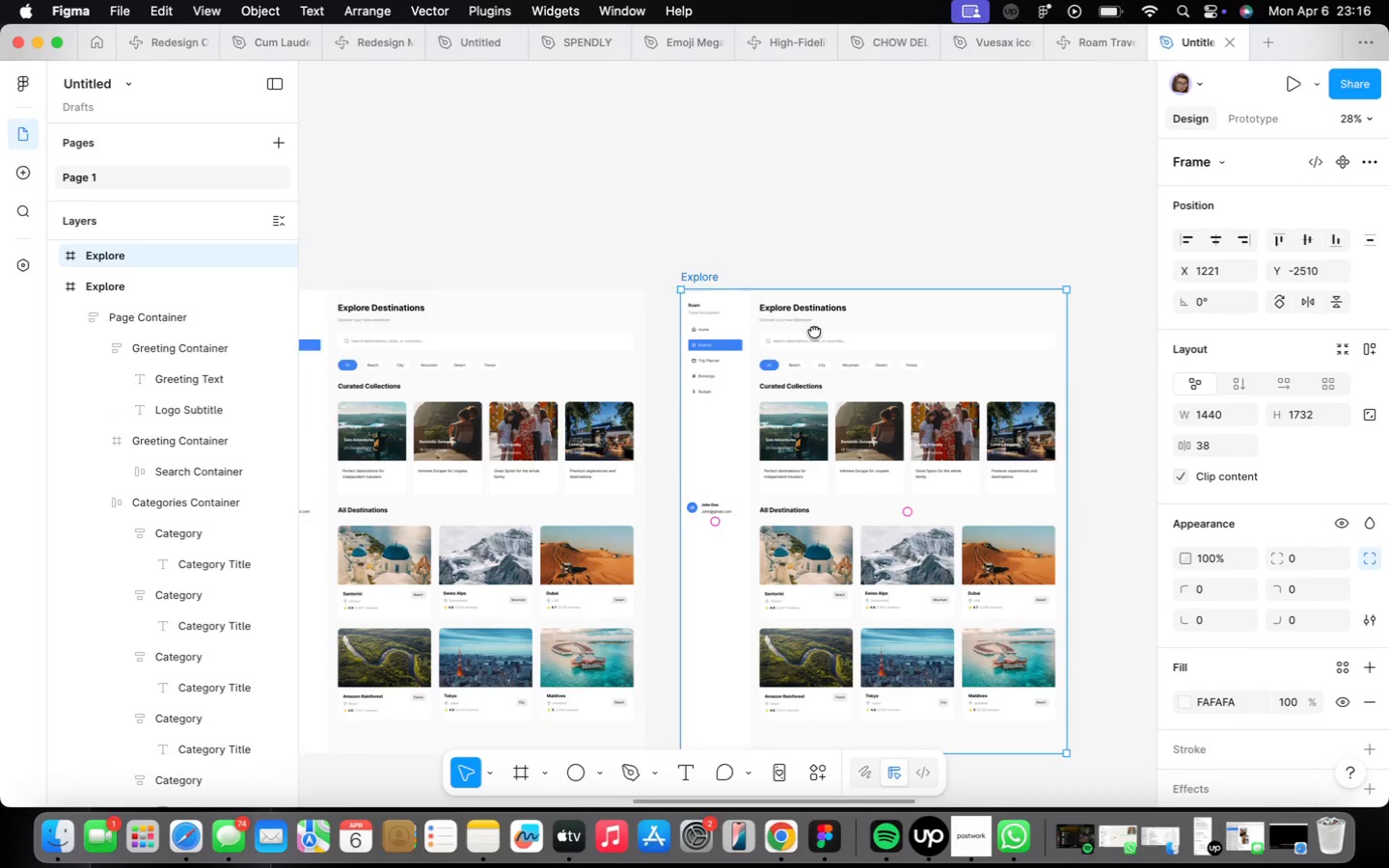 
scroll: coordinate [601, 317], scroll_direction: up, amount: 14.0
 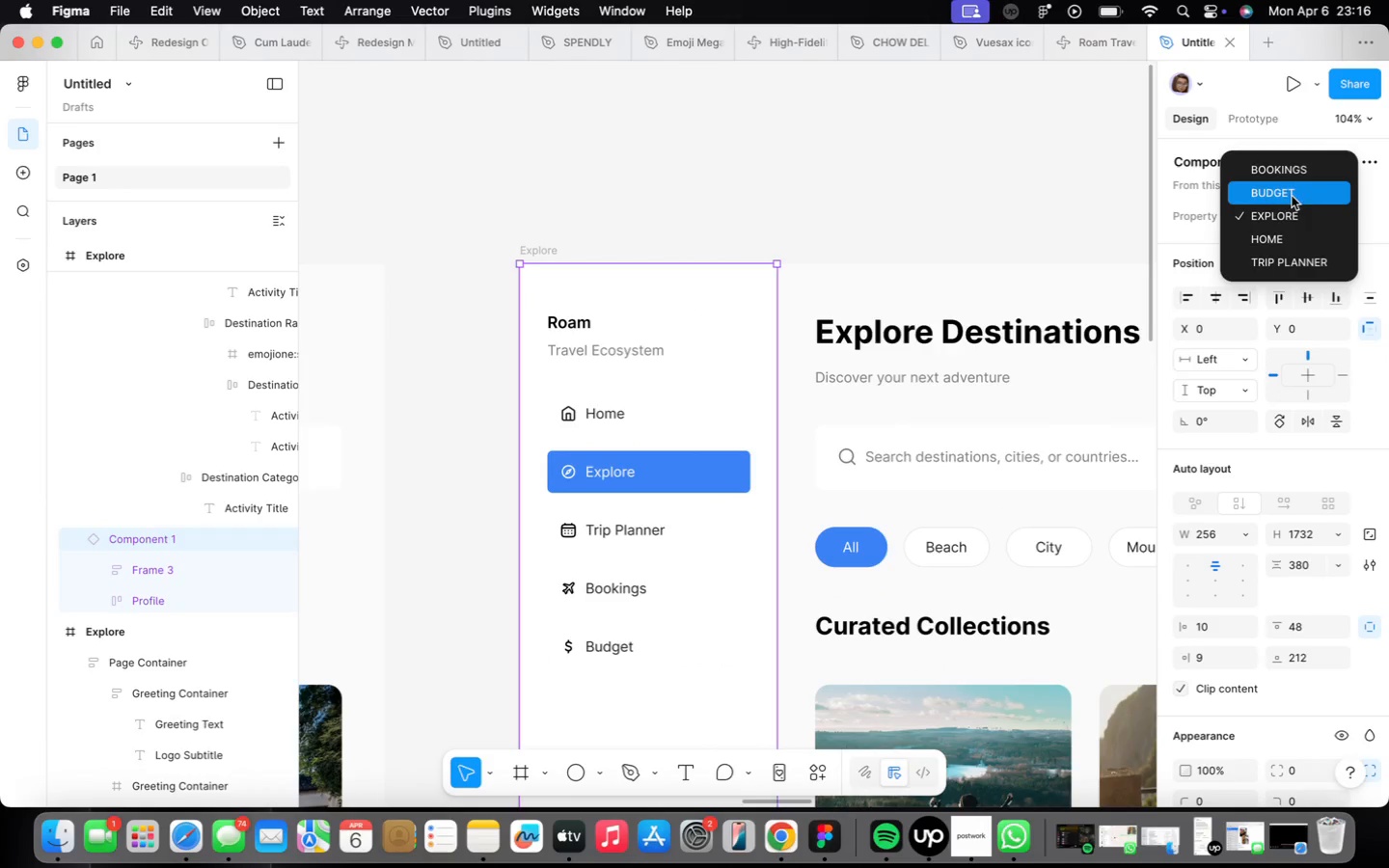 
left_click([1287, 258])
 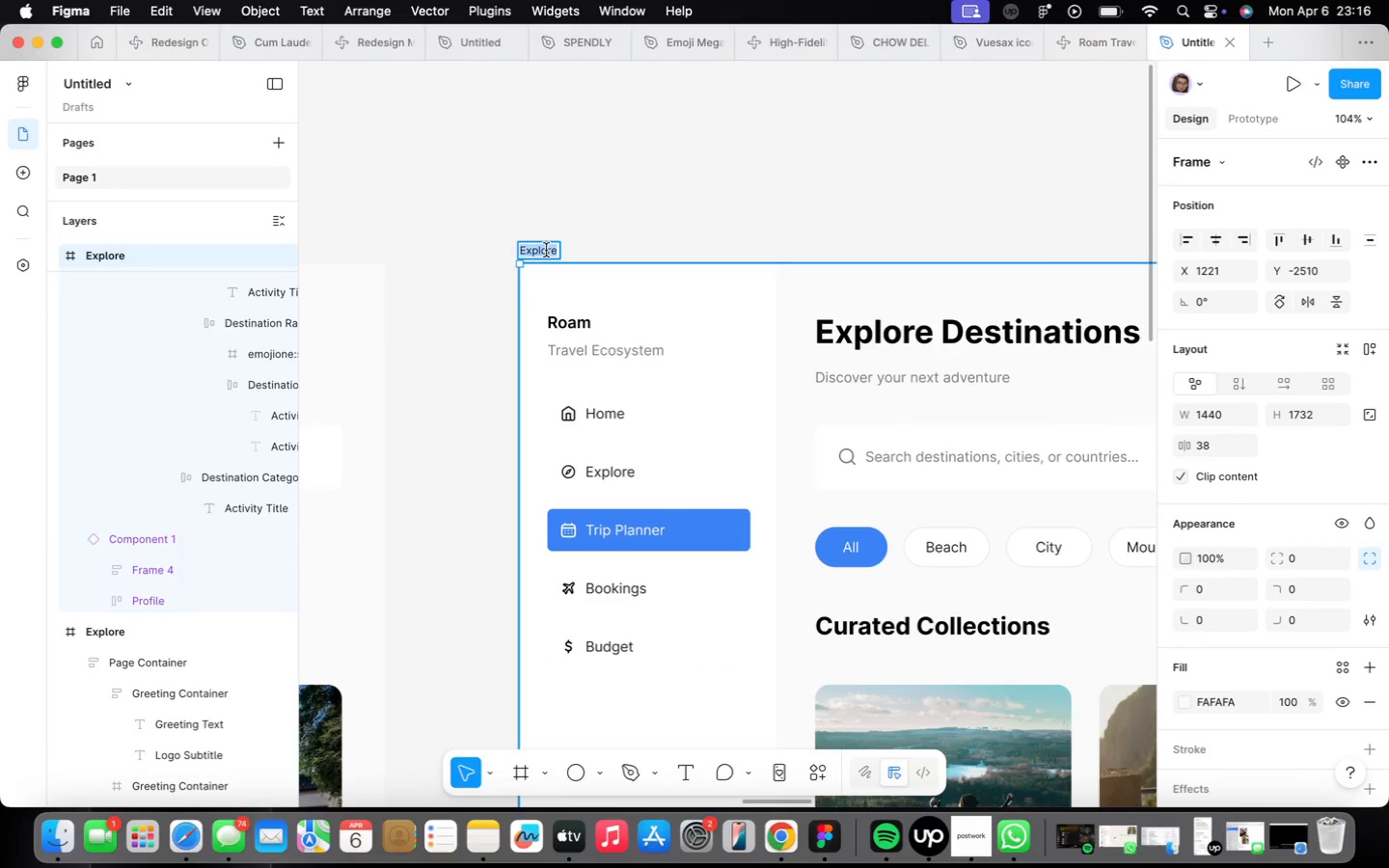 
type(TRIP PLANNER)
 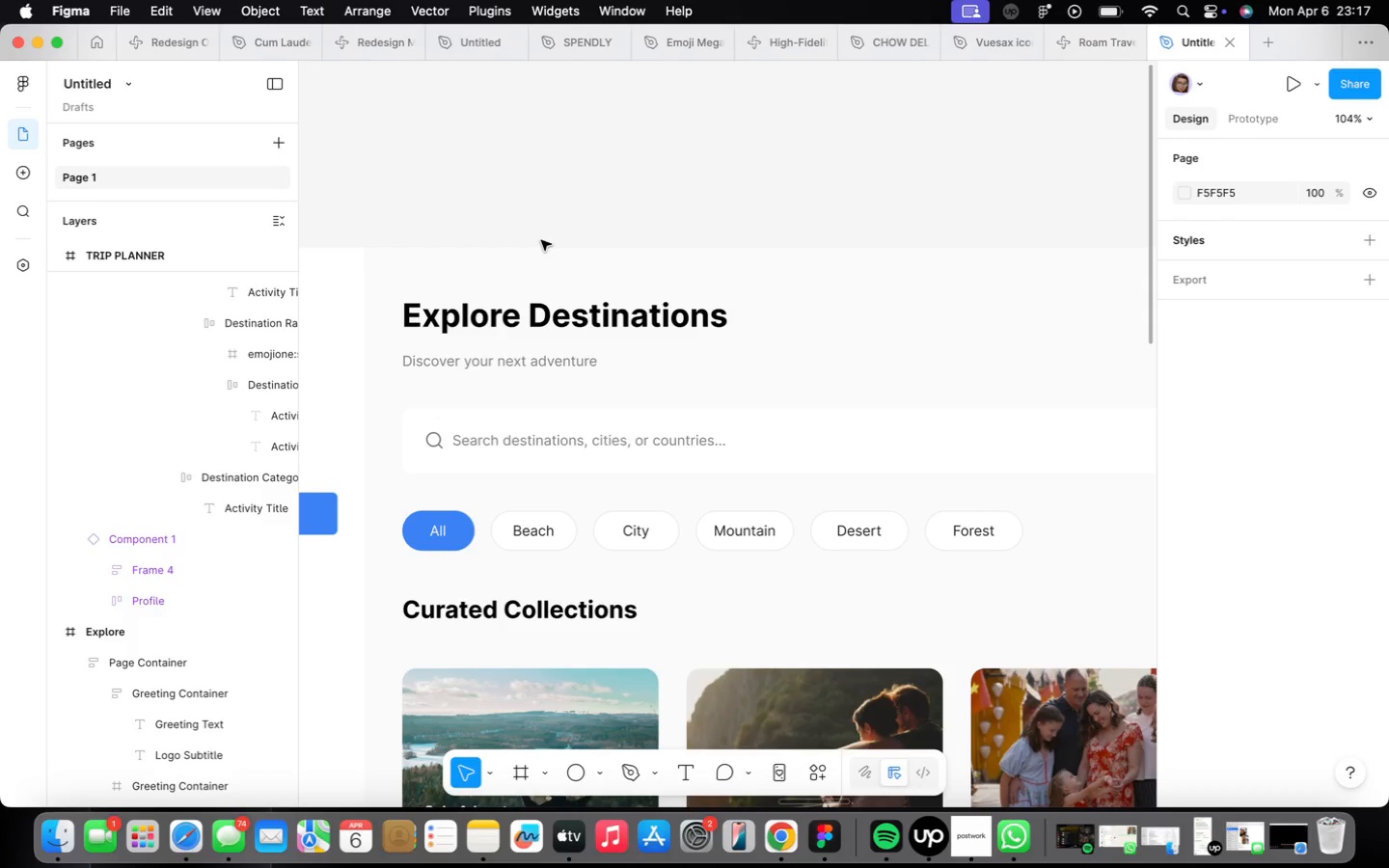 
wait(45.58)
 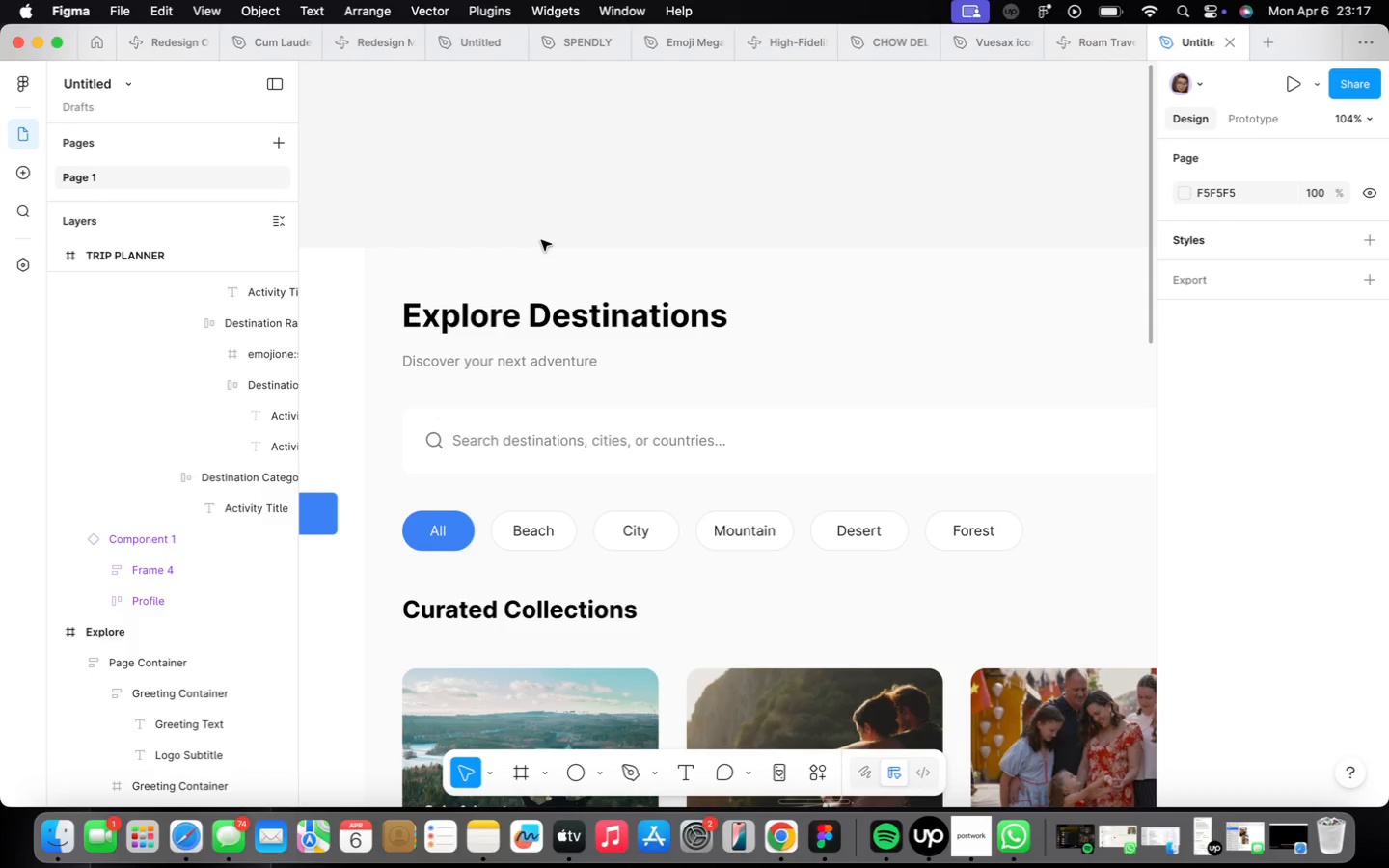 
scroll: coordinate [559, 470], scroll_direction: down, amount: 12.0
 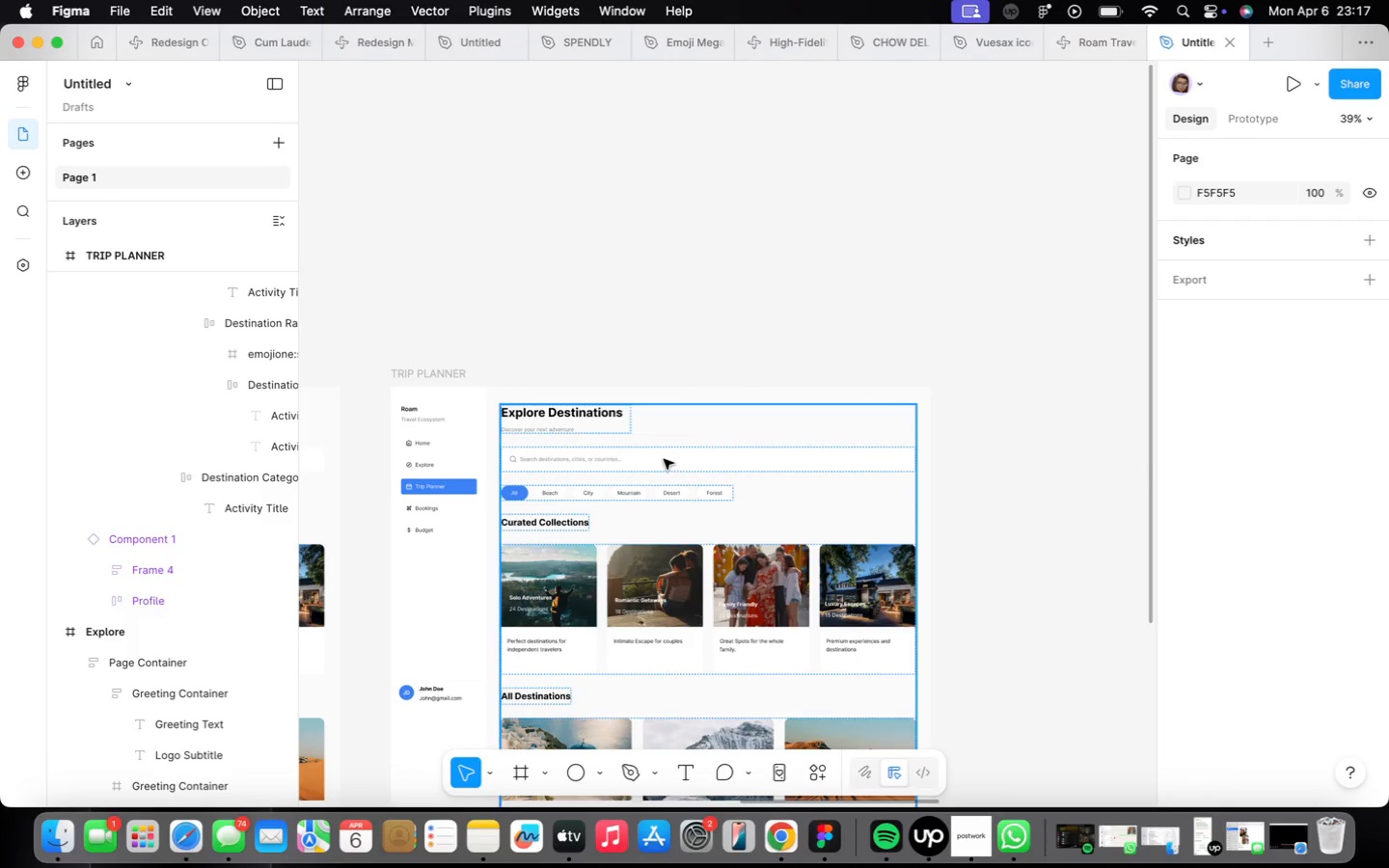 
left_click([644, 485])
 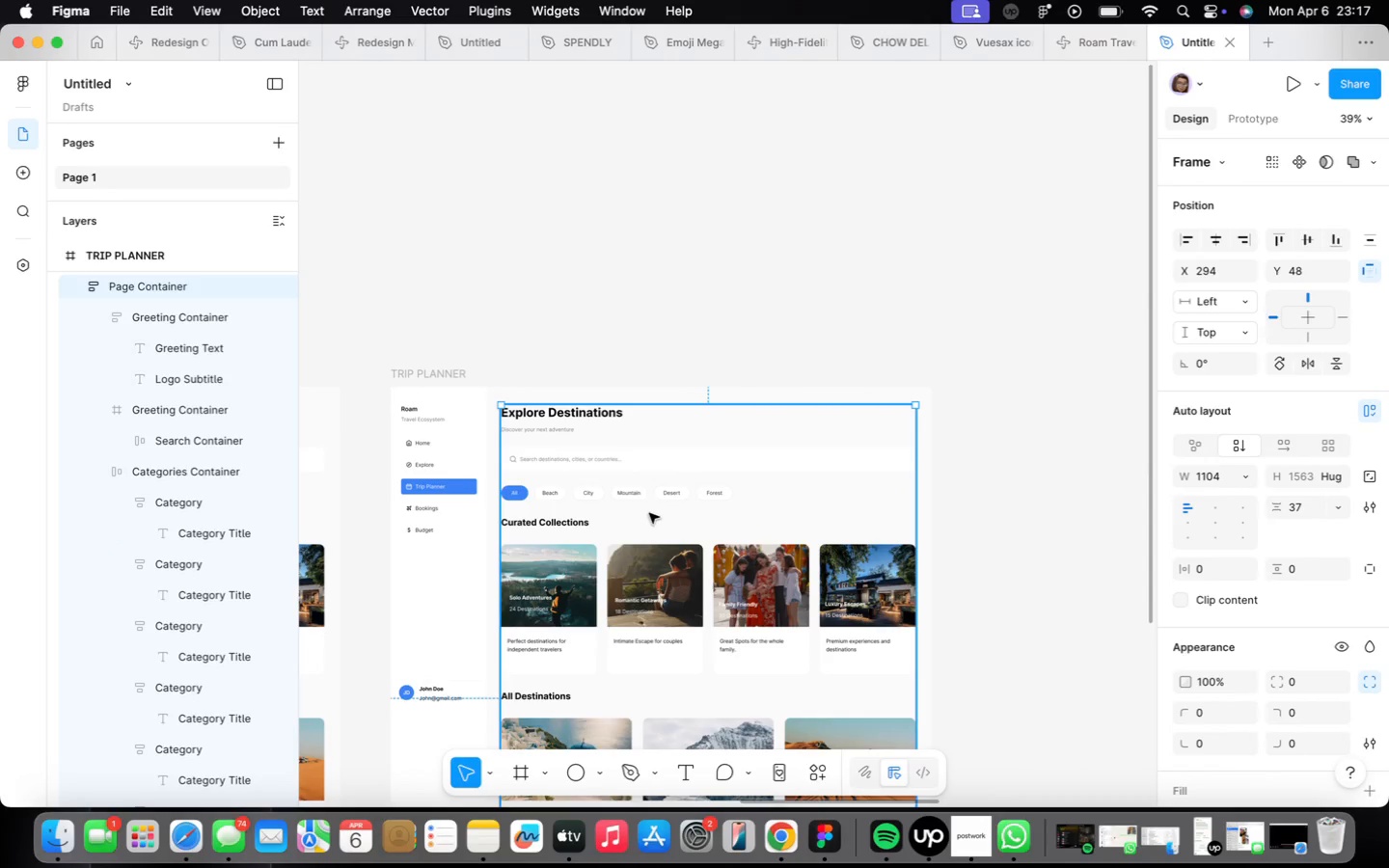 
scroll: coordinate [649, 513], scroll_direction: down, amount: 14.0
 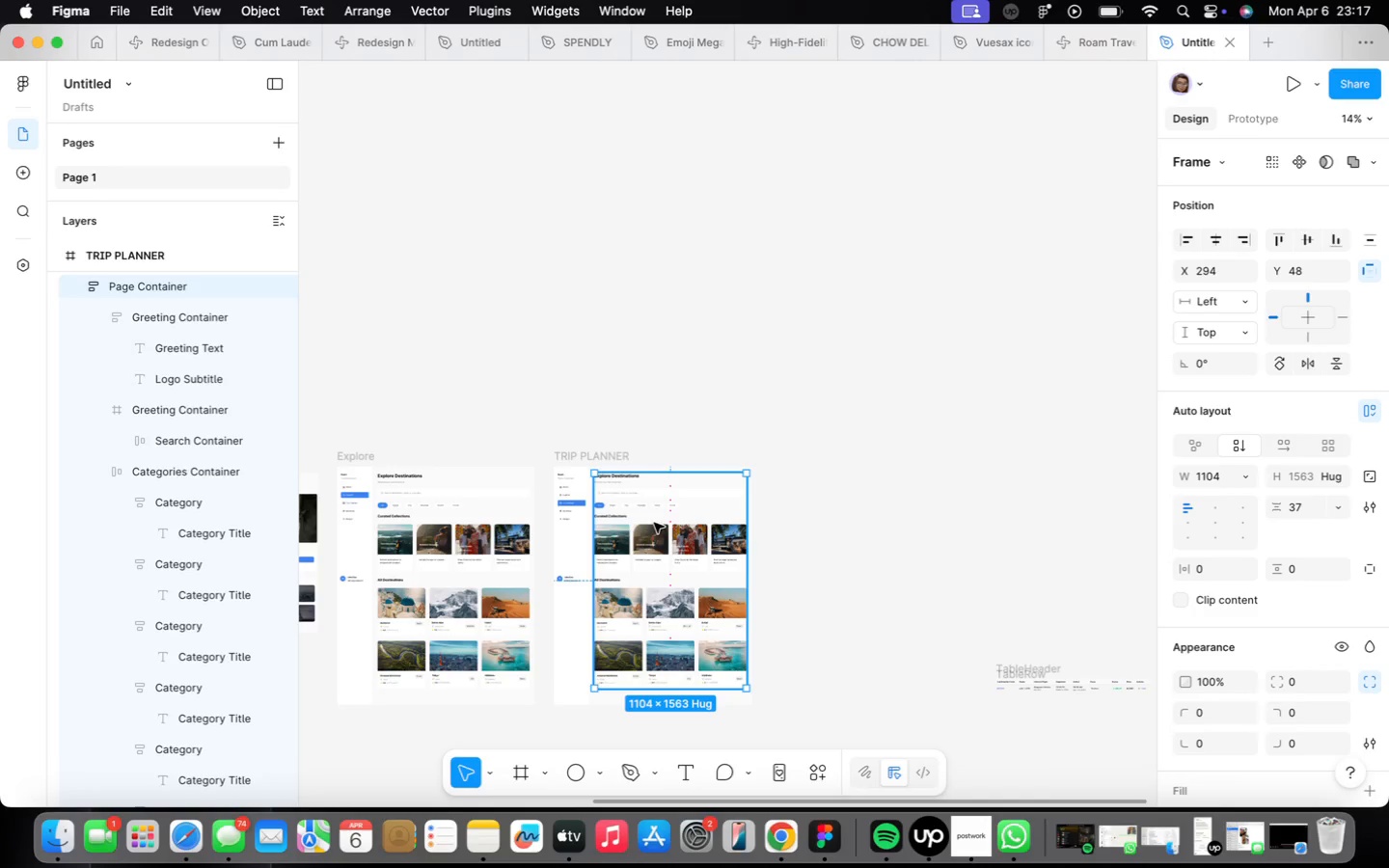 
left_click_drag(start_coordinate=[655, 526], to_coordinate=[866, 521])
 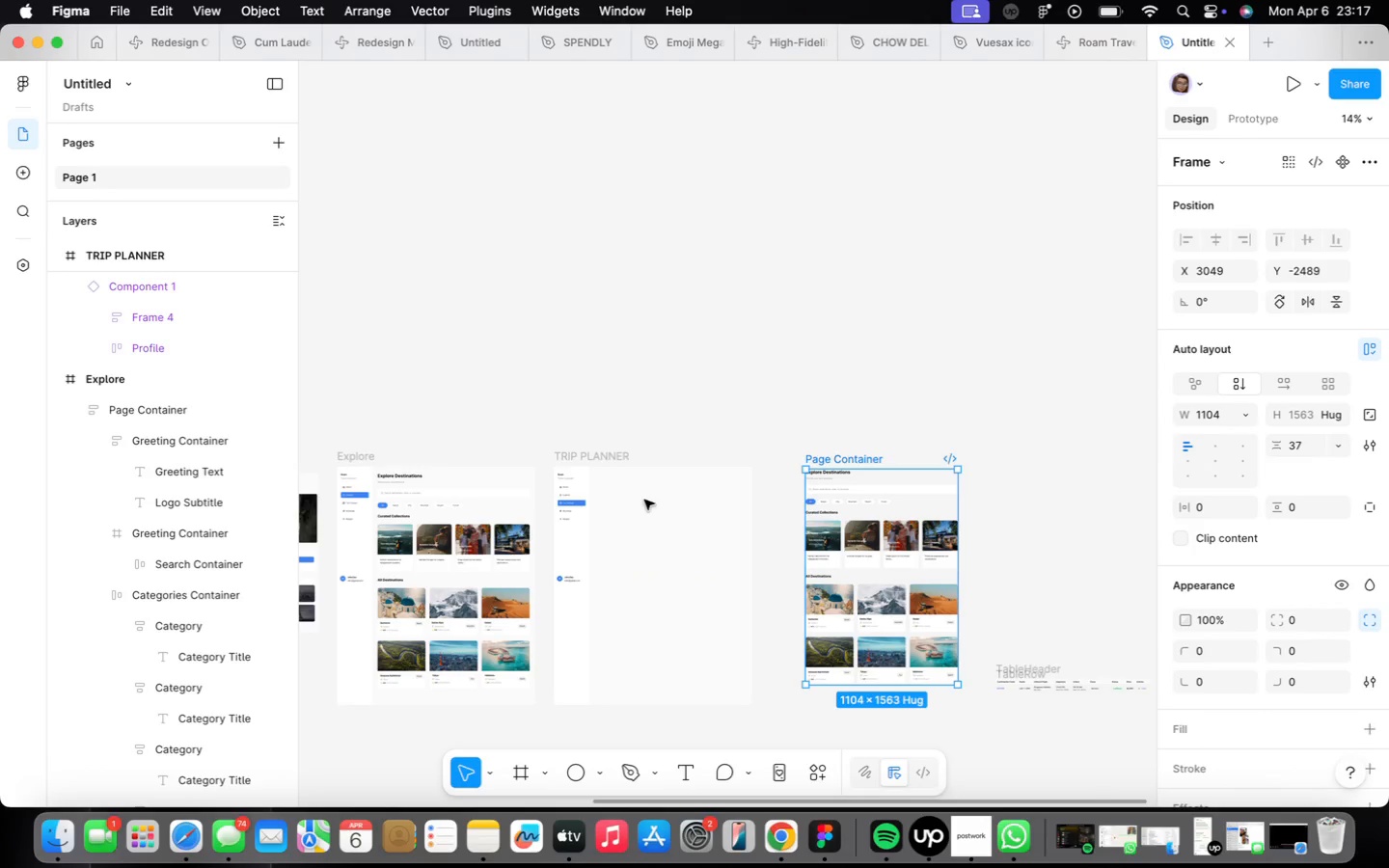 
scroll: coordinate [615, 485], scroll_direction: up, amount: 29.0
 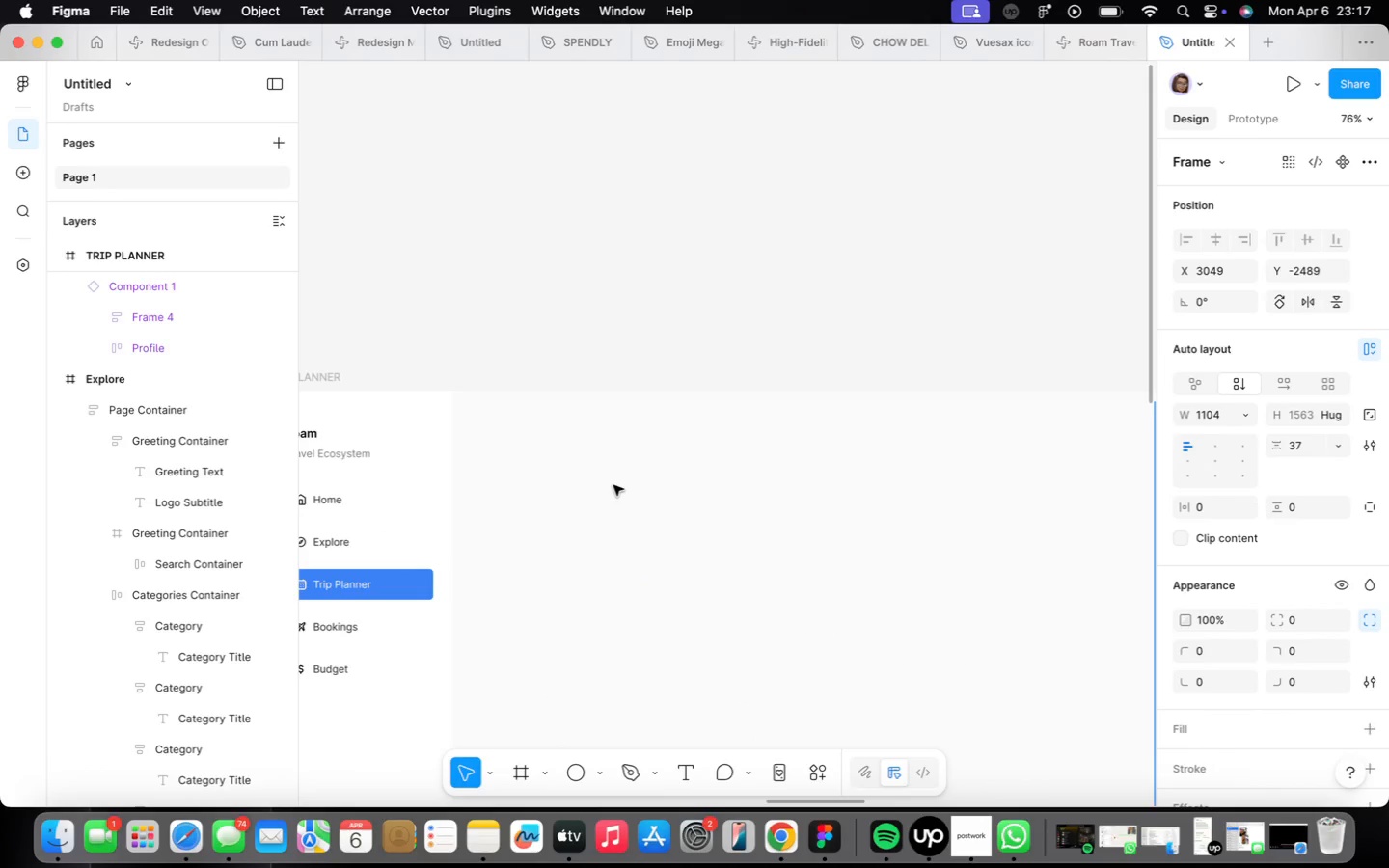 
key(F)
 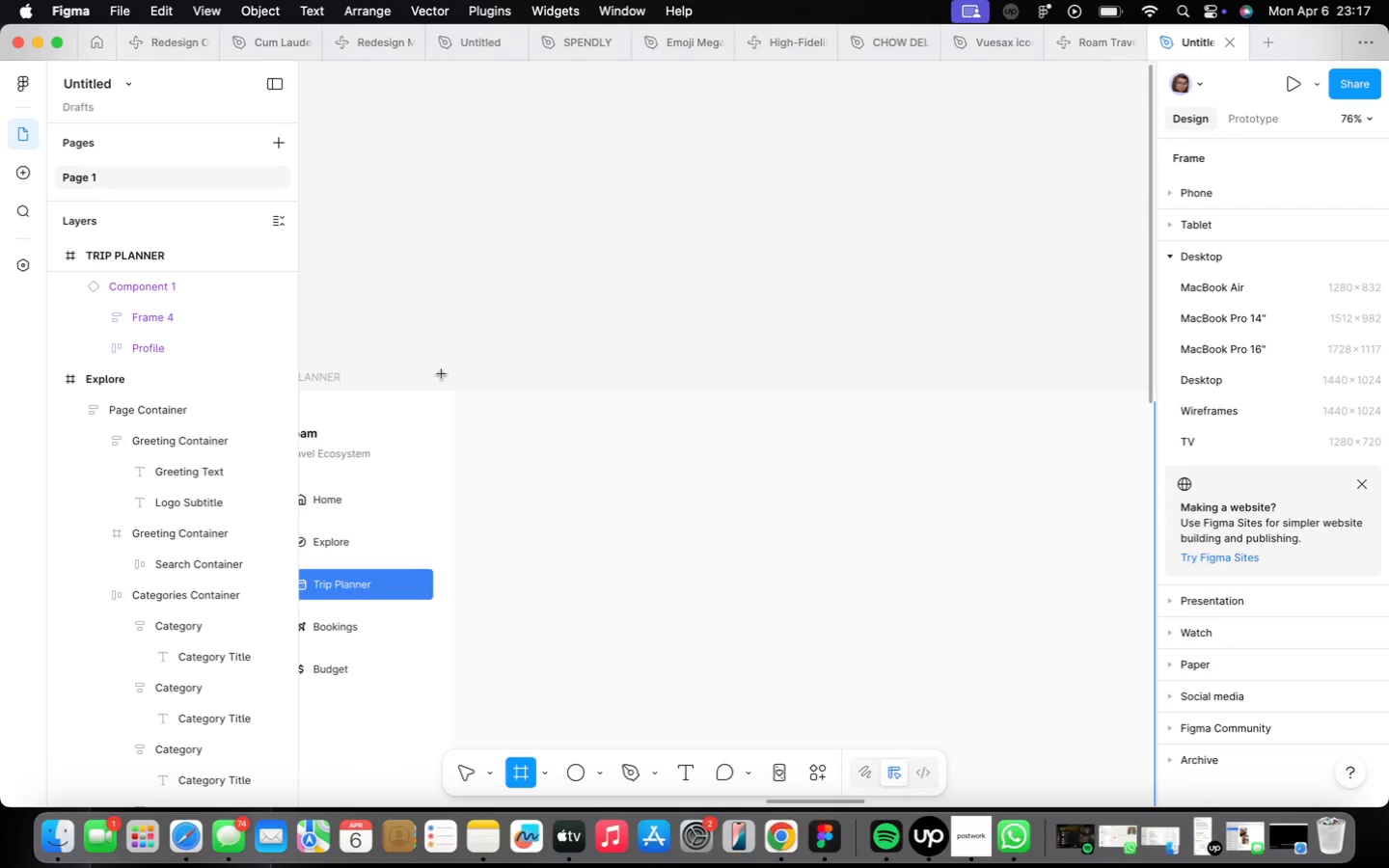 
left_click_drag(start_coordinate=[453, 388], to_coordinate=[928, 496])
 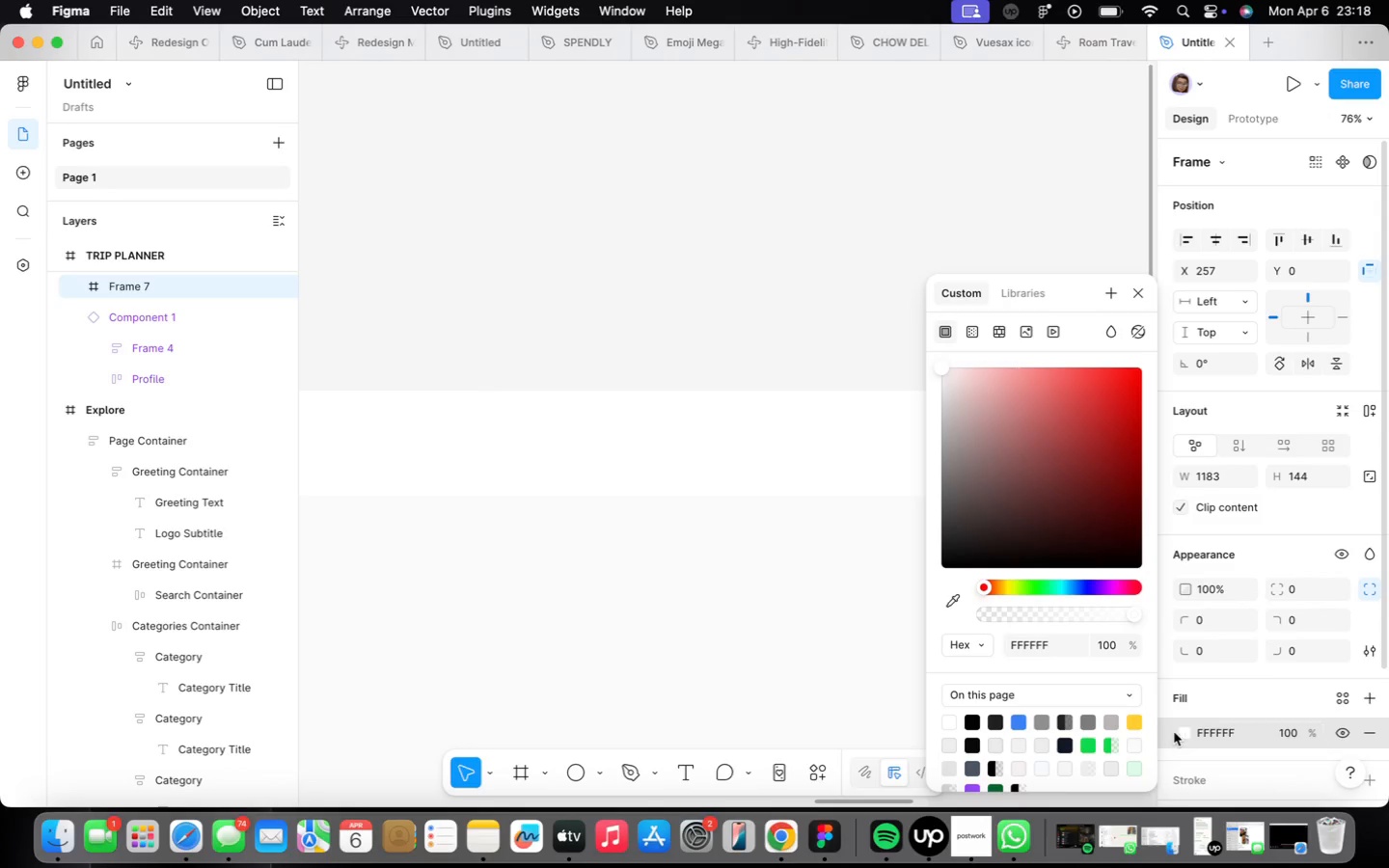 
left_click([640, 642])
 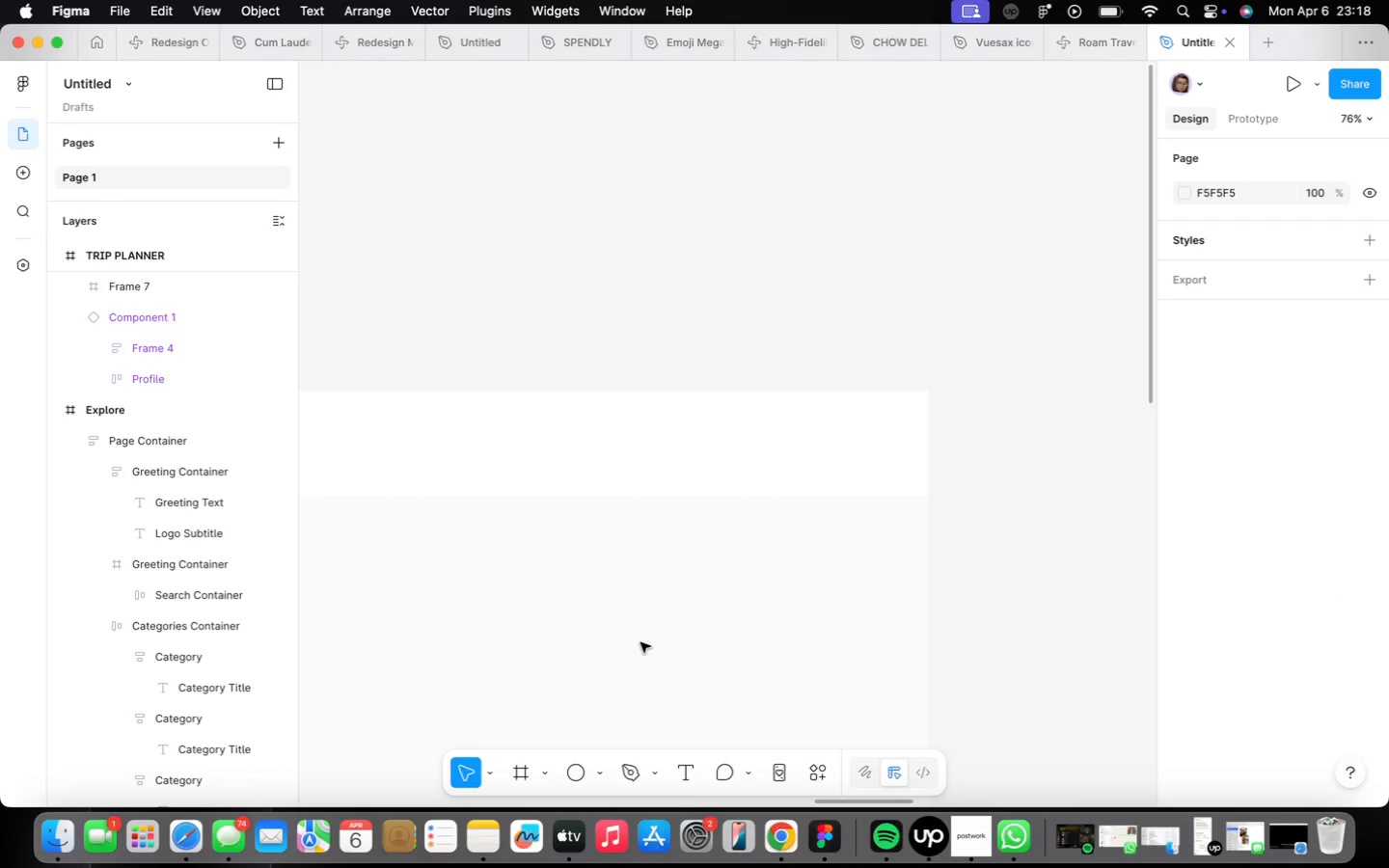 
scroll: coordinate [640, 643], scroll_direction: down, amount: 8.0
 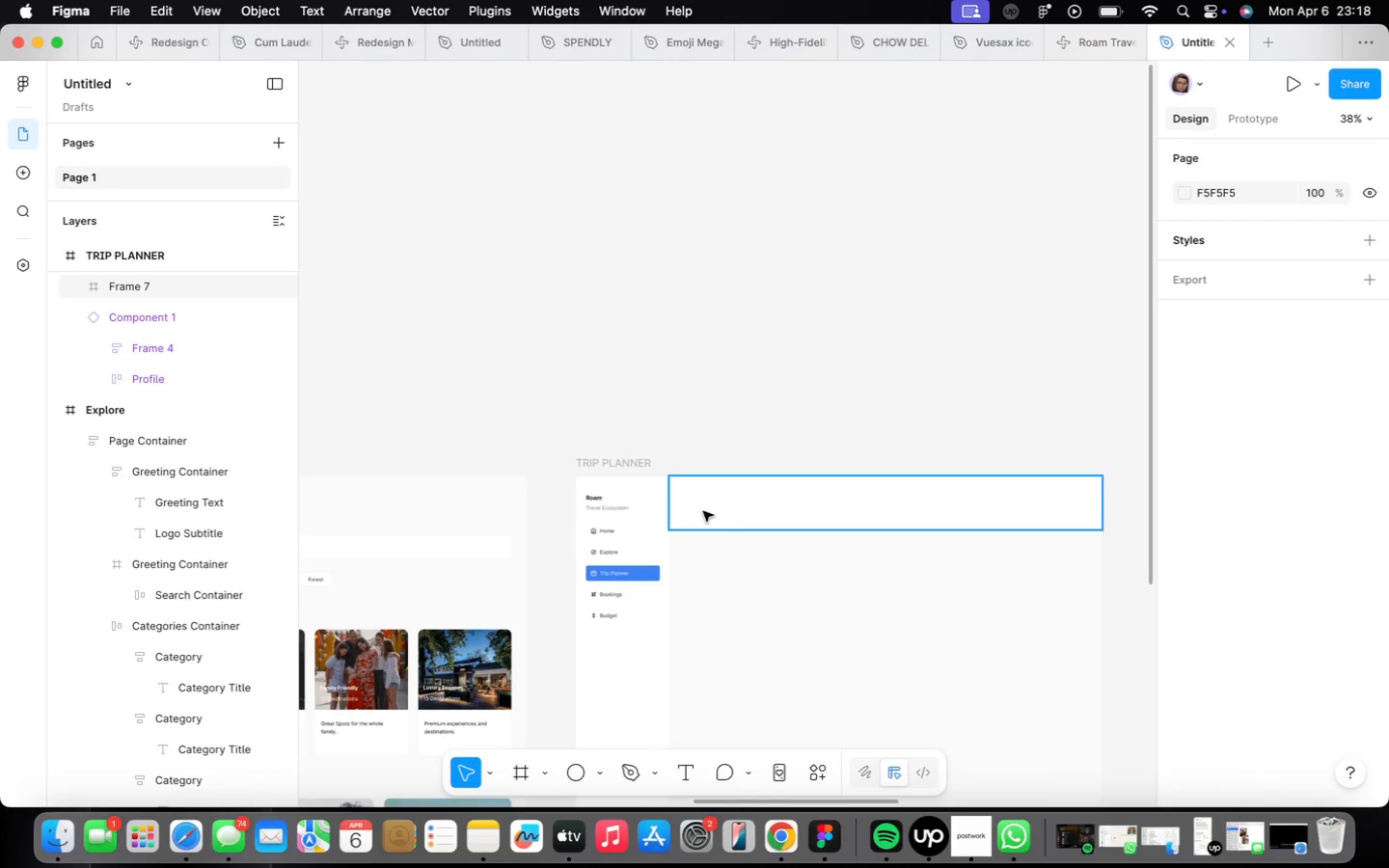 
scroll: coordinate [701, 509], scroll_direction: up, amount: 8.0
 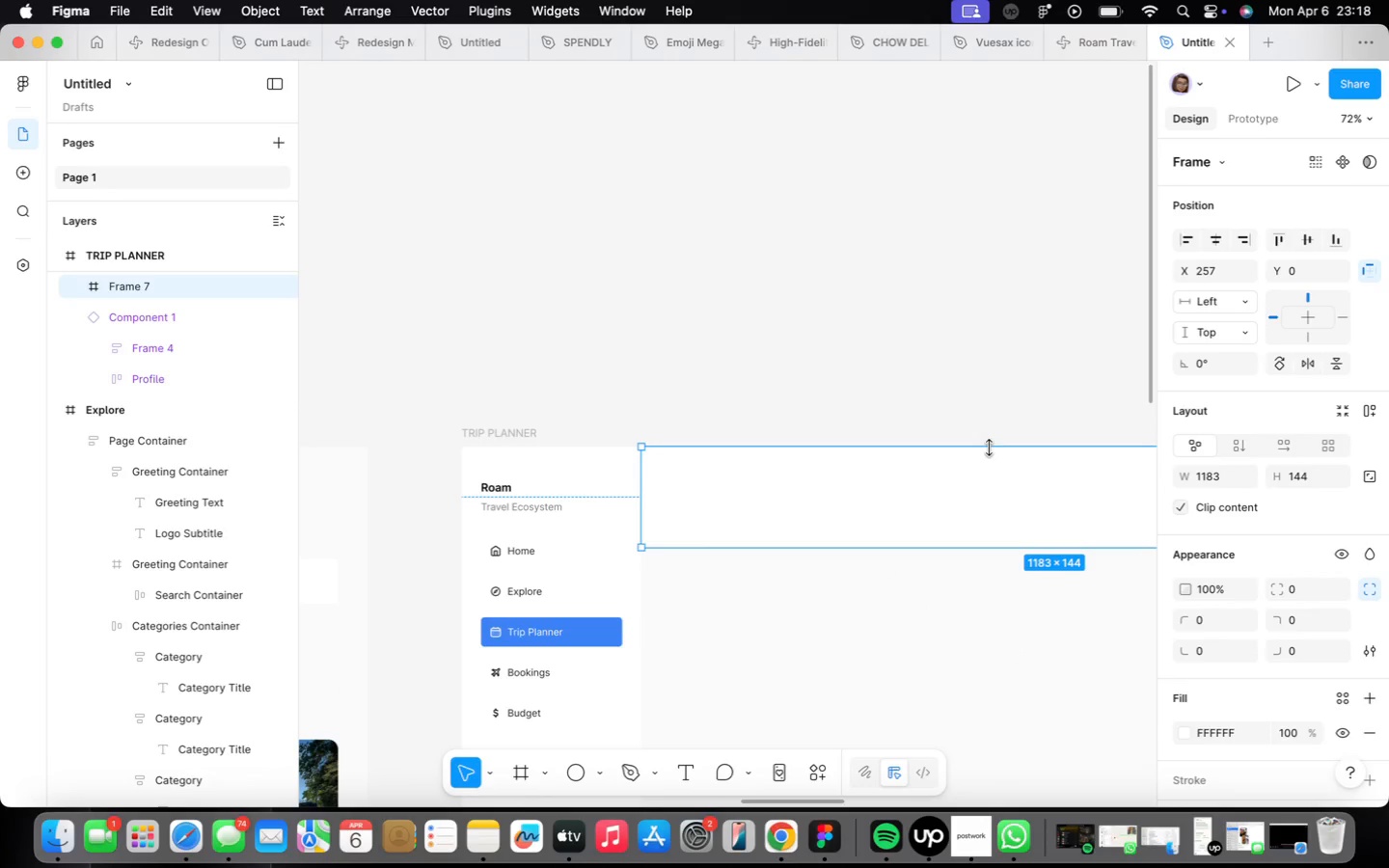 
scroll: coordinate [1316, 642], scroll_direction: down, amount: 17.0
 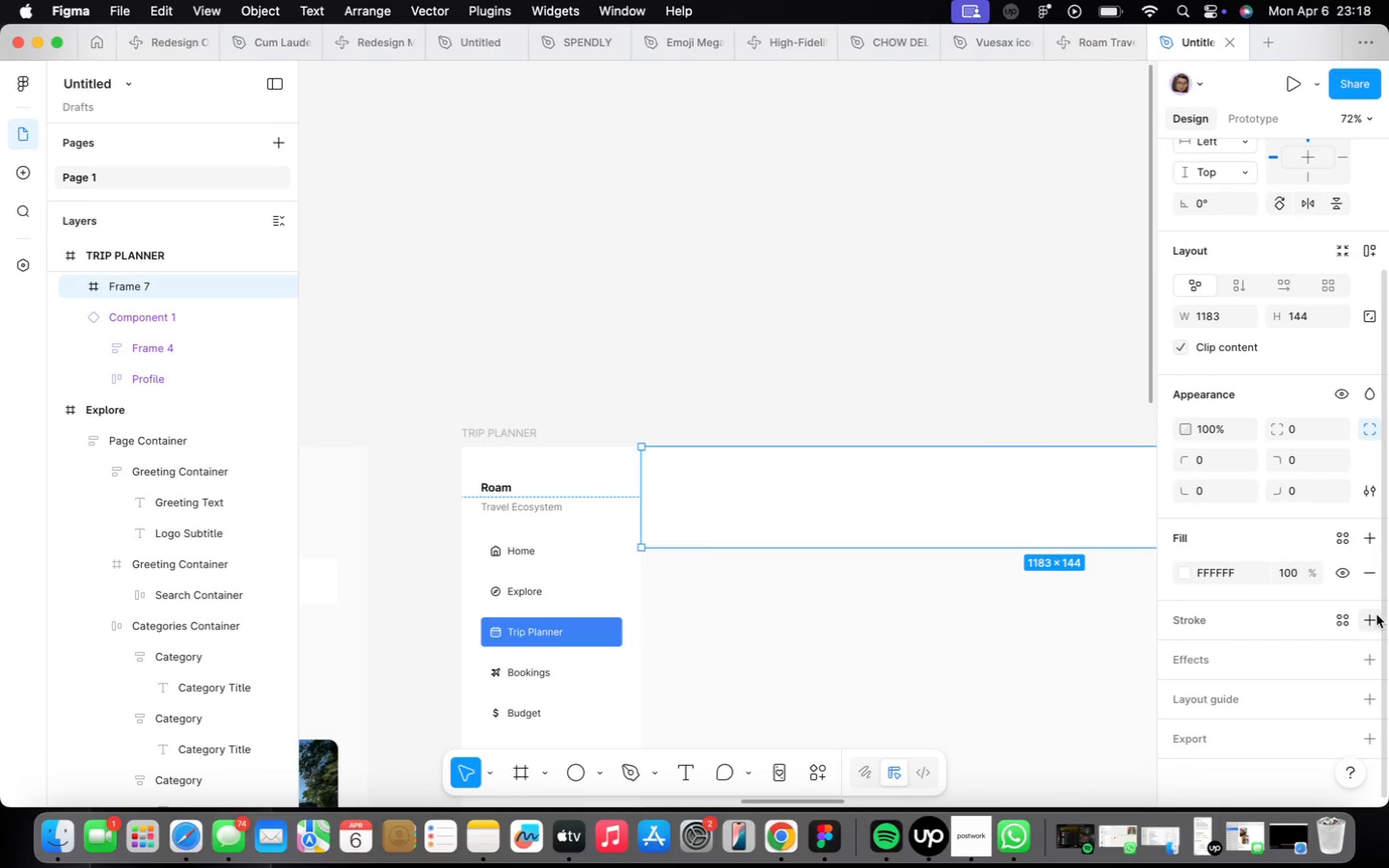 
mouse_move([1360, 635])
 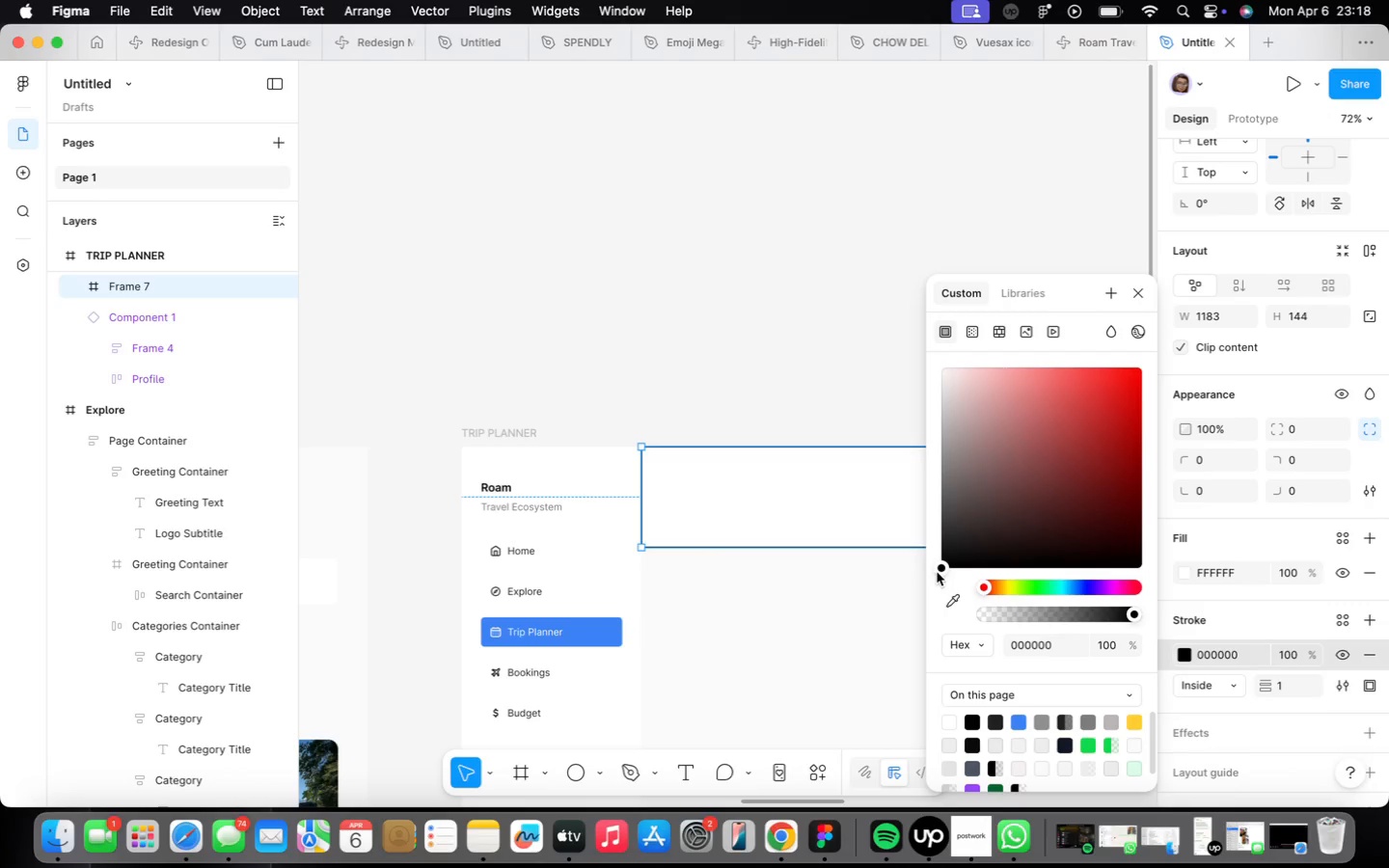 
left_click_drag(start_coordinate=[938, 571], to_coordinate=[863, 405])
 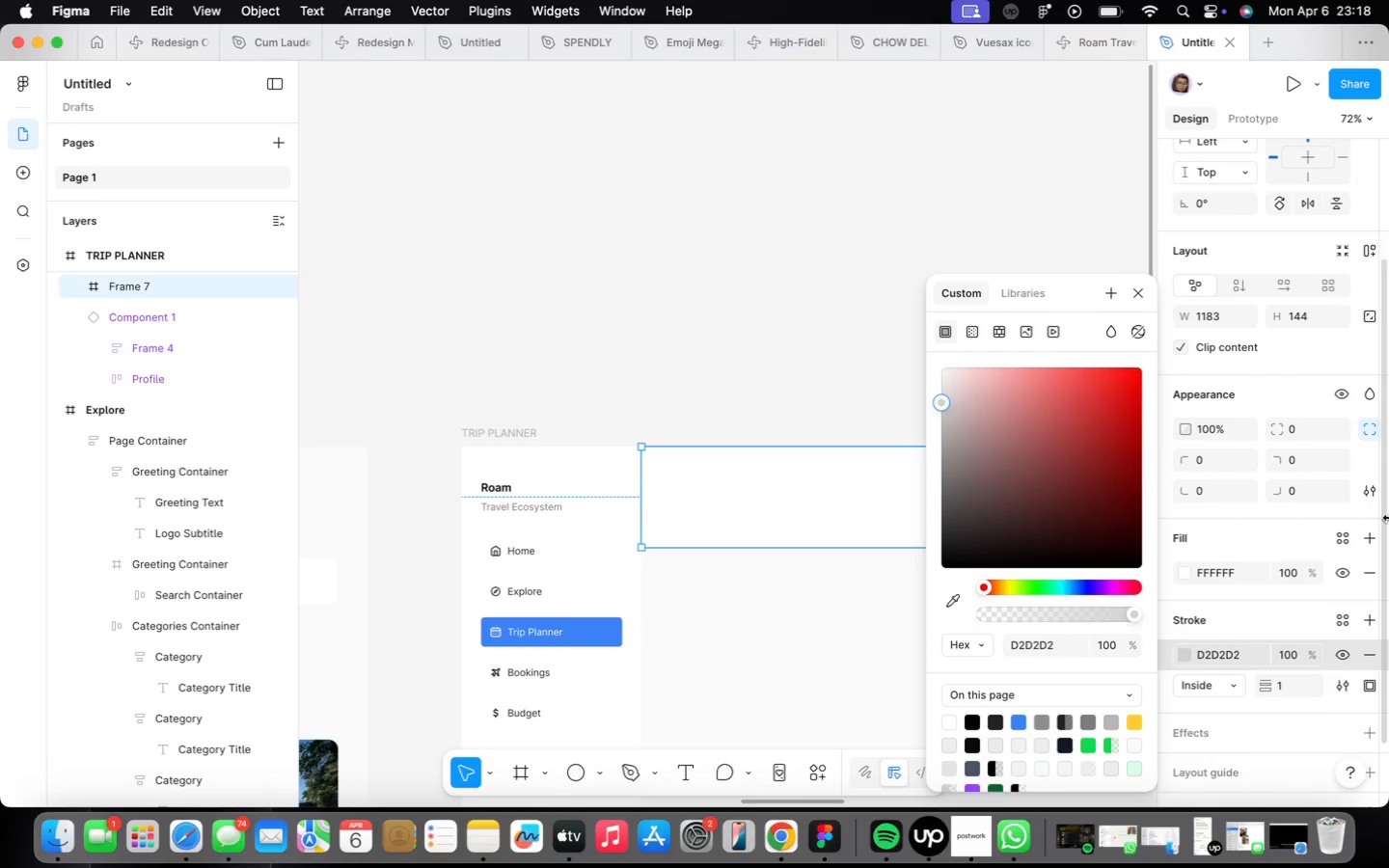 
wait(6.11)
 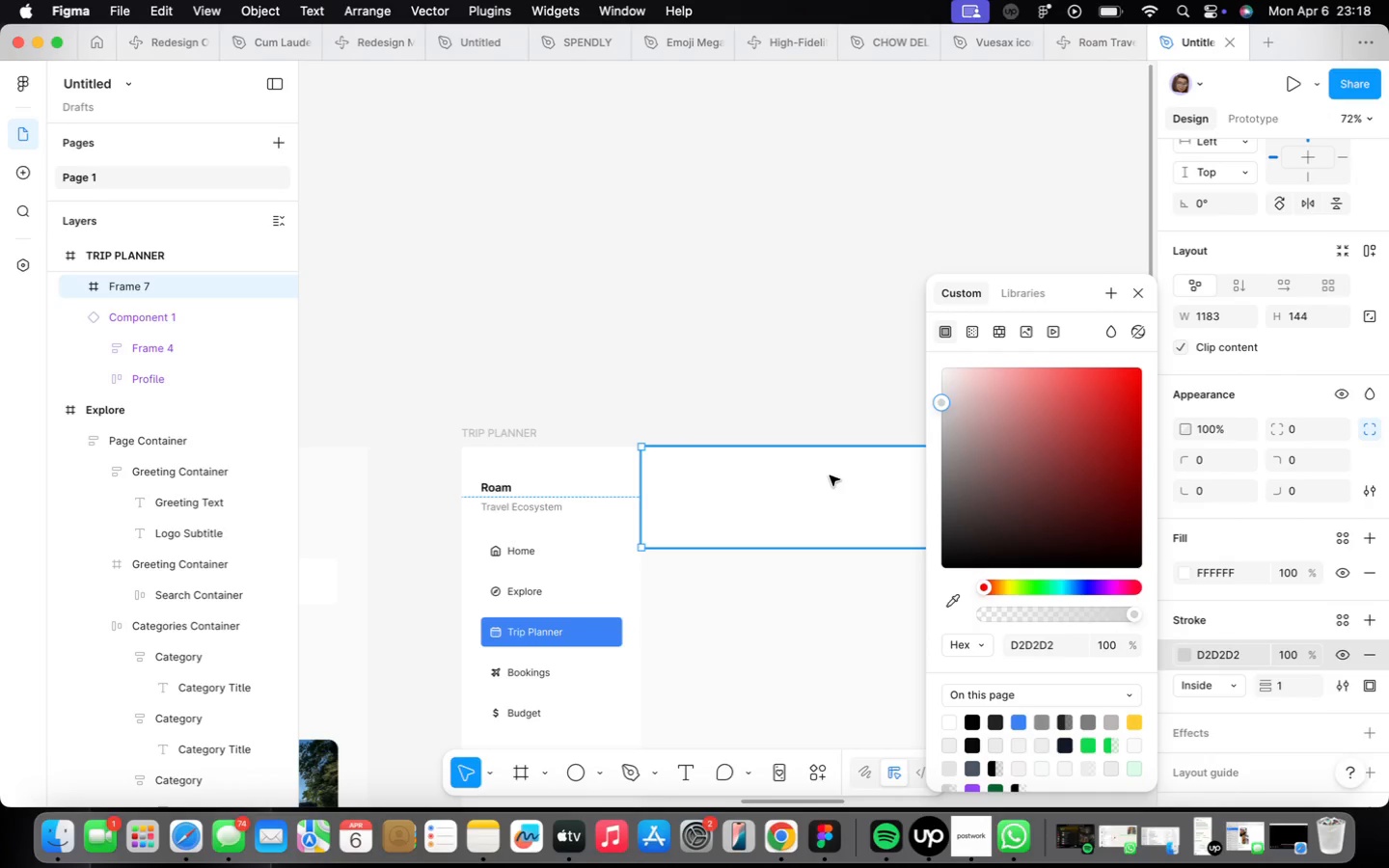 
left_click([1370, 685])
 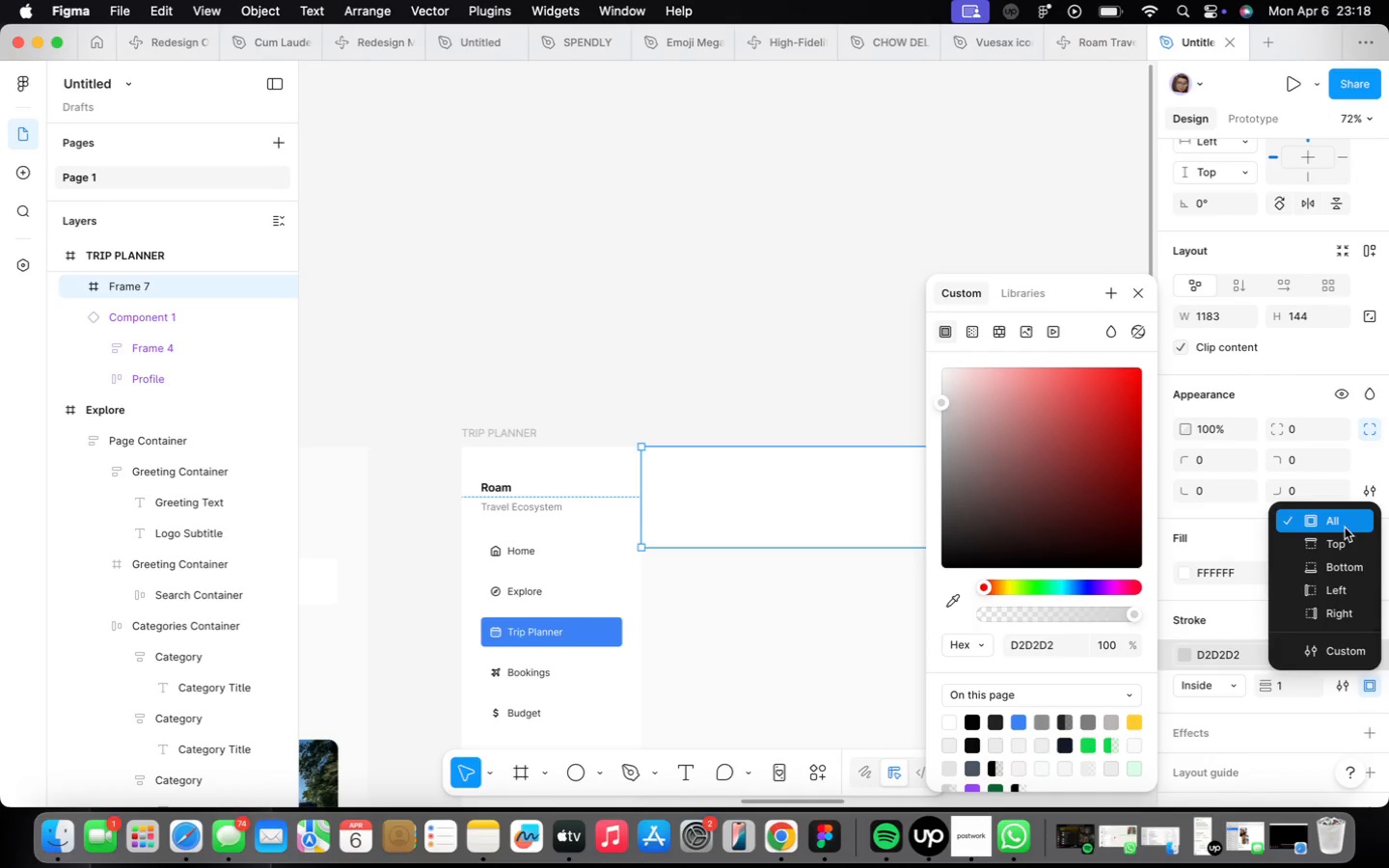 
left_click([1339, 536])
 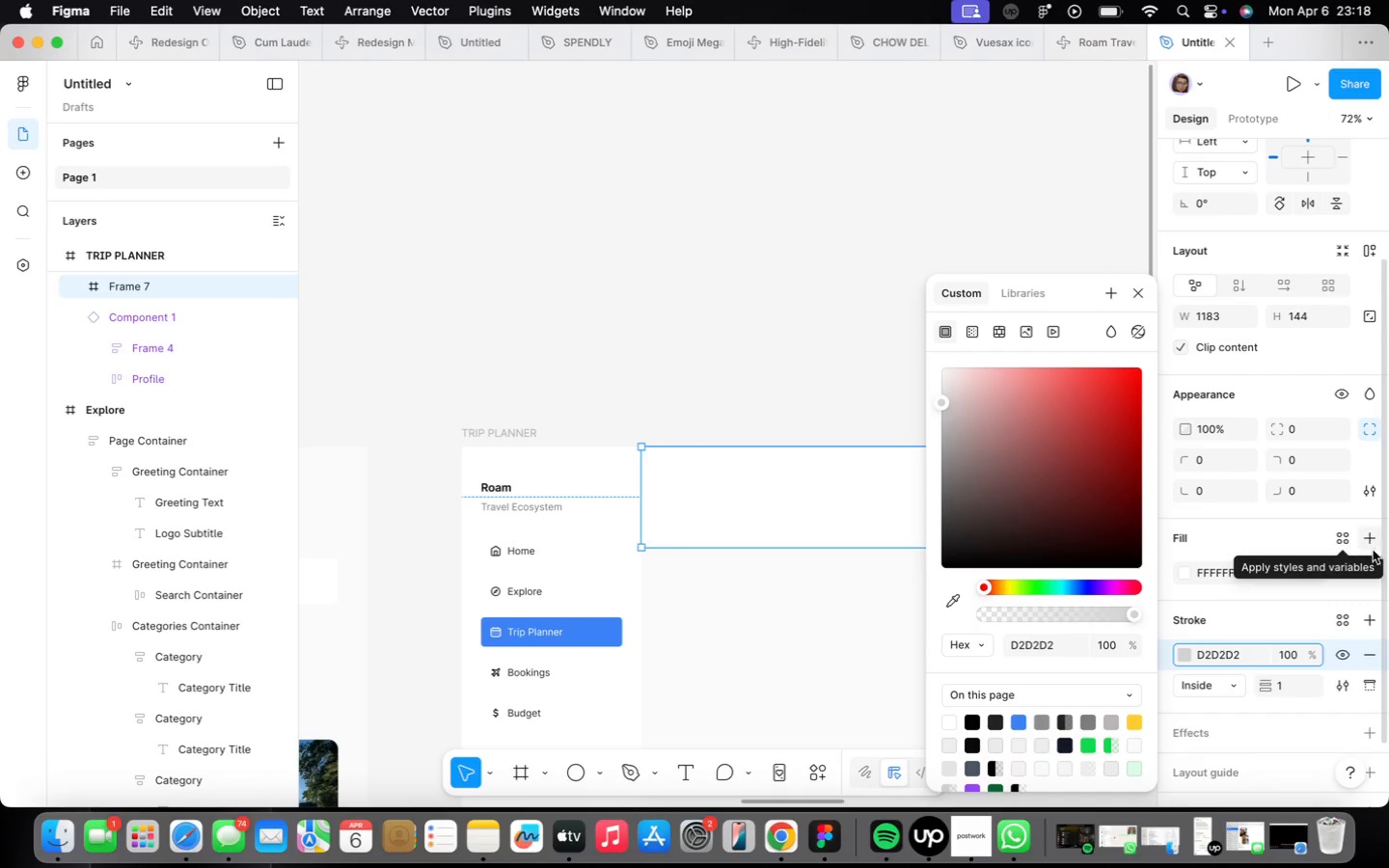 
left_click([1366, 693])
 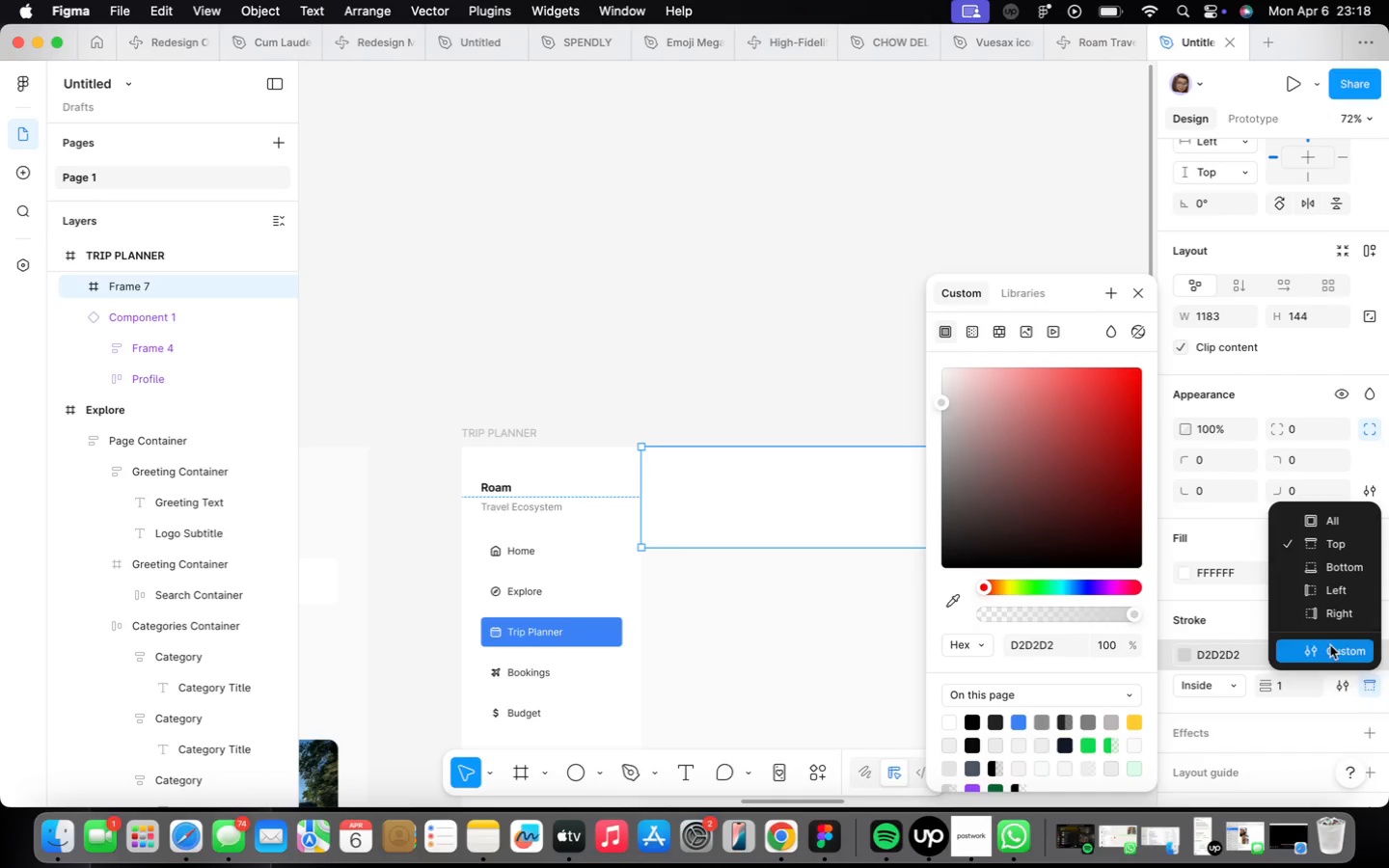 
left_click([1330, 645])
 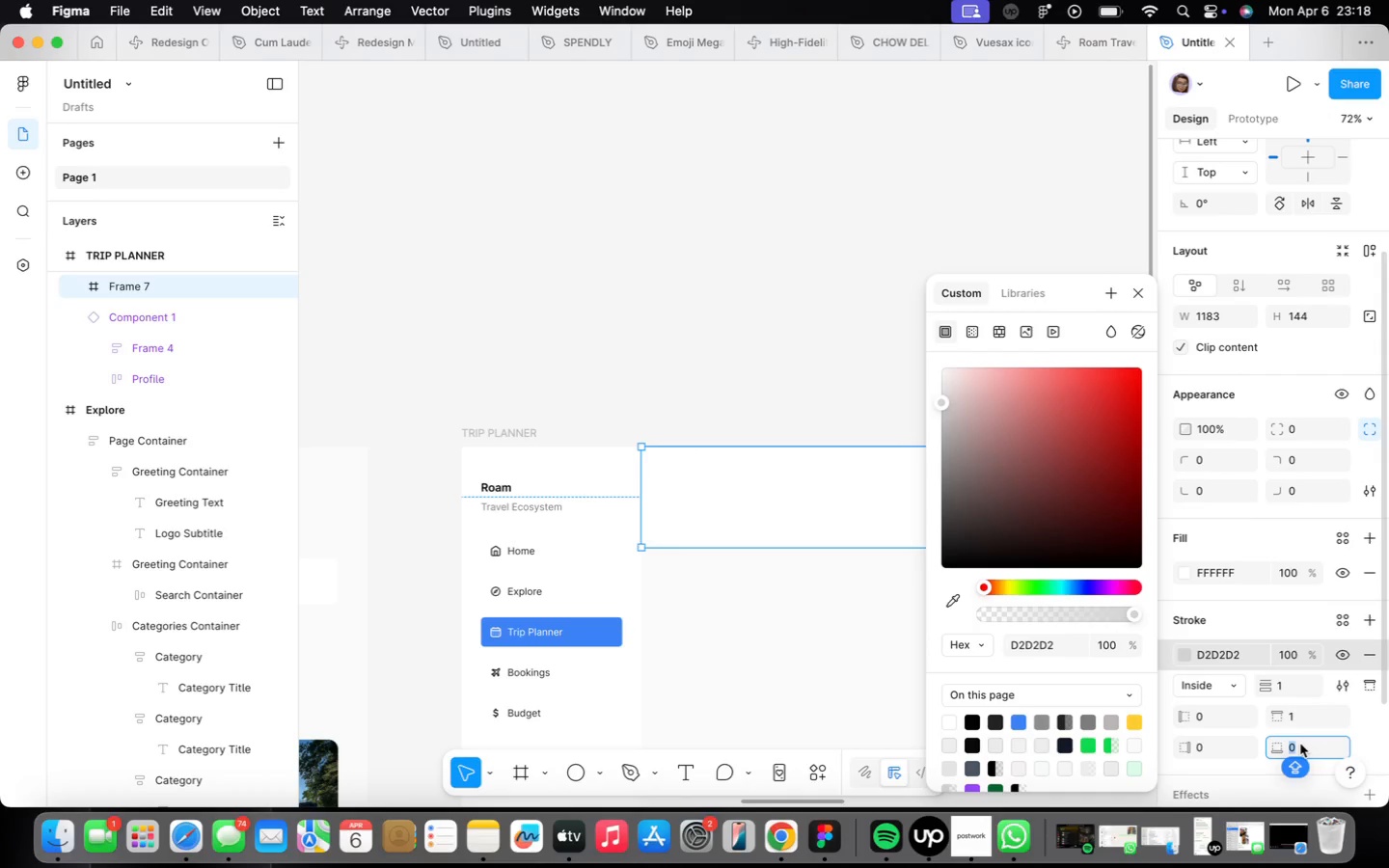 
key(1)
 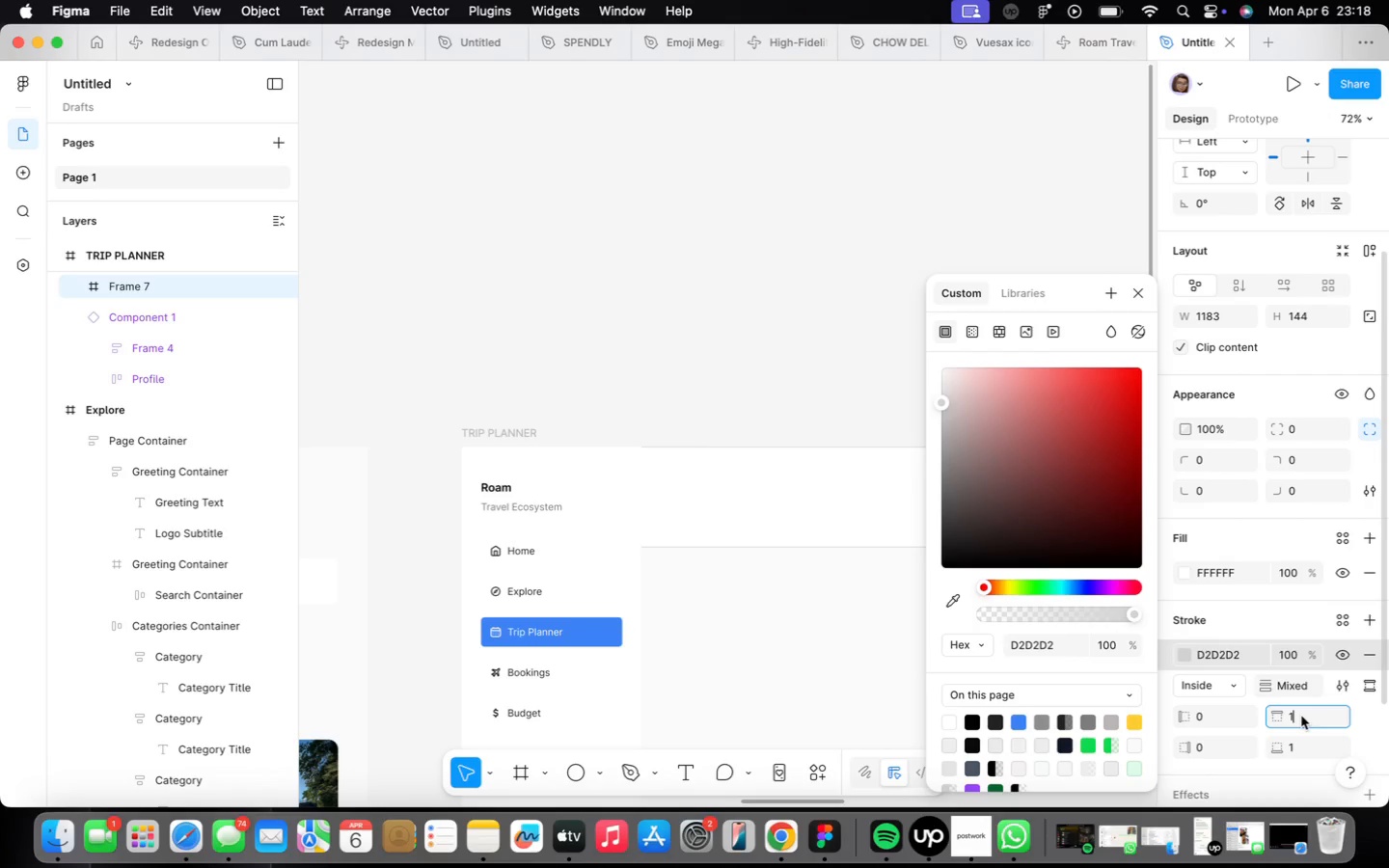 
key(0)
 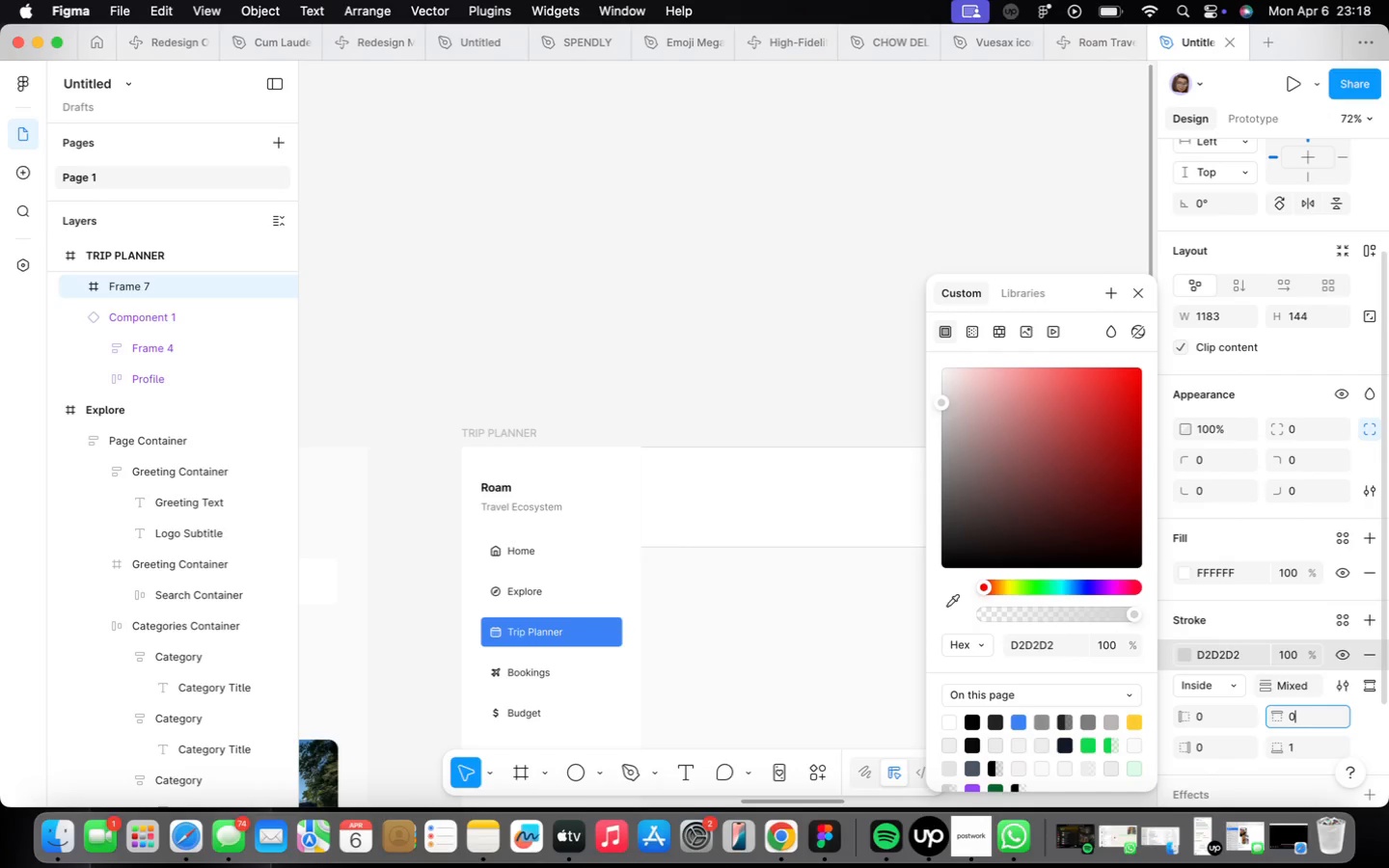 
key(Enter)
 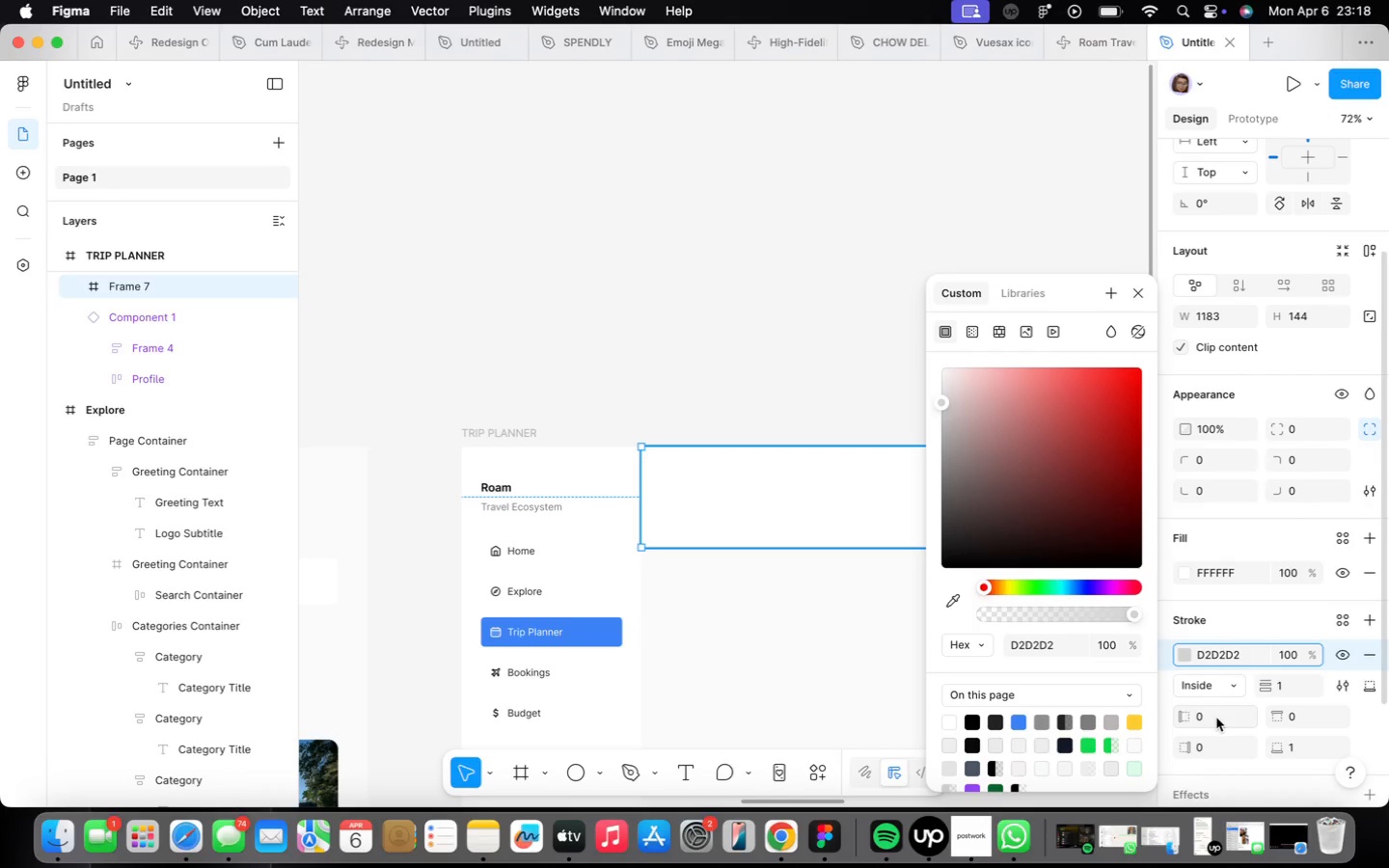 
wait(8.18)
 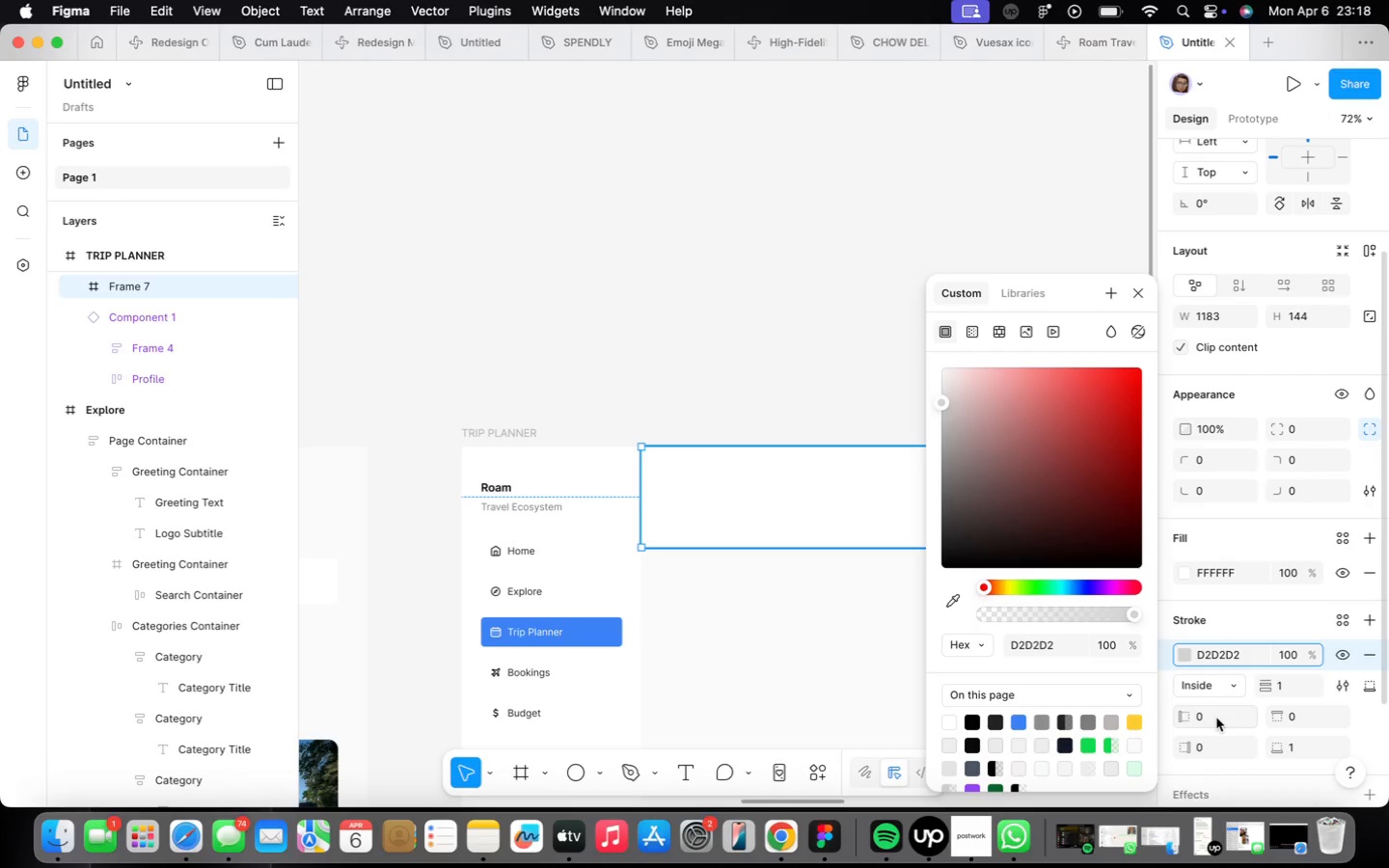 
left_click([858, 698])
 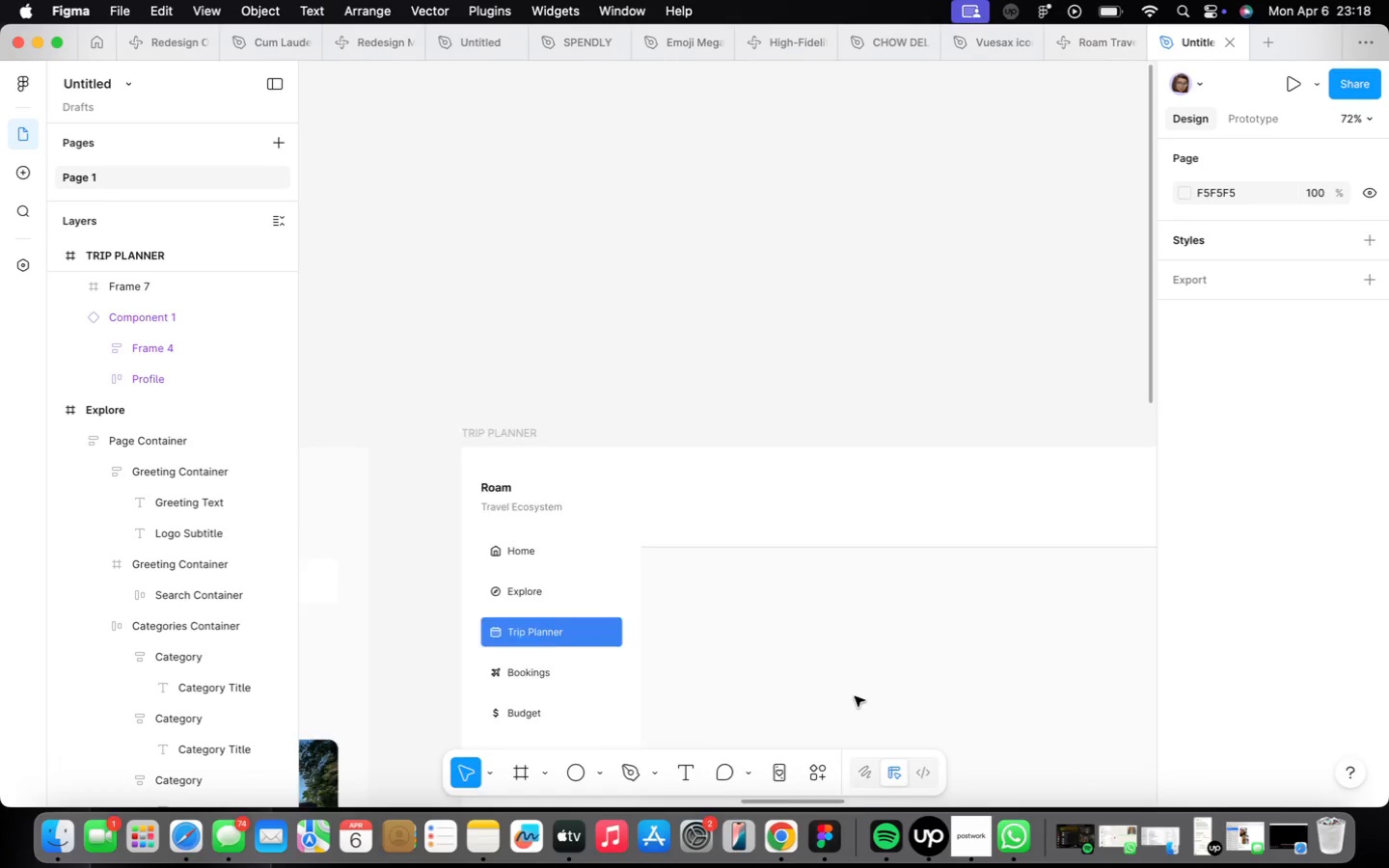 
scroll: coordinate [853, 694], scroll_direction: down, amount: 15.0
 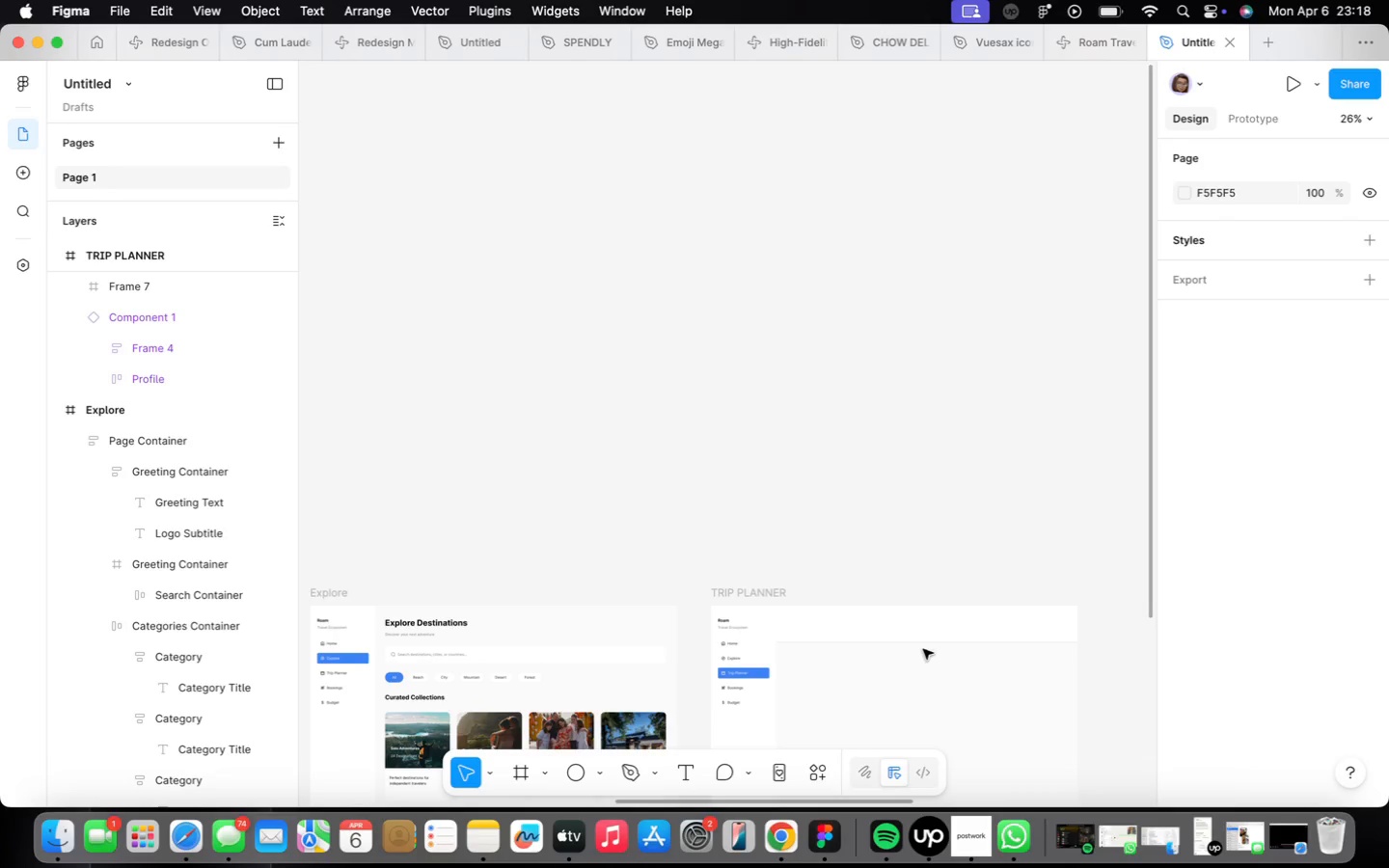 
scroll: coordinate [923, 649], scroll_direction: up, amount: 13.0
 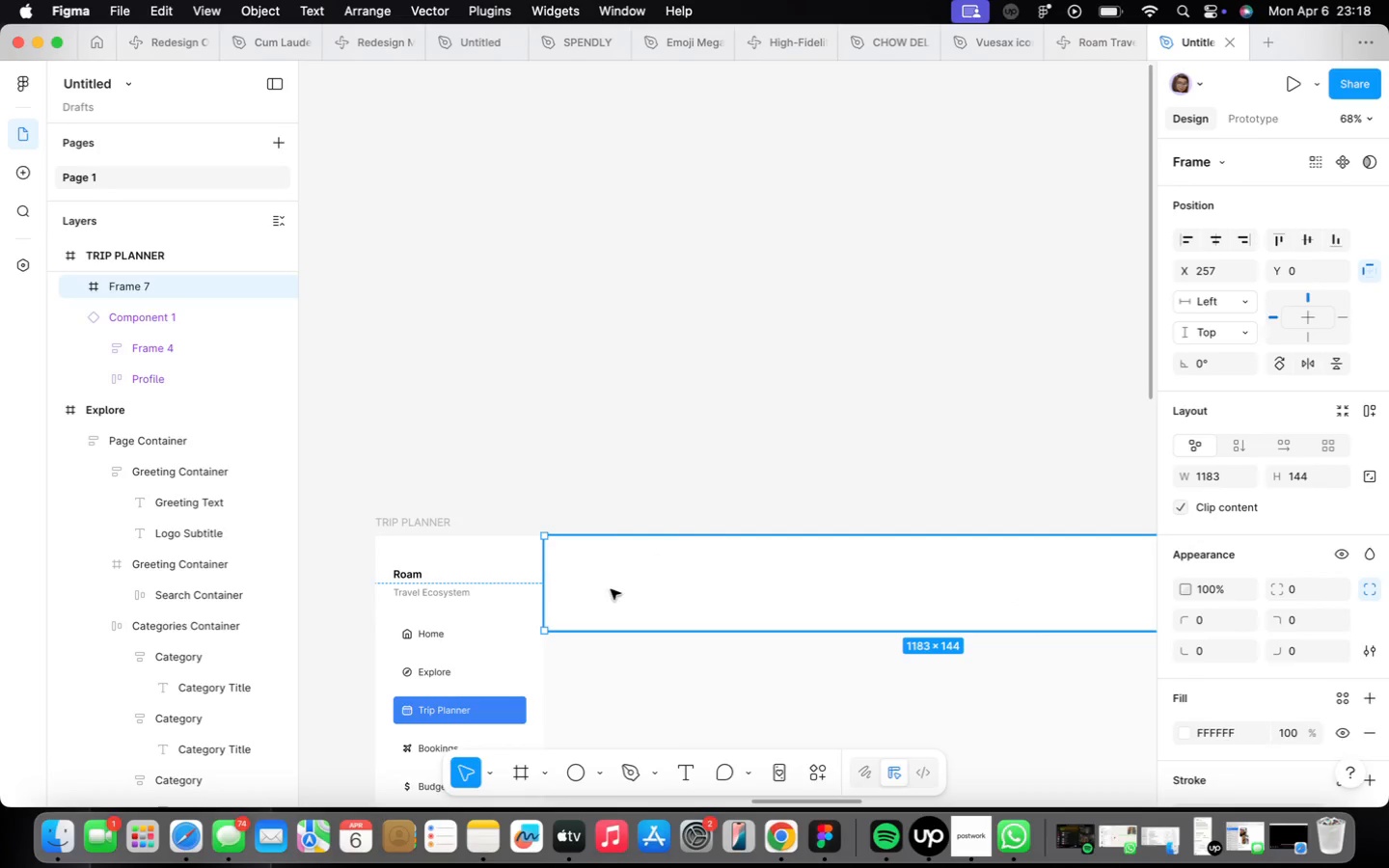 
left_click_drag(start_coordinate=[597, 631], to_coordinate=[600, 610])
 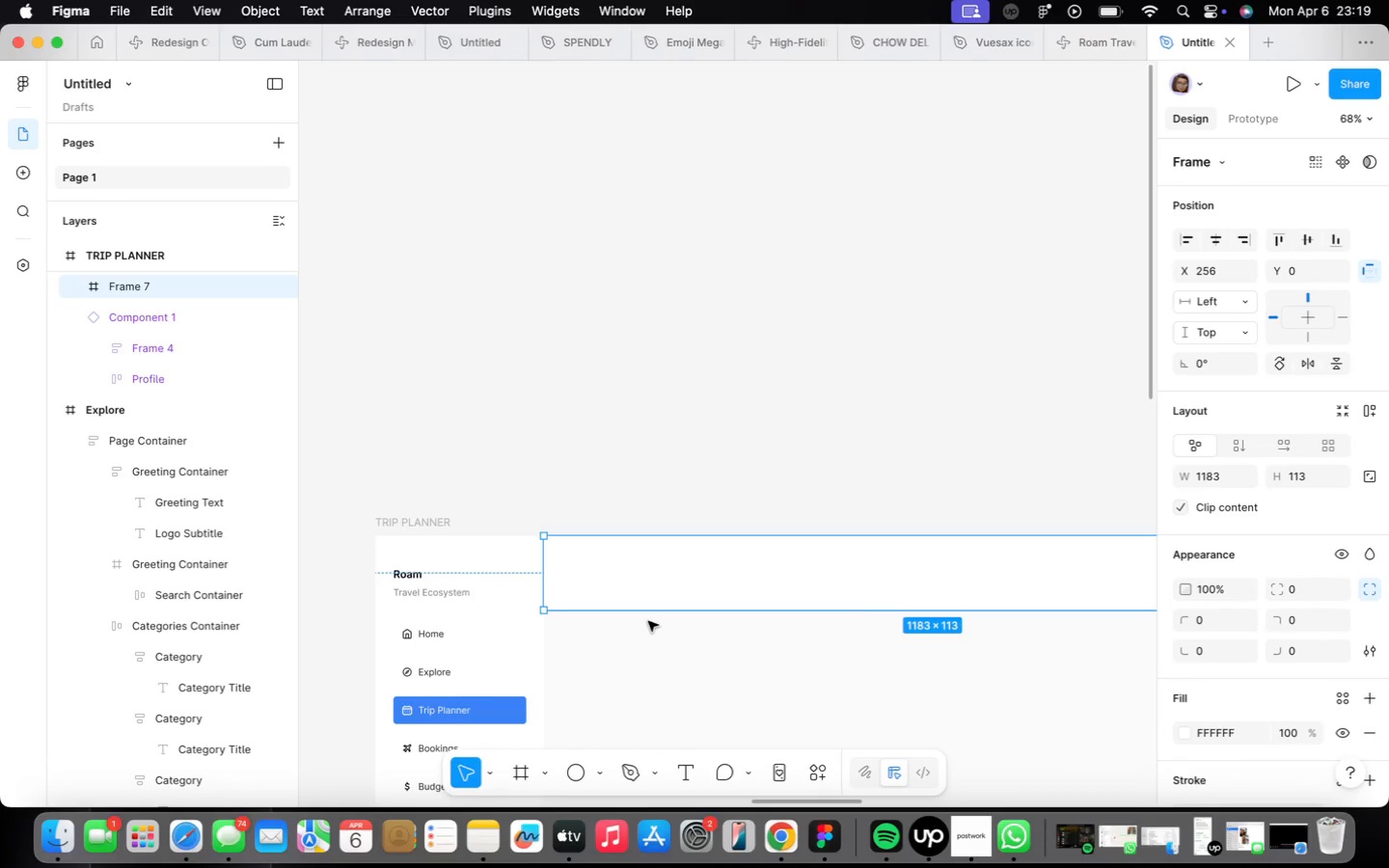 
wait(8.27)
 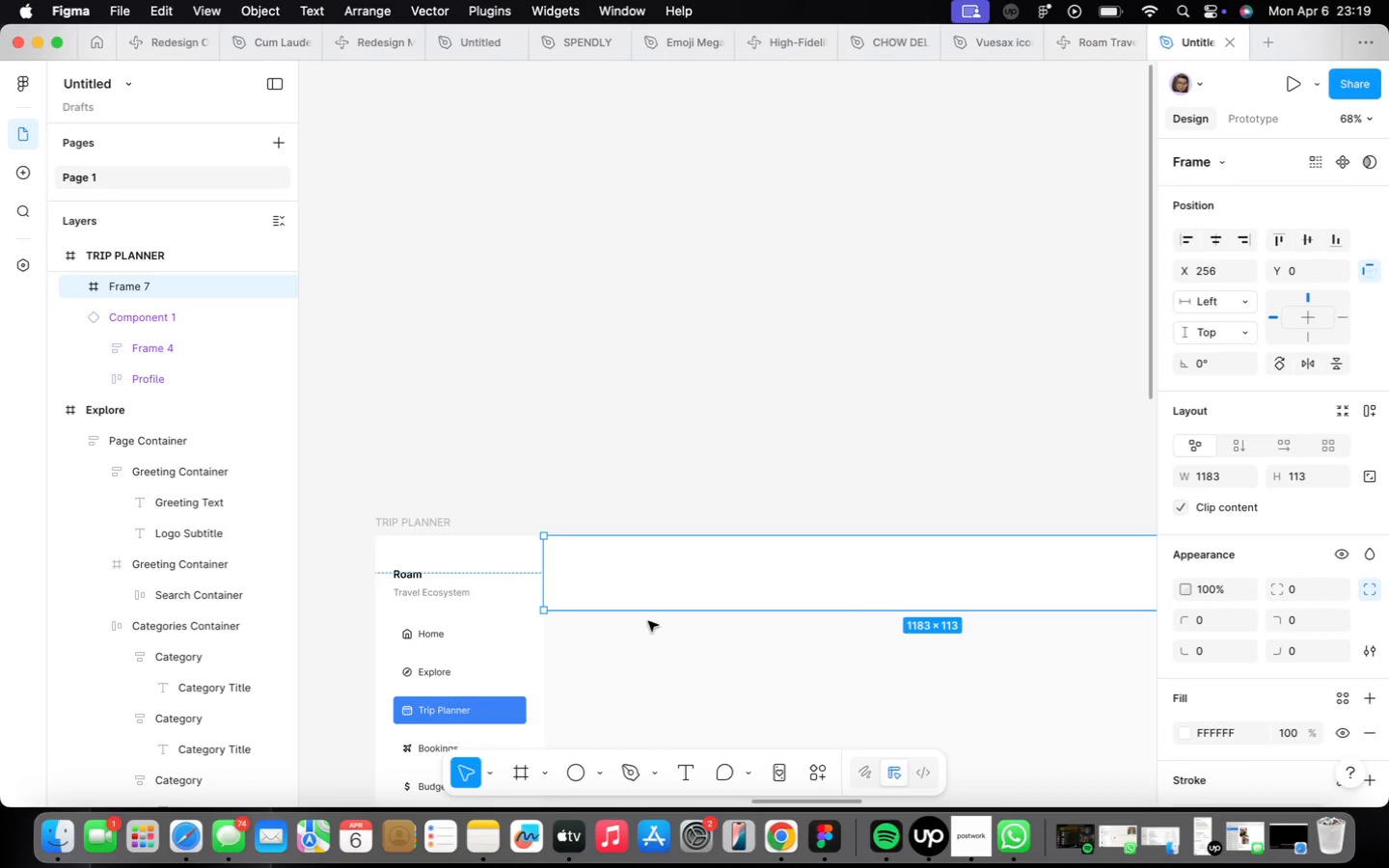 
left_click_drag(start_coordinate=[633, 610], to_coordinate=[630, 596])
 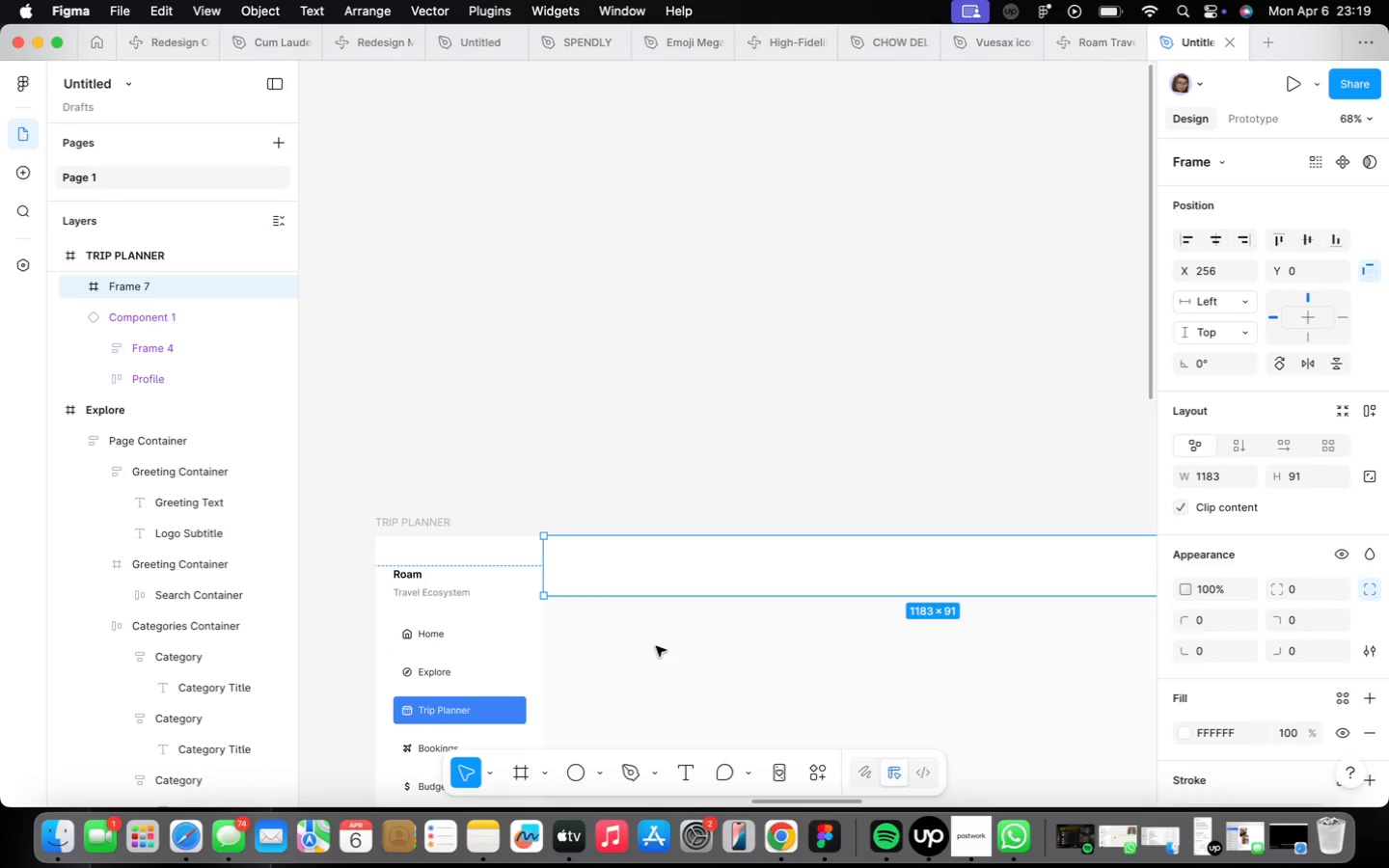 
left_click([656, 646])
 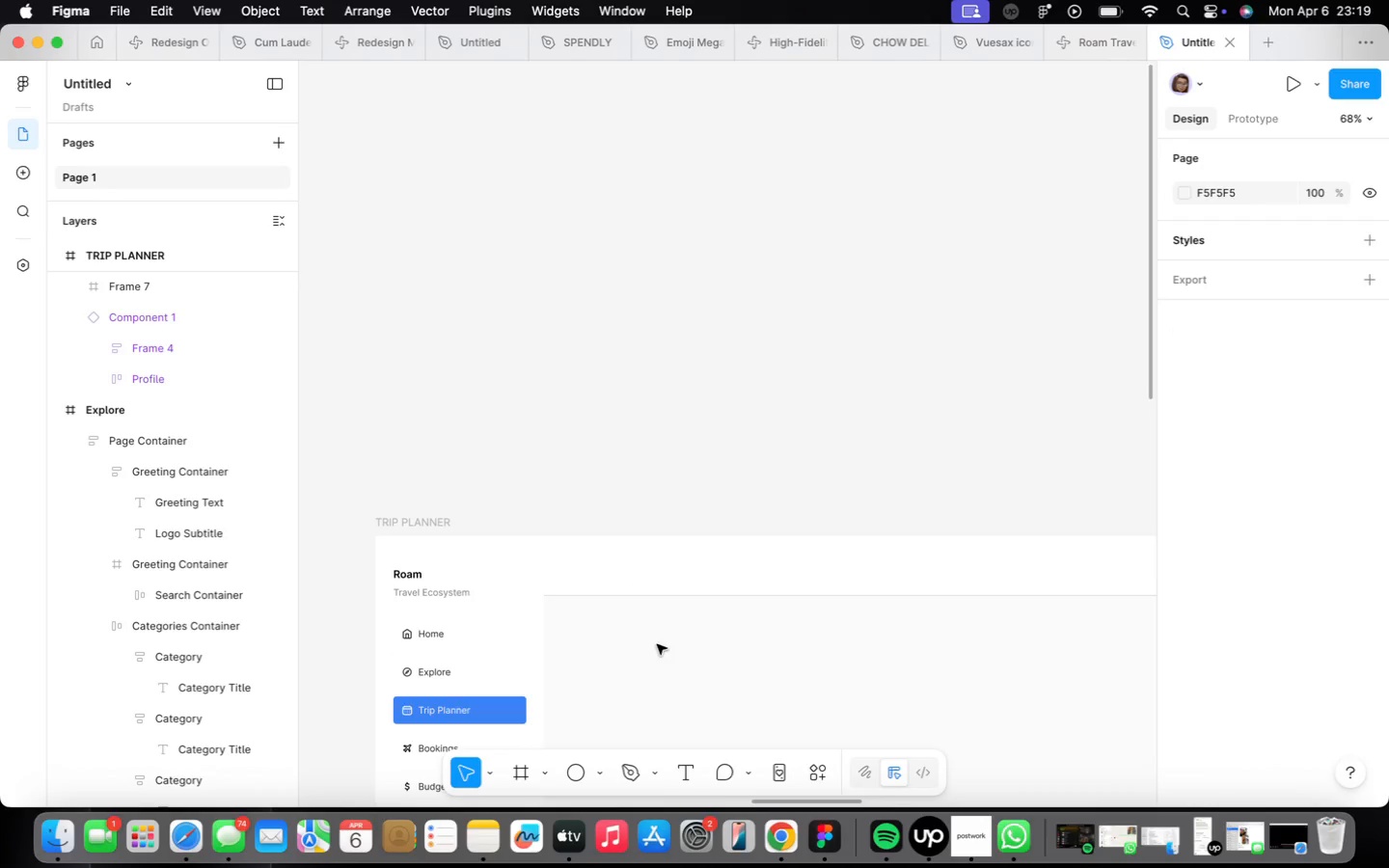 
scroll: coordinate [657, 644], scroll_direction: down, amount: 9.0
 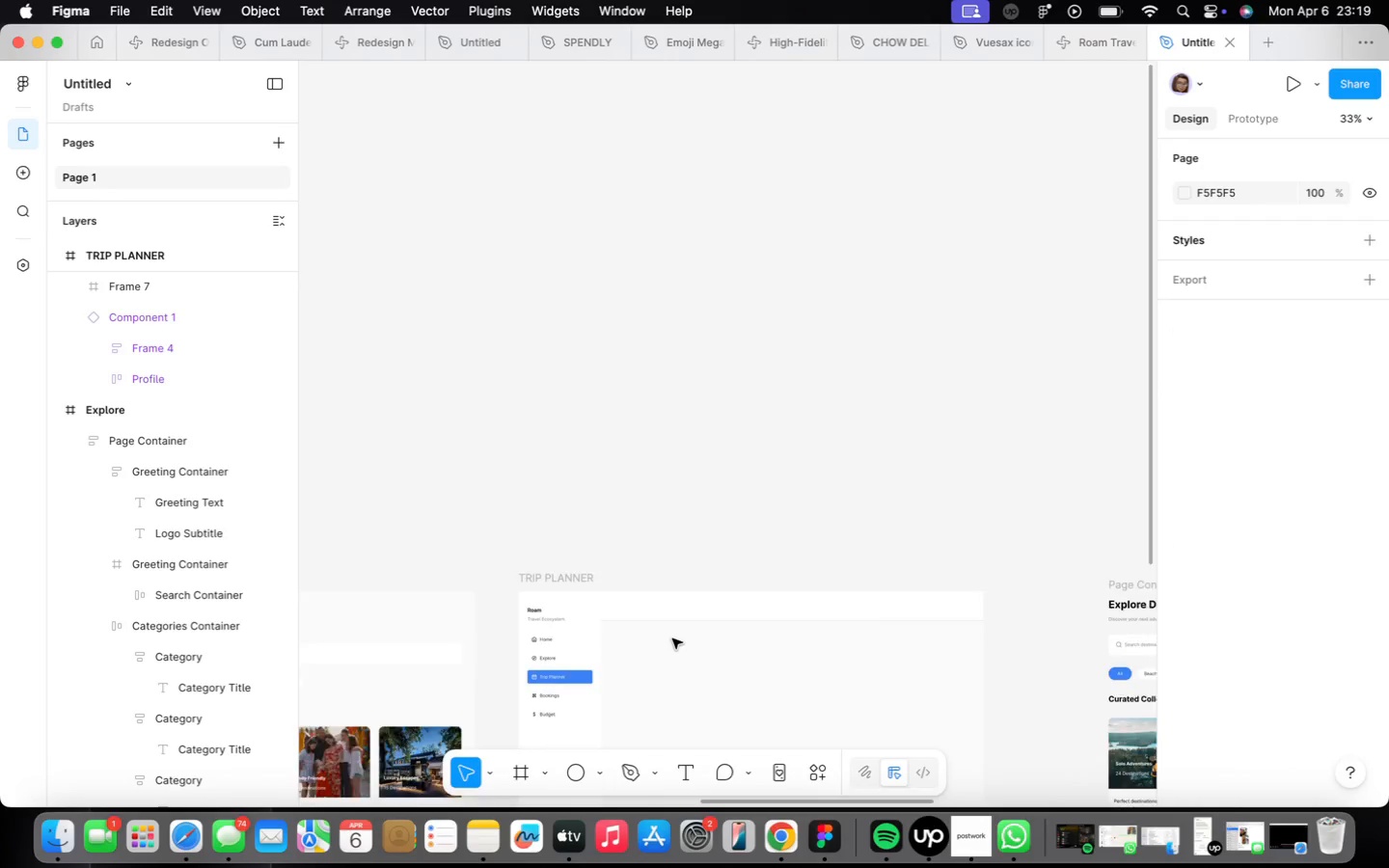 
scroll: coordinate [672, 637], scroll_direction: up, amount: 15.0
 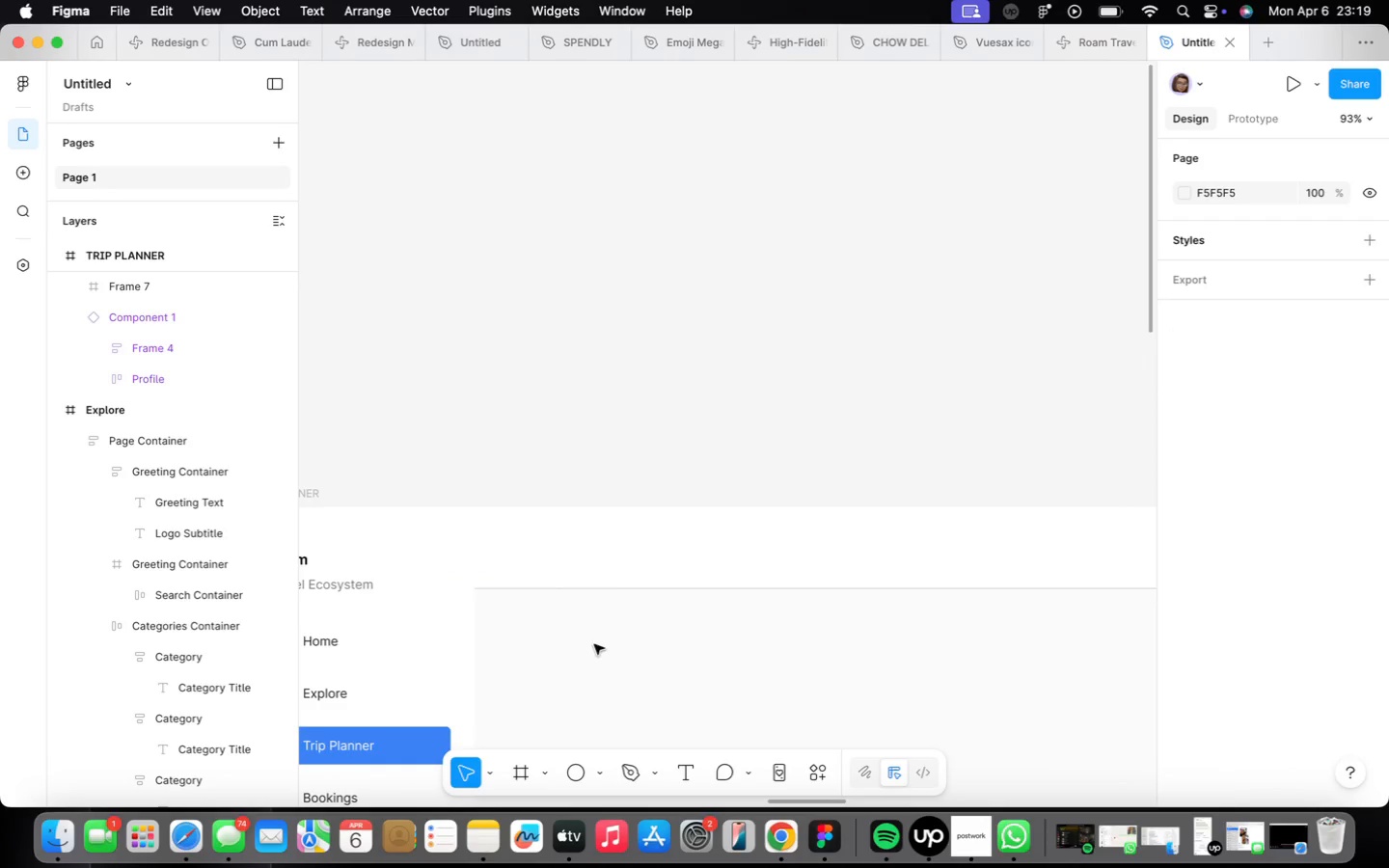 
scroll: coordinate [560, 630], scroll_direction: down, amount: 9.0
 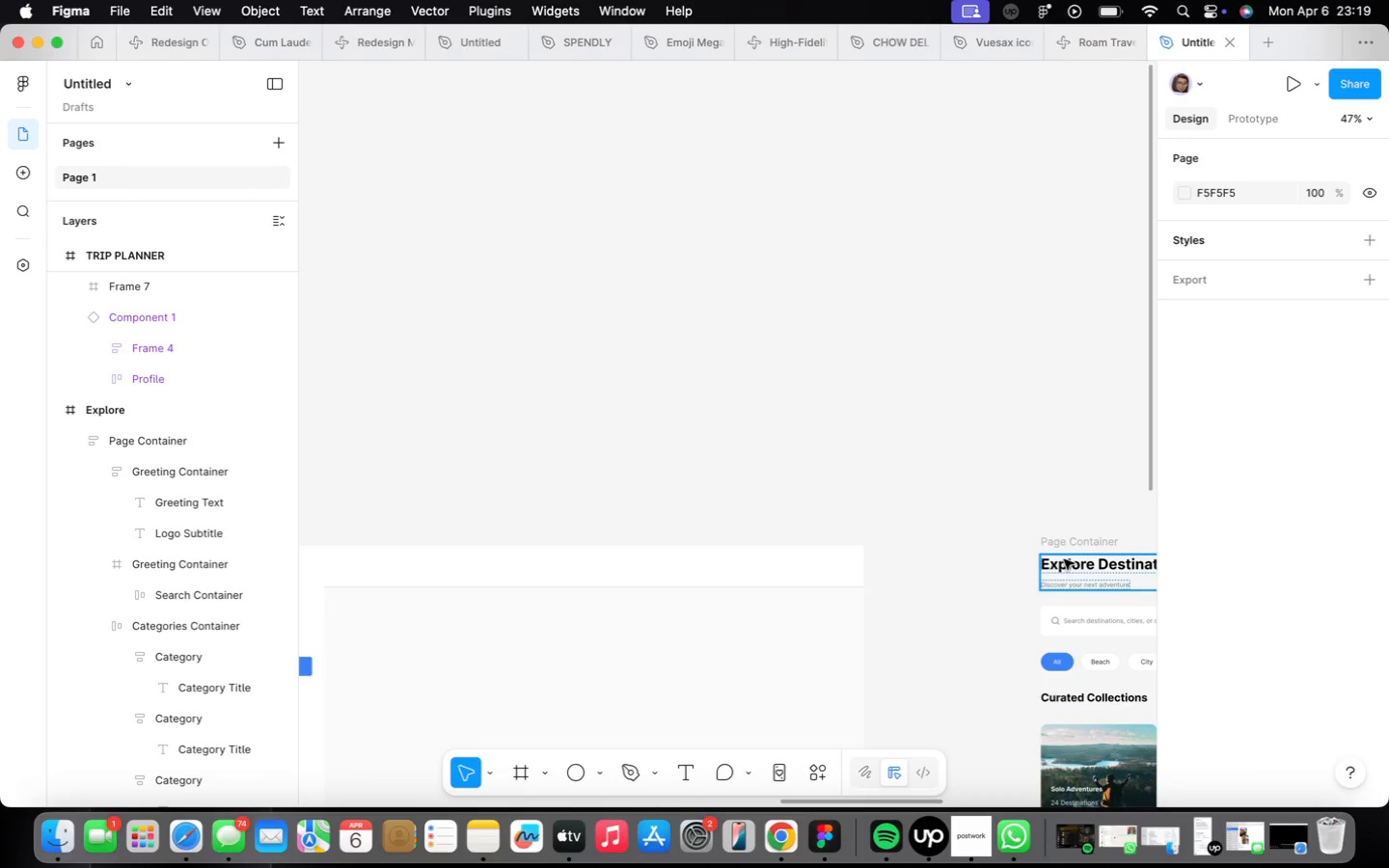 
left_click([1064, 560])
 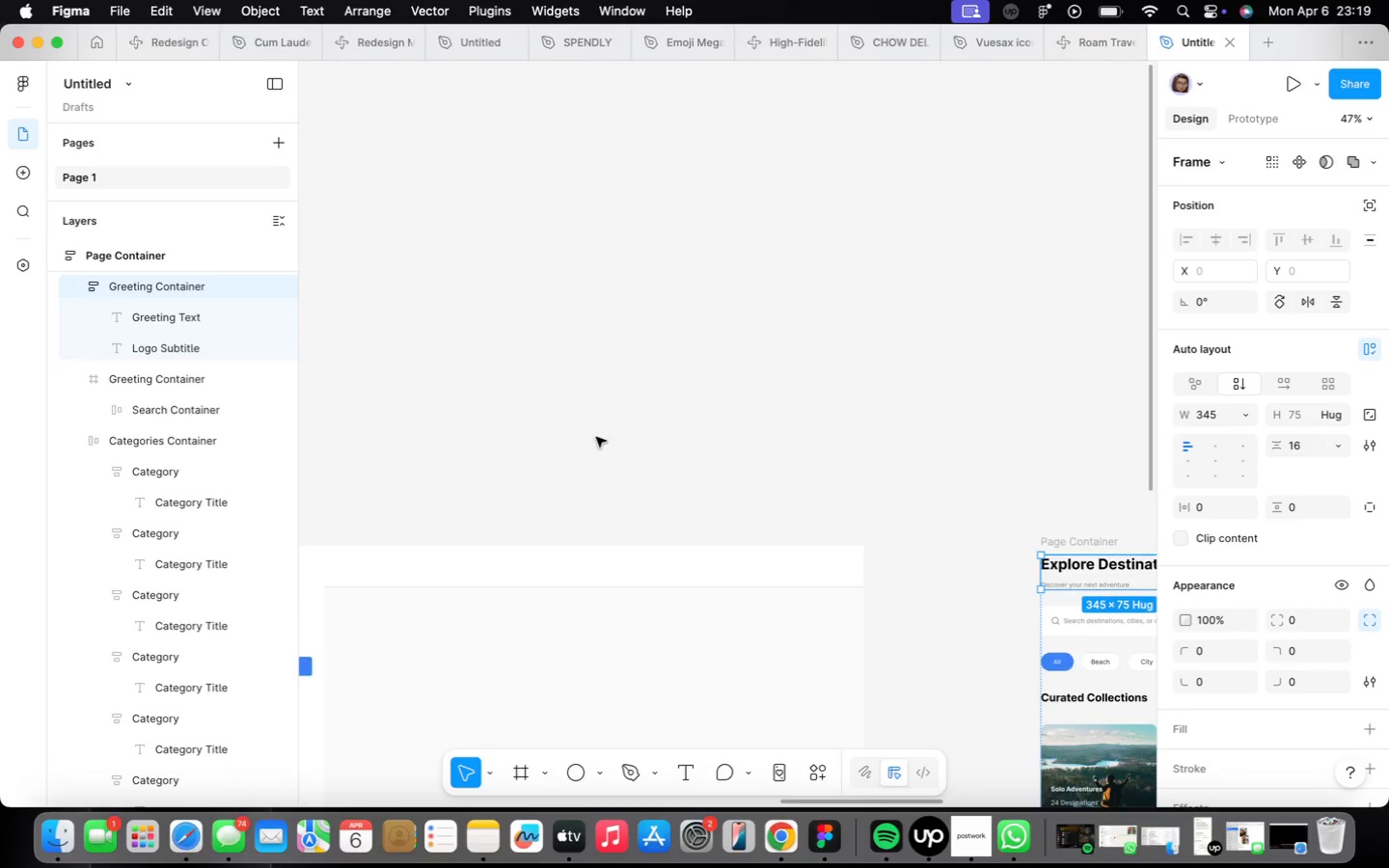 
left_click([911, 510])
 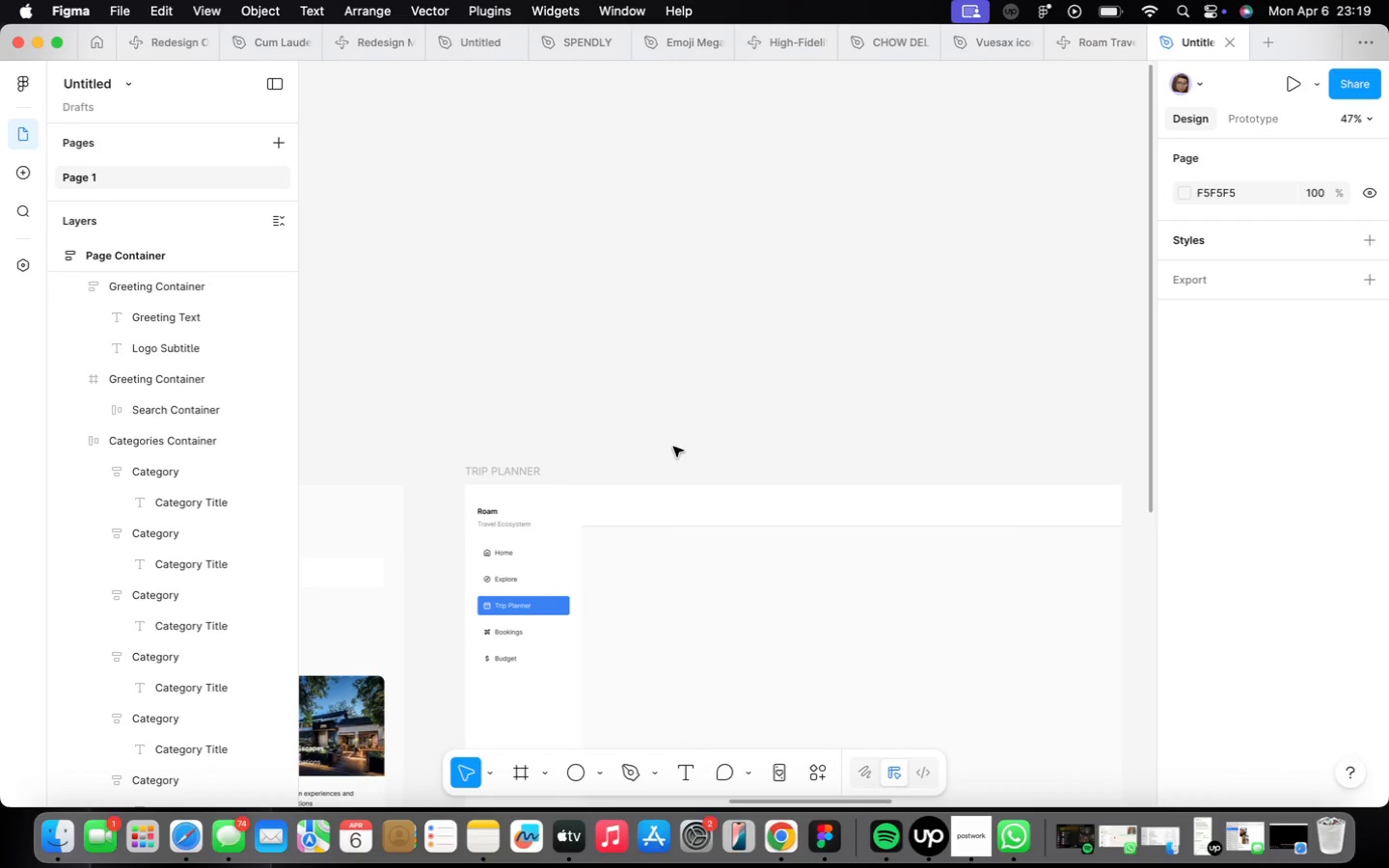 
scroll: coordinate [672, 448], scroll_direction: up, amount: 5.0
 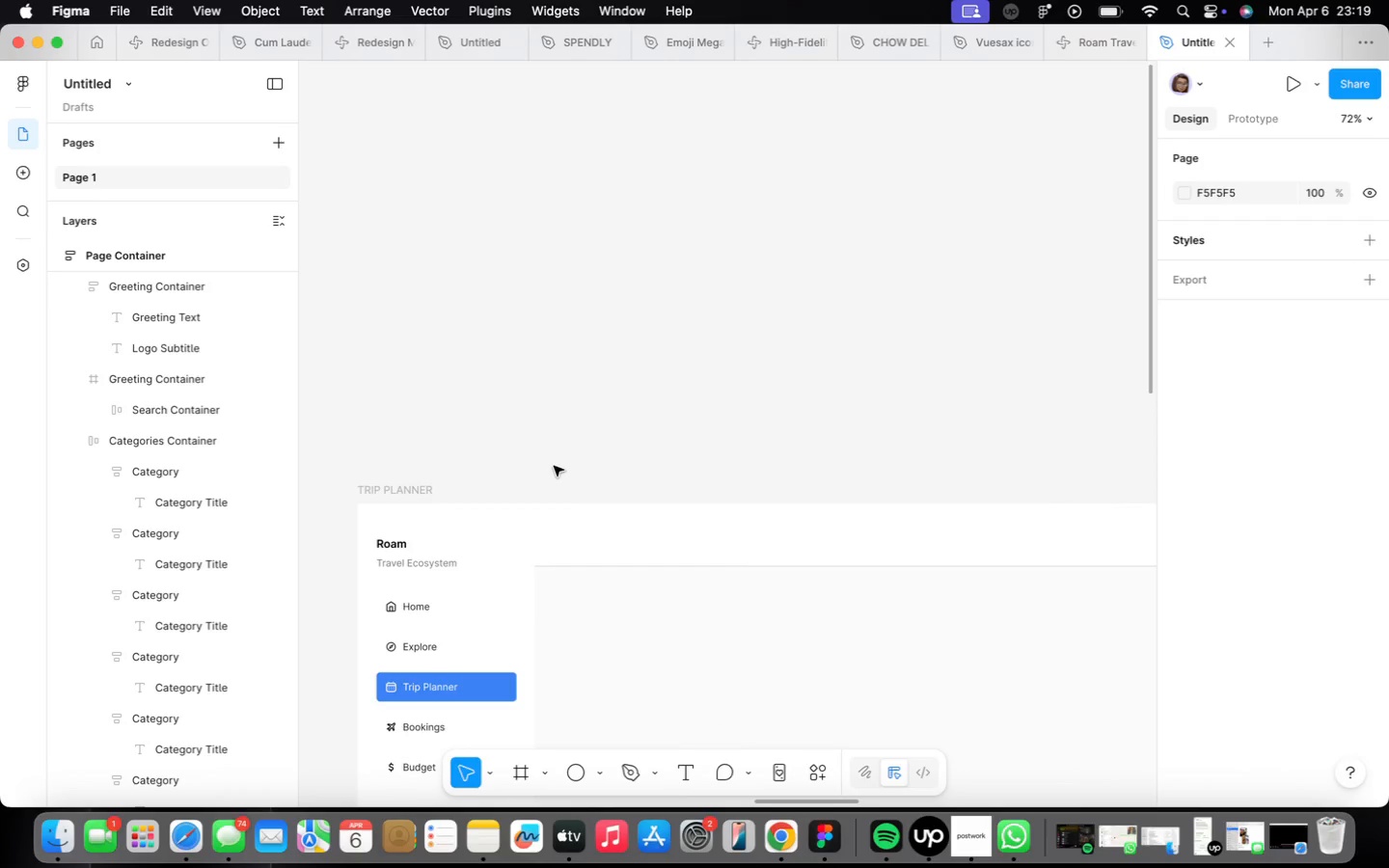 
right_click([554, 466])
 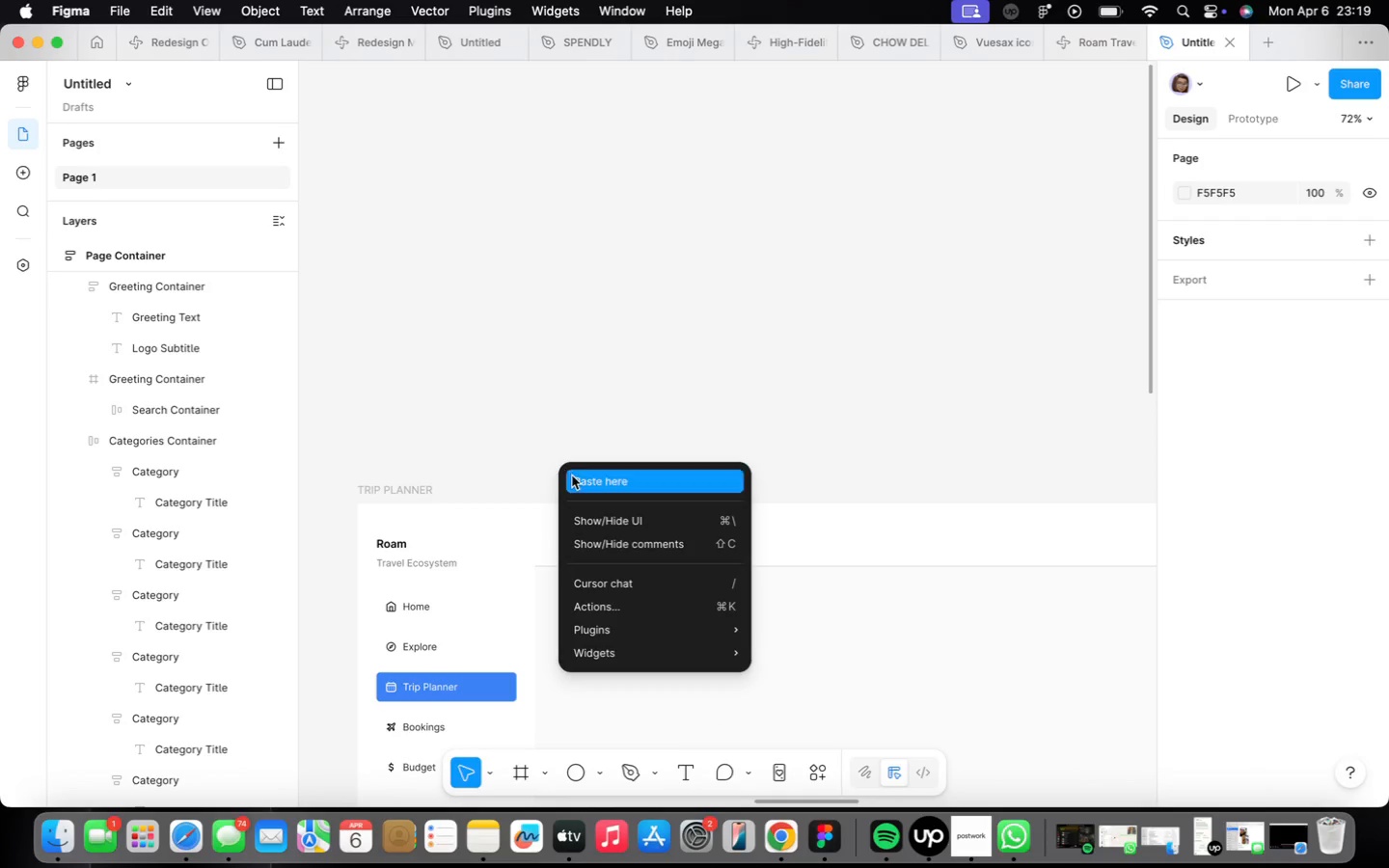 
left_click([572, 476])
 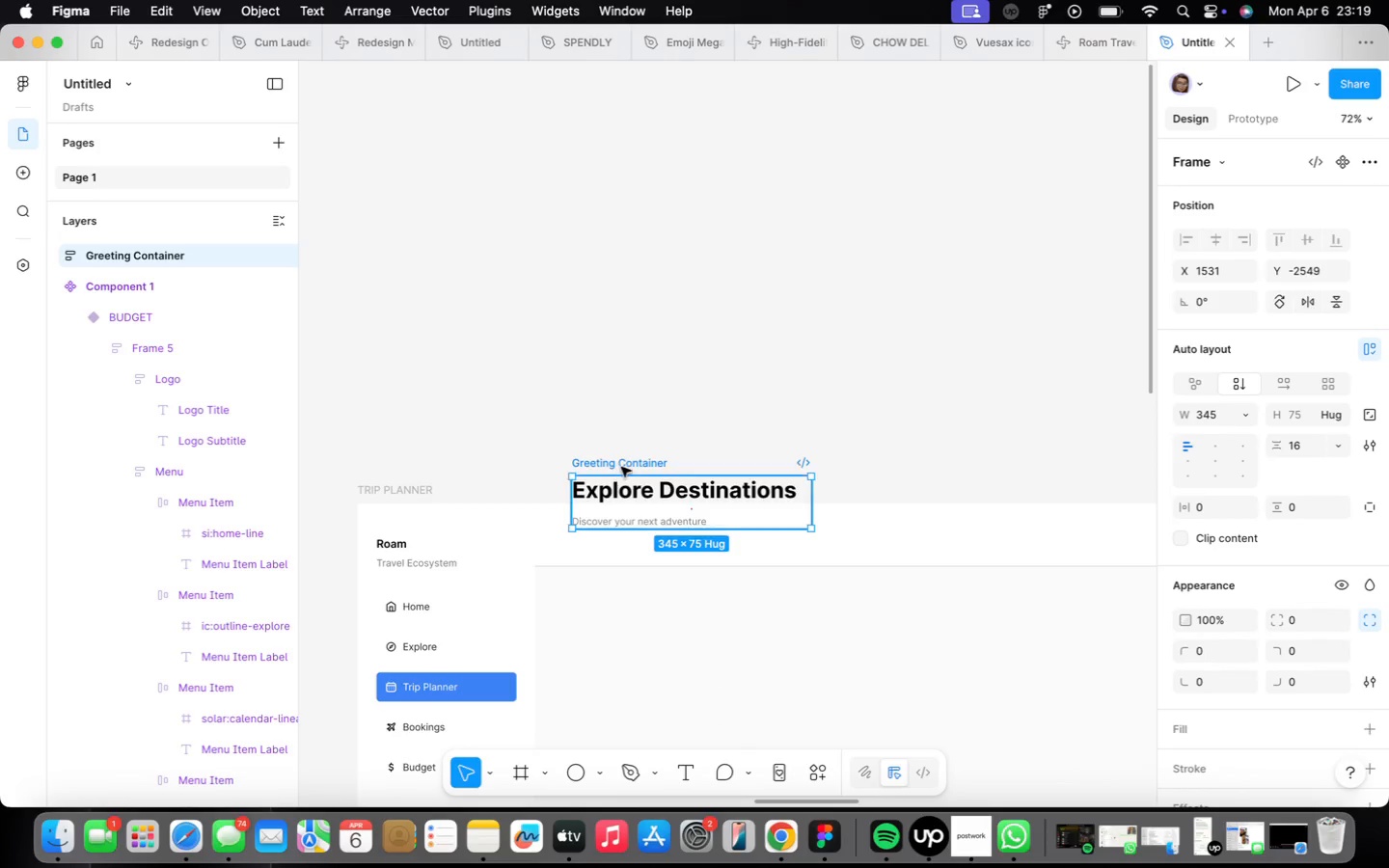 
left_click_drag(start_coordinate=[619, 461], to_coordinate=[686, 333])
 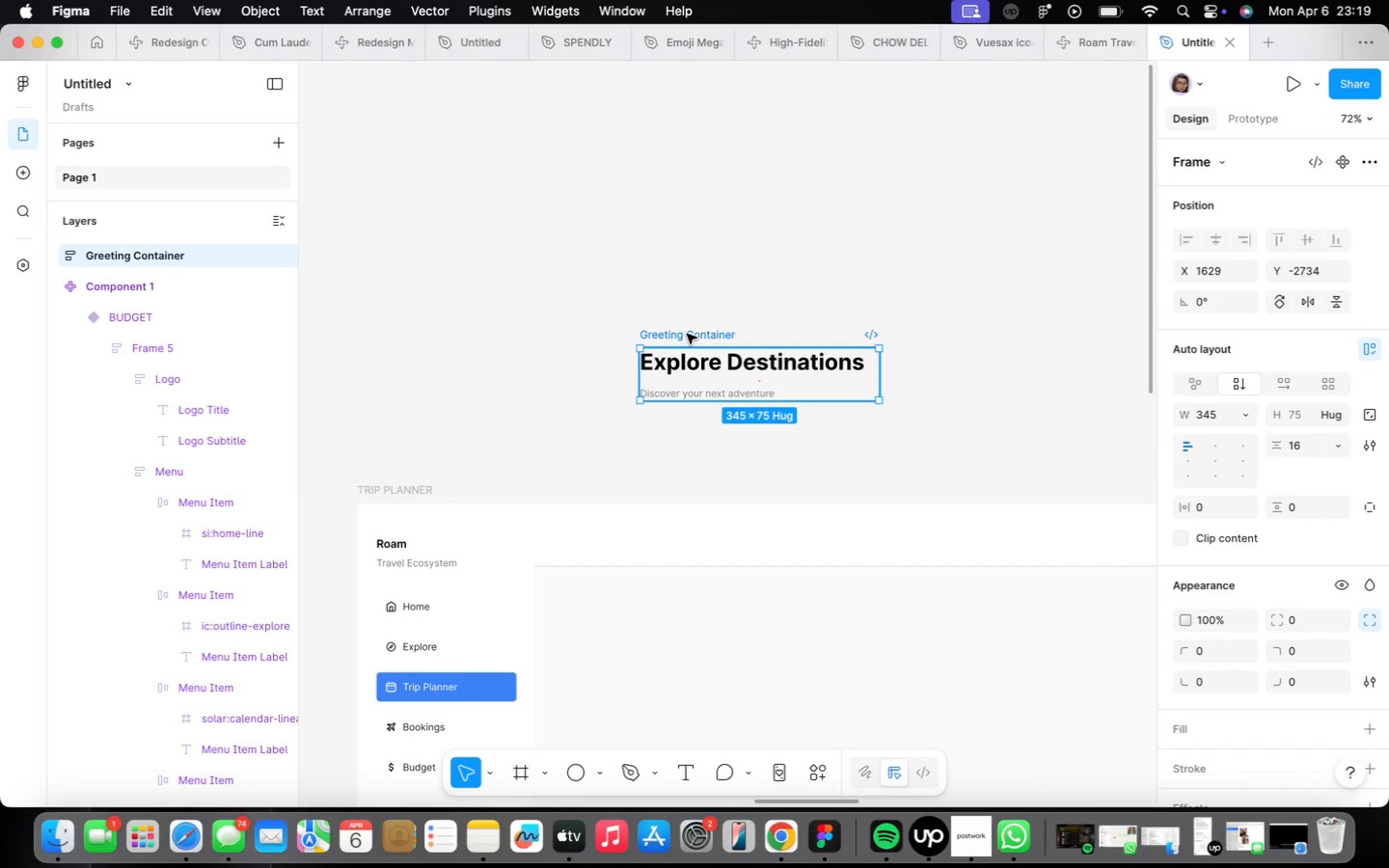 
left_click_drag(start_coordinate=[687, 334], to_coordinate=[593, 505])
 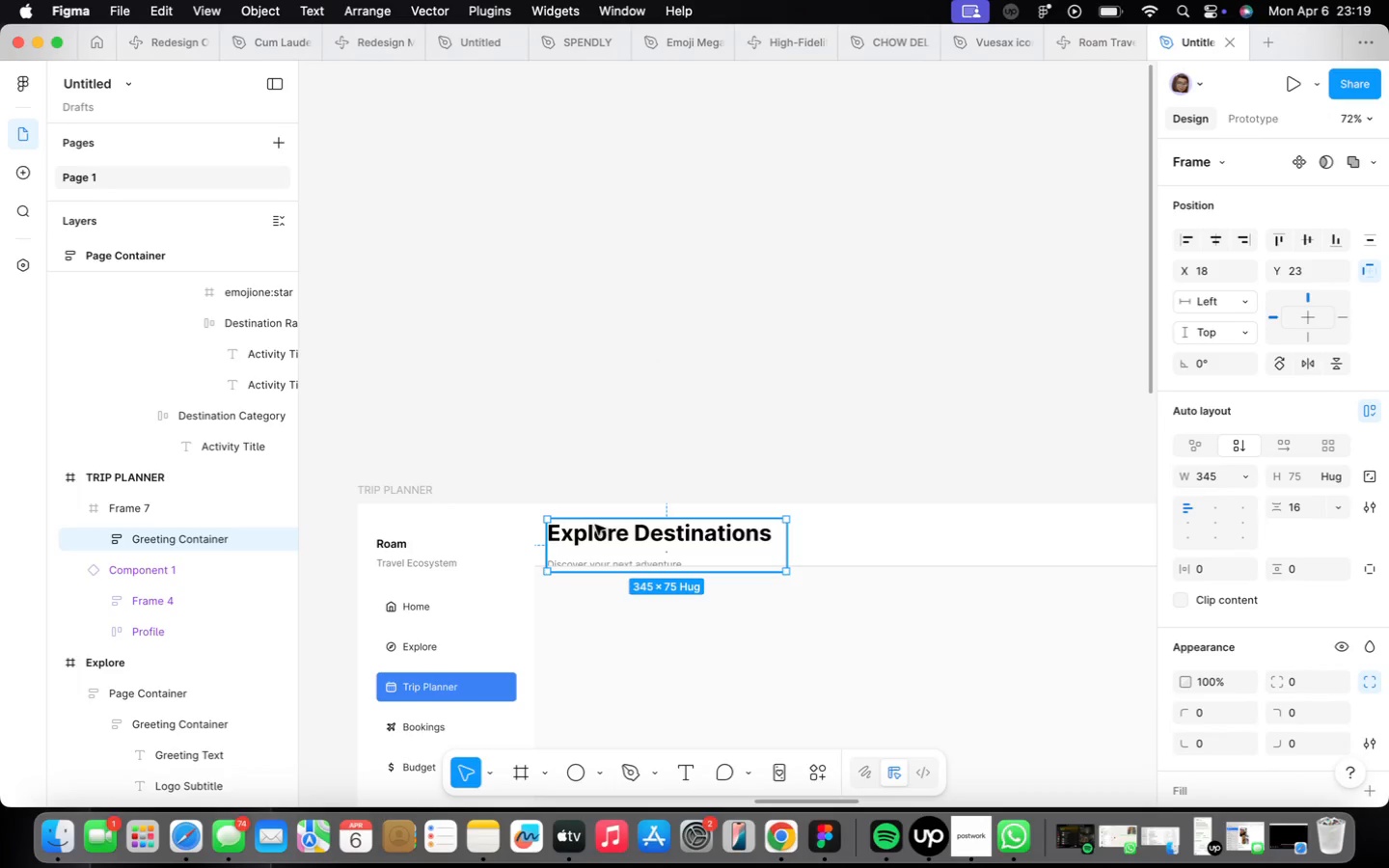 
scroll: coordinate [595, 525], scroll_direction: up, amount: 8.0
 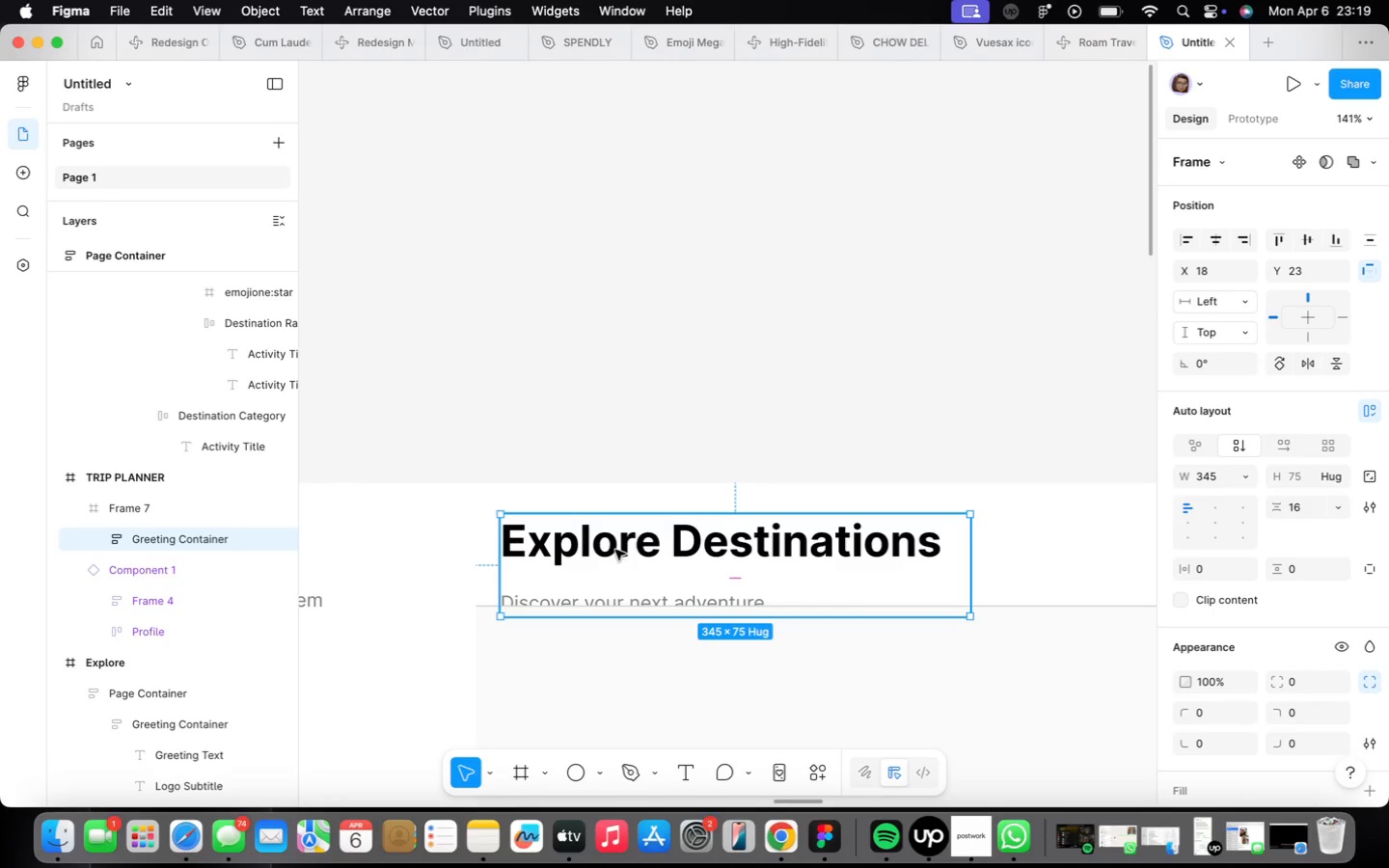 
double_click([615, 549])
 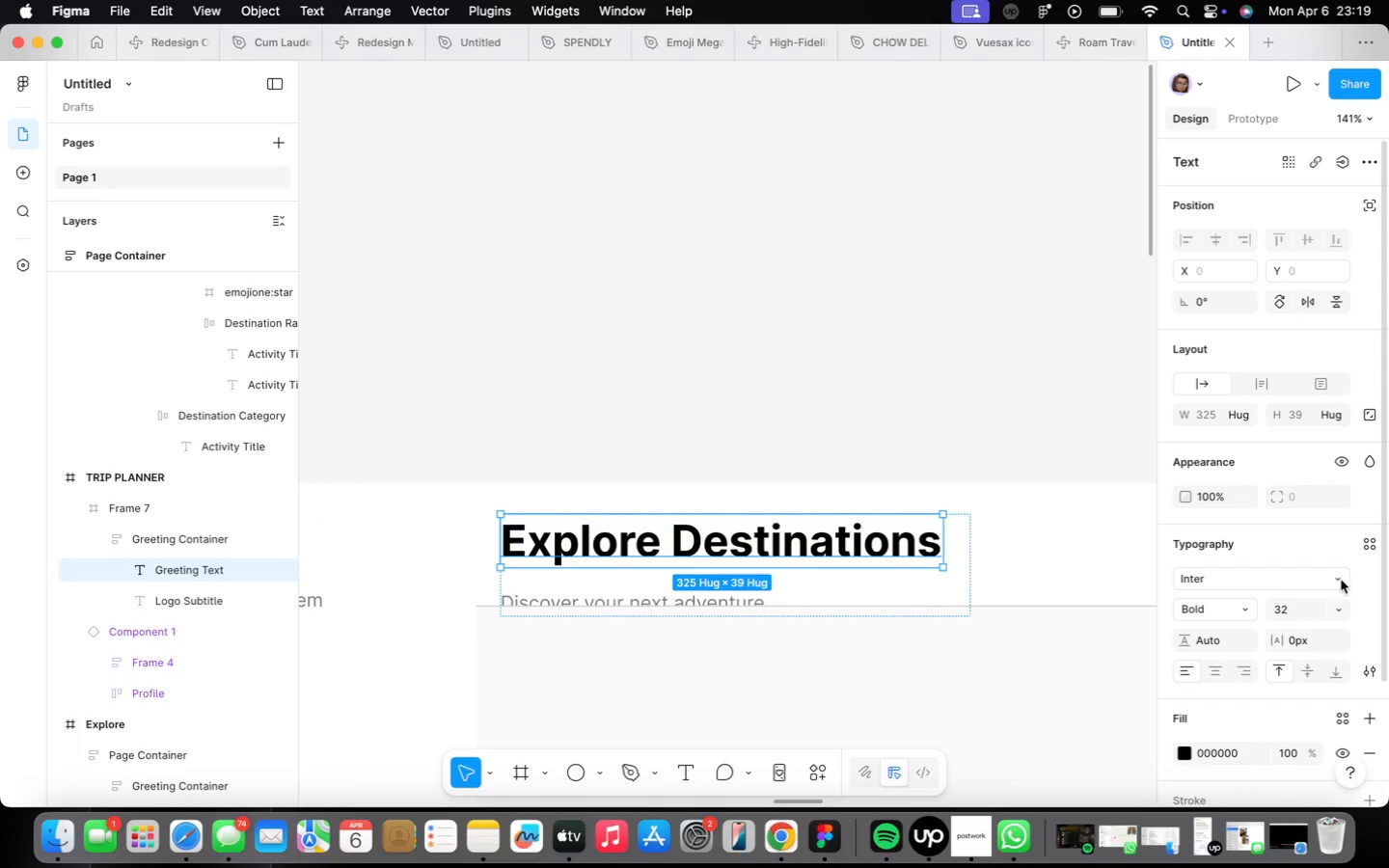 
left_click([1338, 602])
 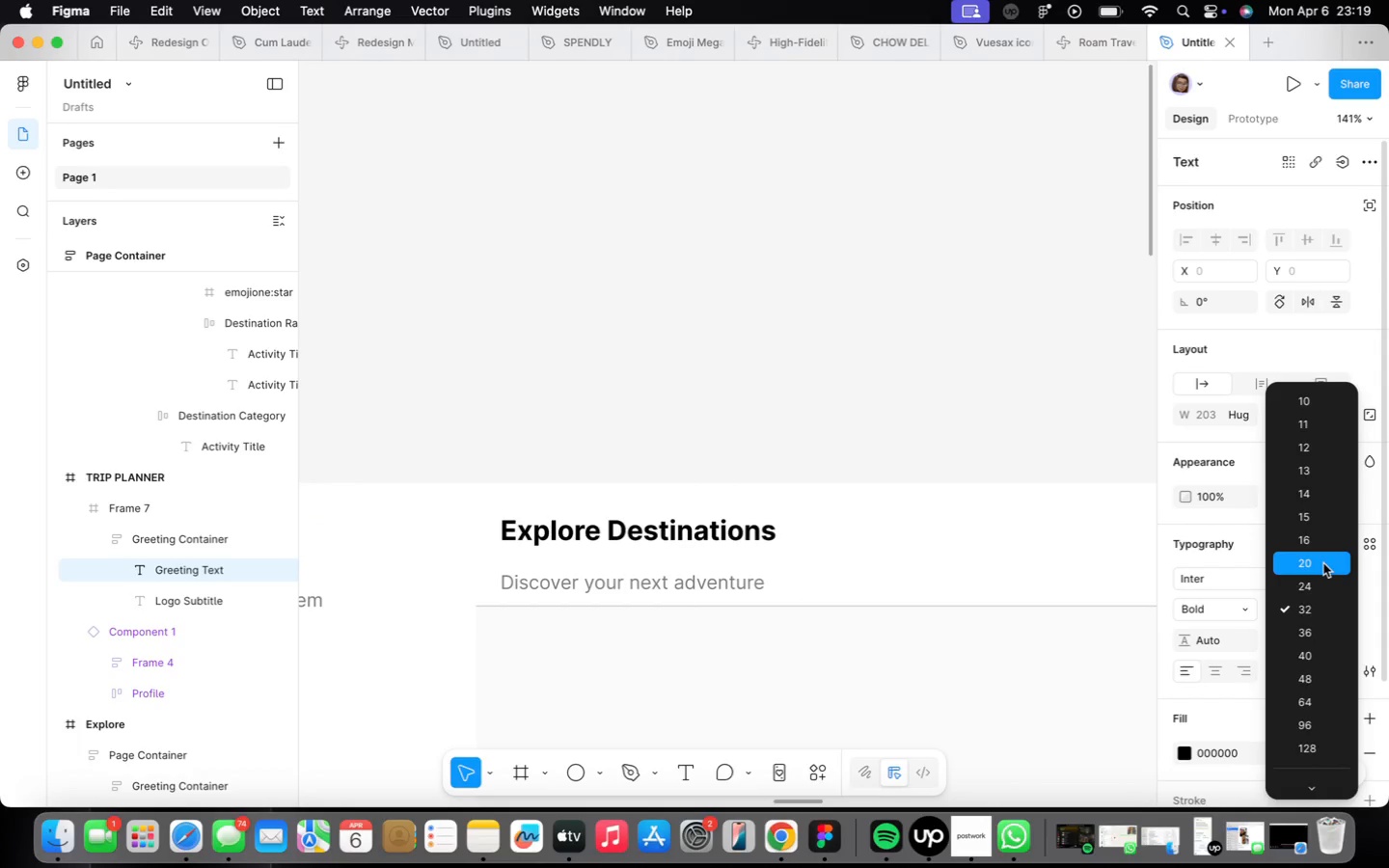 
left_click([1307, 581])
 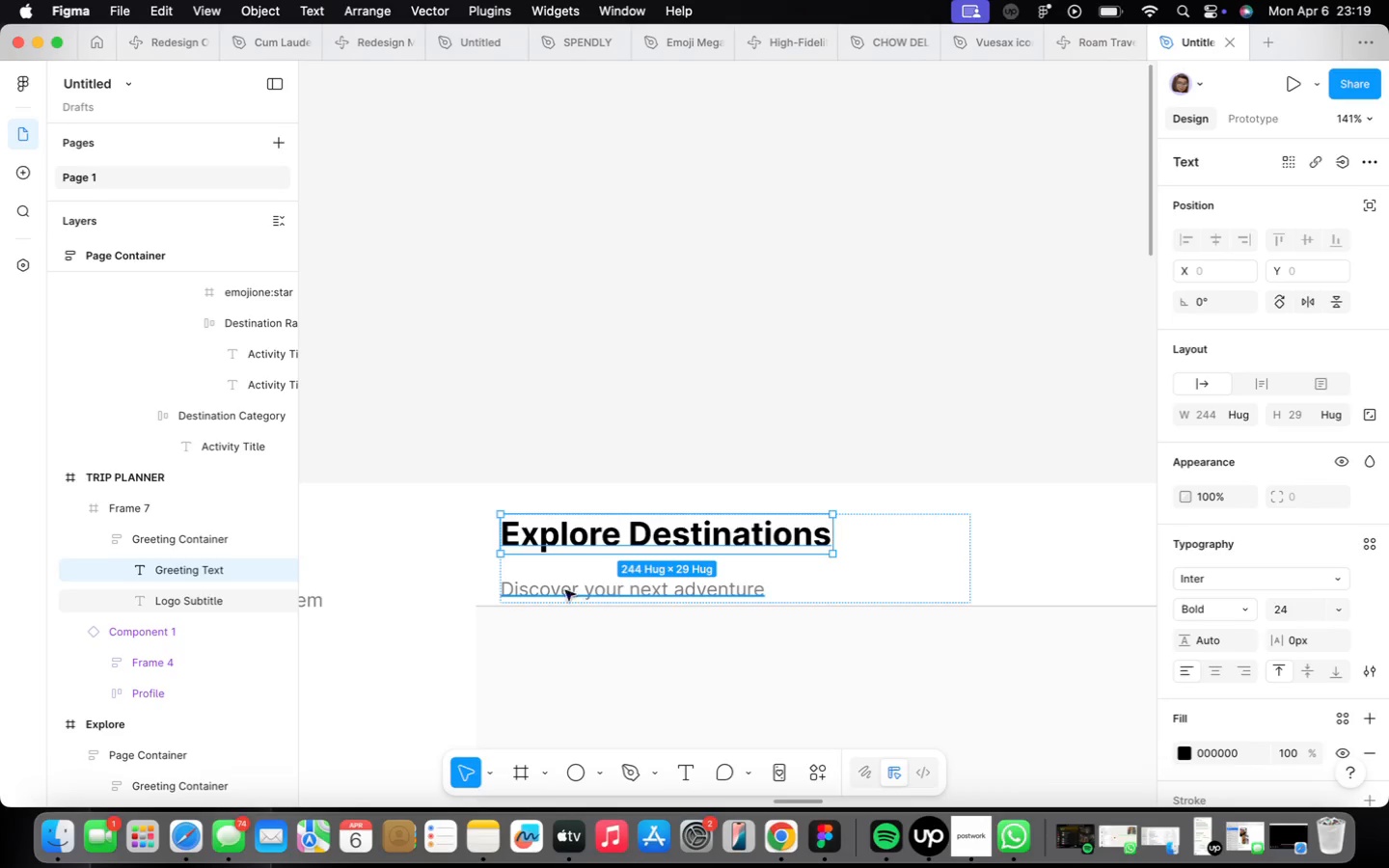 
left_click([589, 586])
 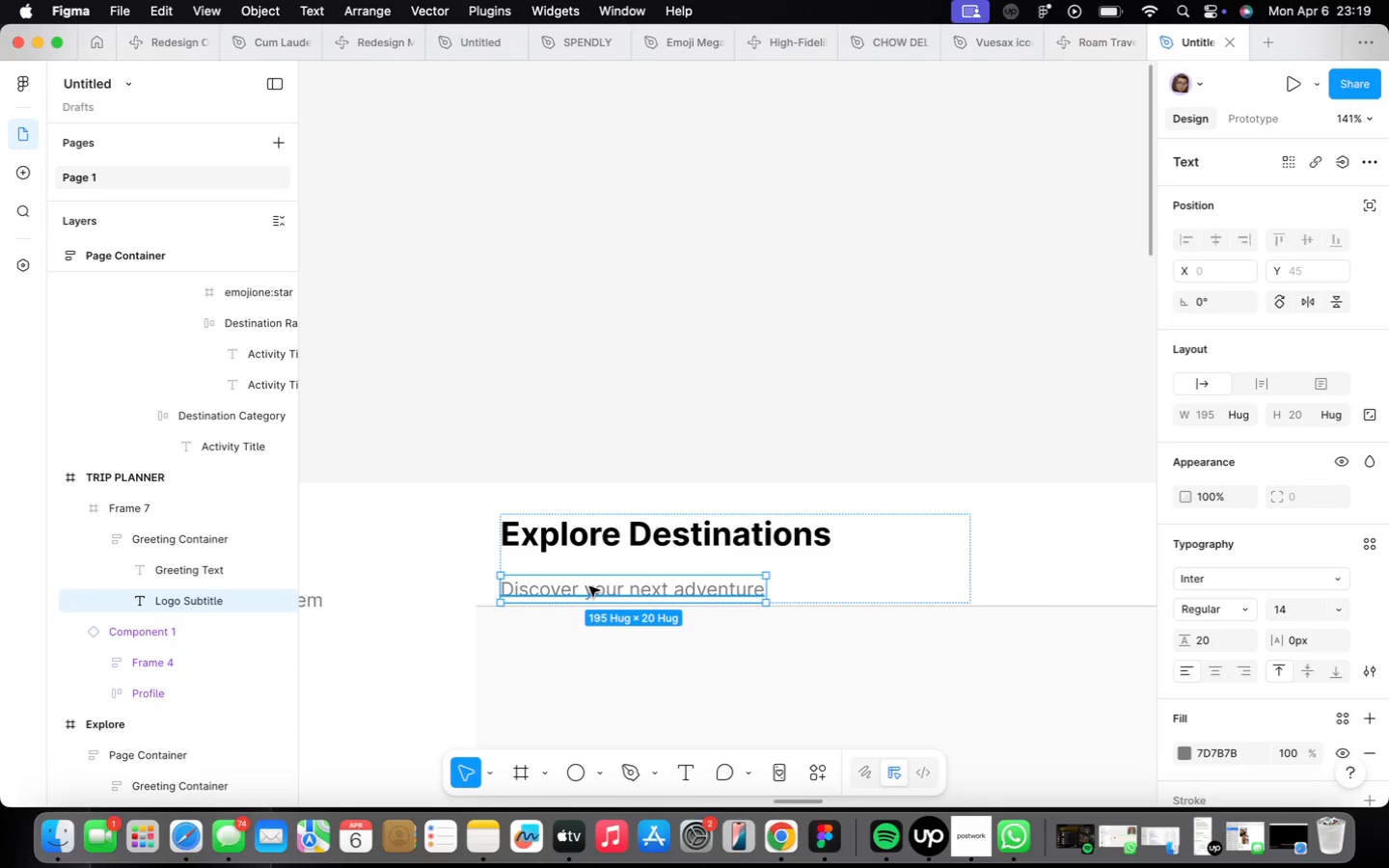 
double_click([589, 586])
 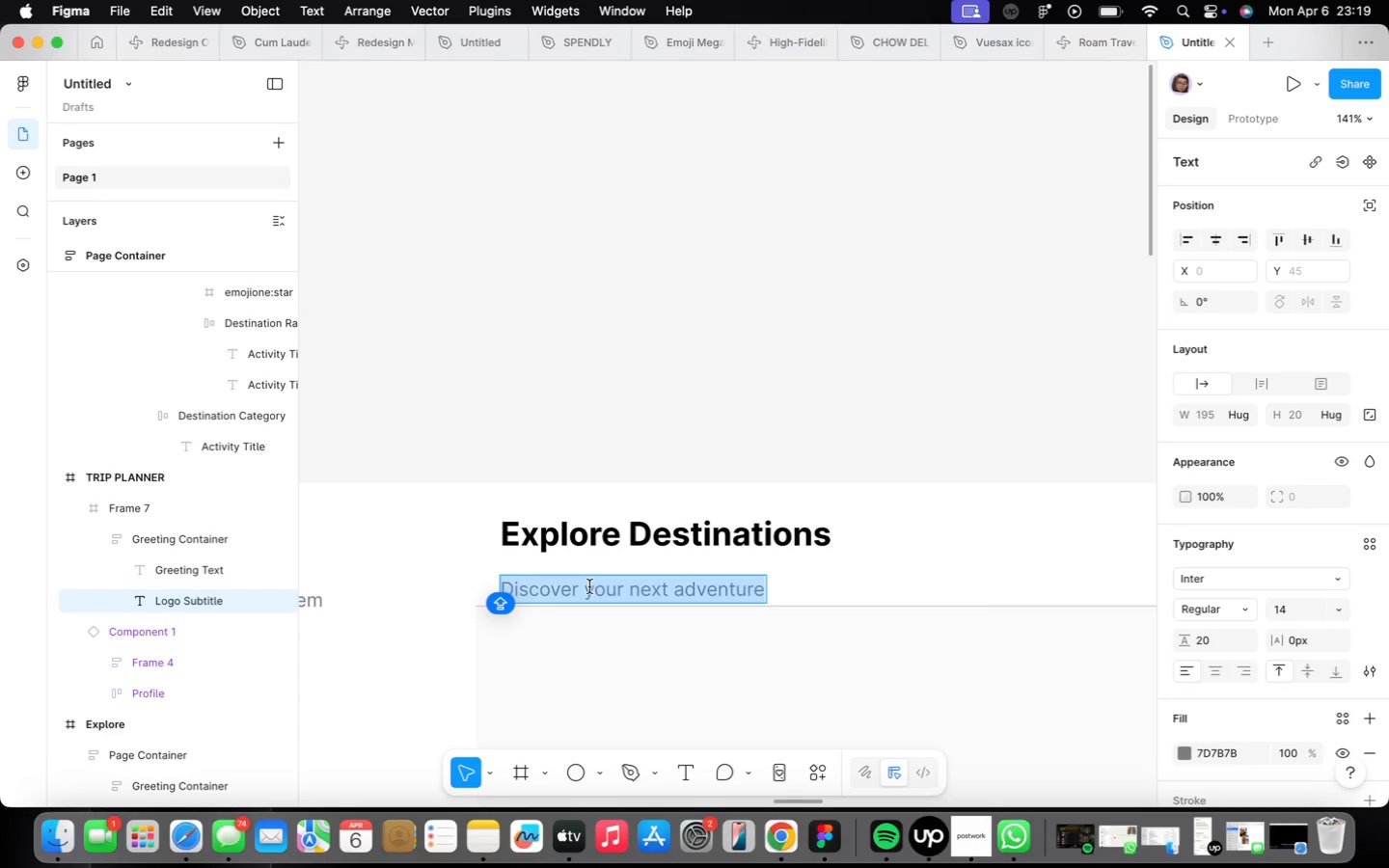 
type(Bali Getaway)
 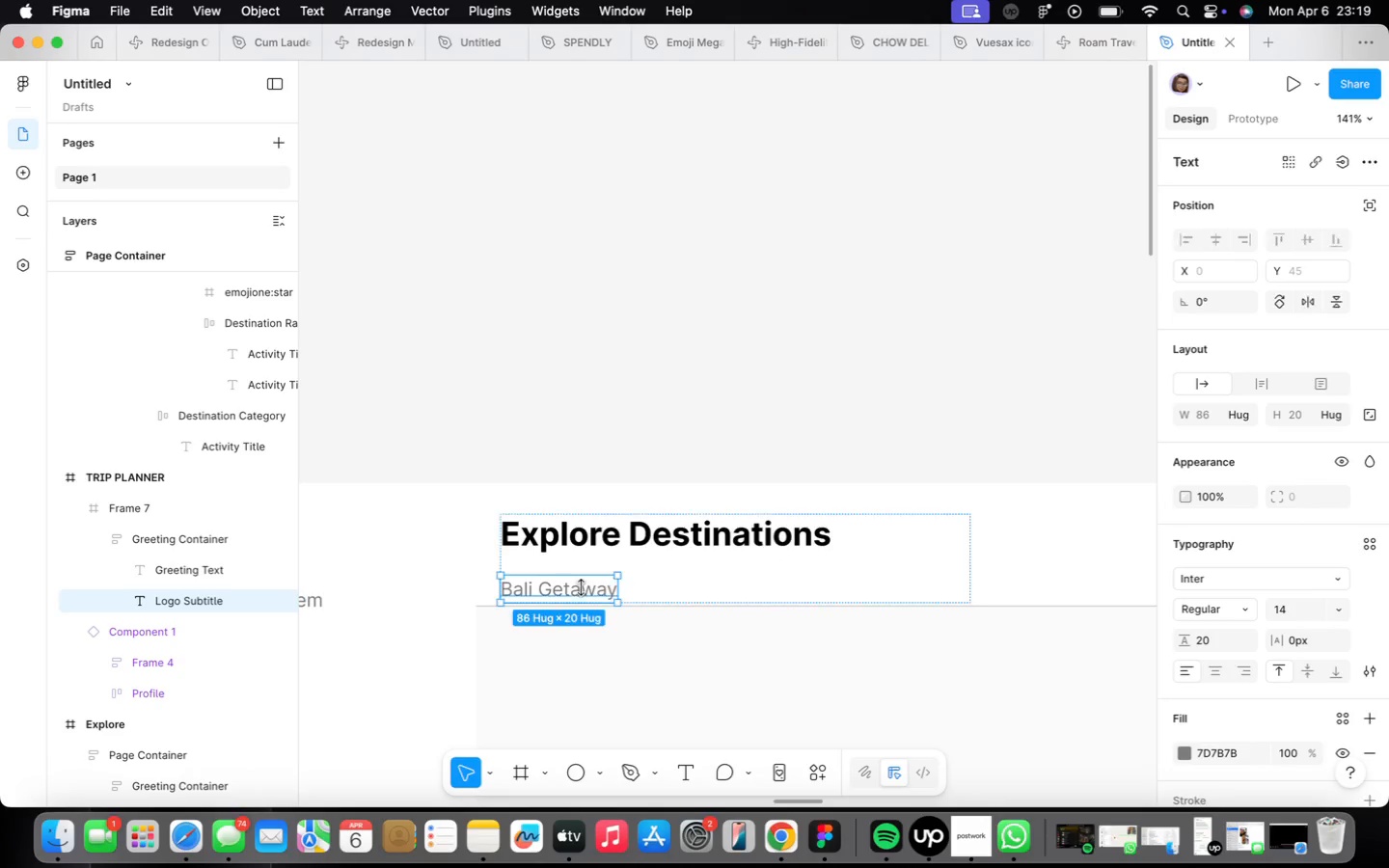 
hold_key(key=OptionLeft, duration=1.01)
left_click_drag(start_coordinate=[554, 591], to_coordinate=[569, 680])
 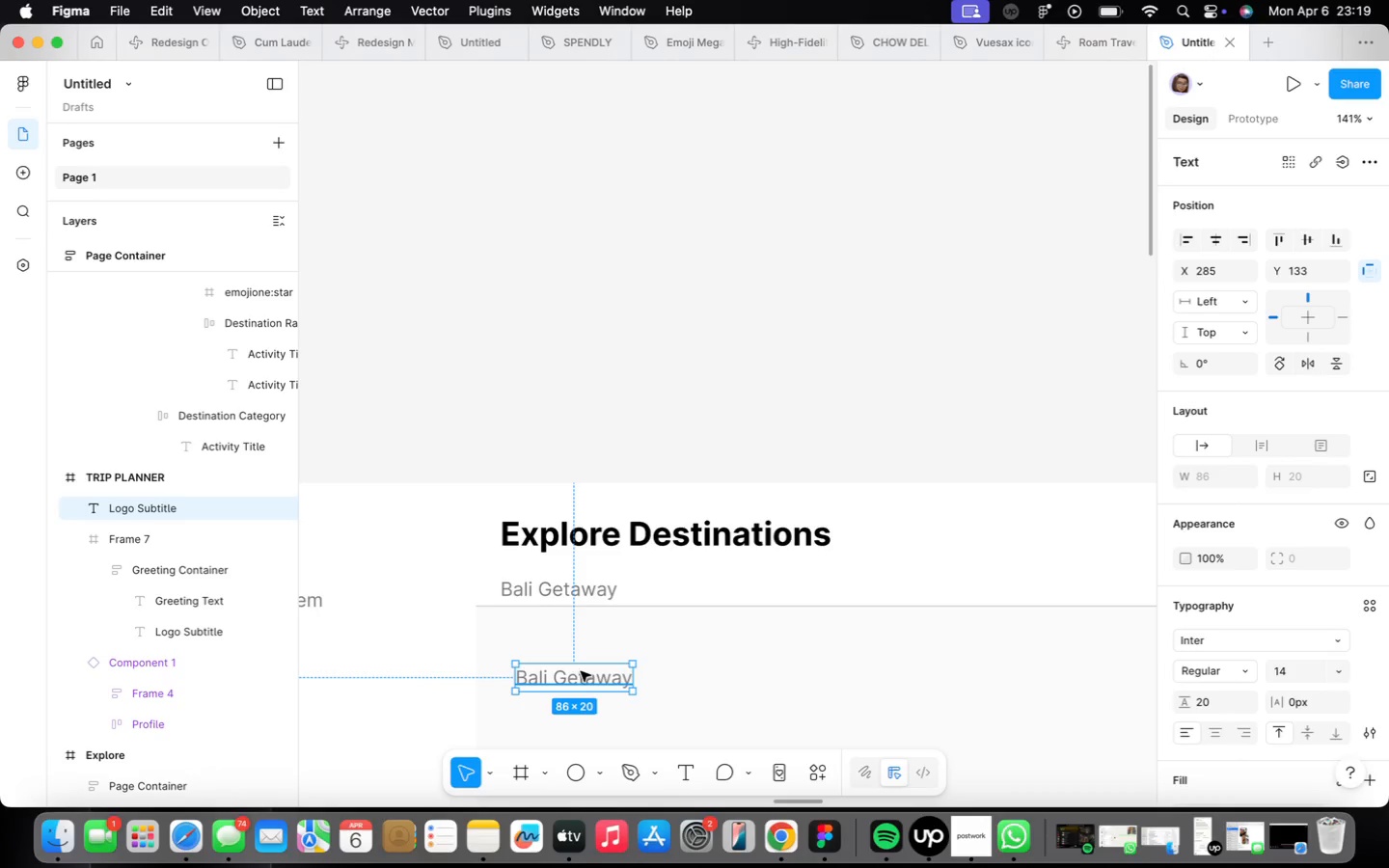 
scroll: coordinate [581, 671], scroll_direction: up, amount: 2.0
 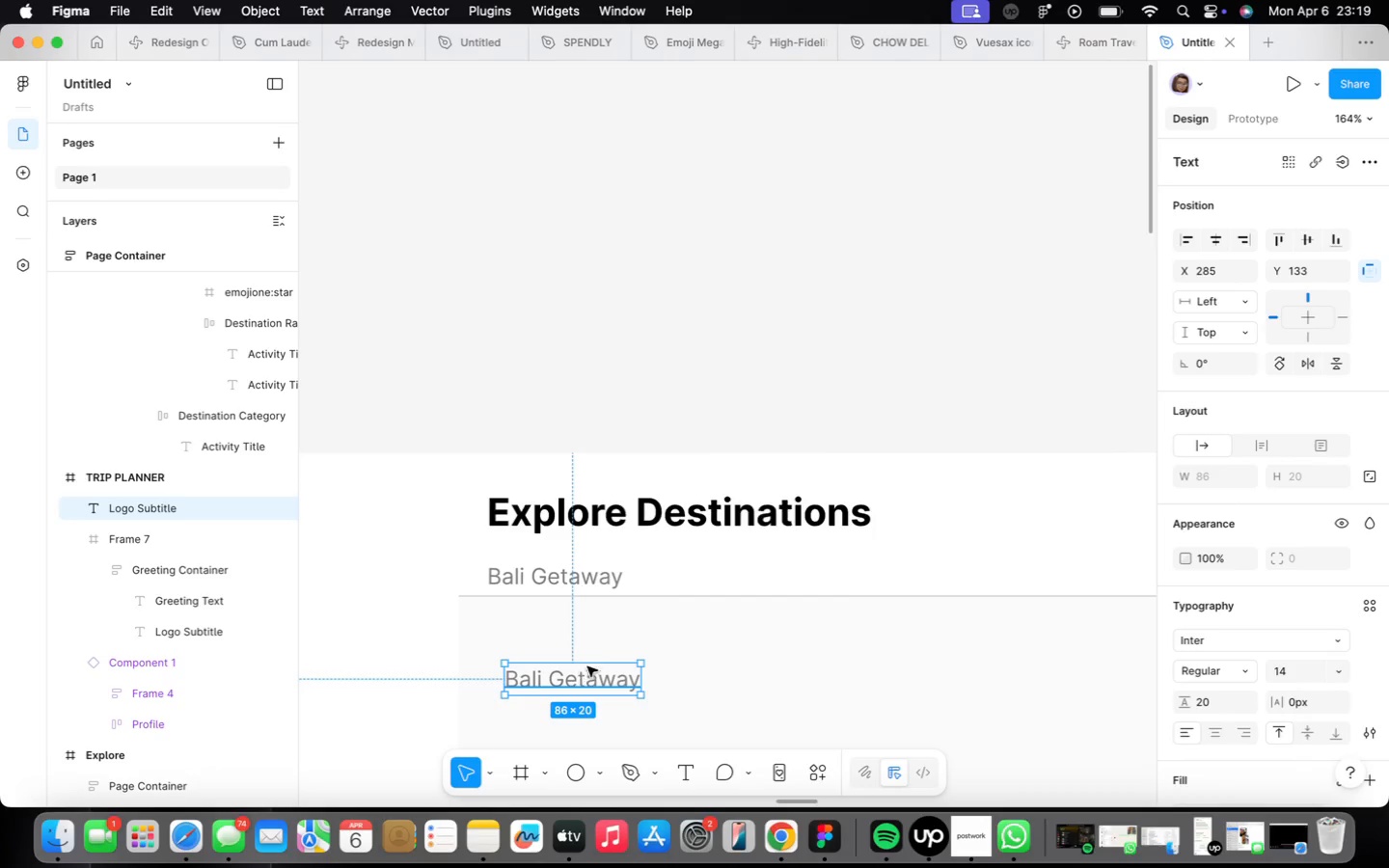 
key(O)
 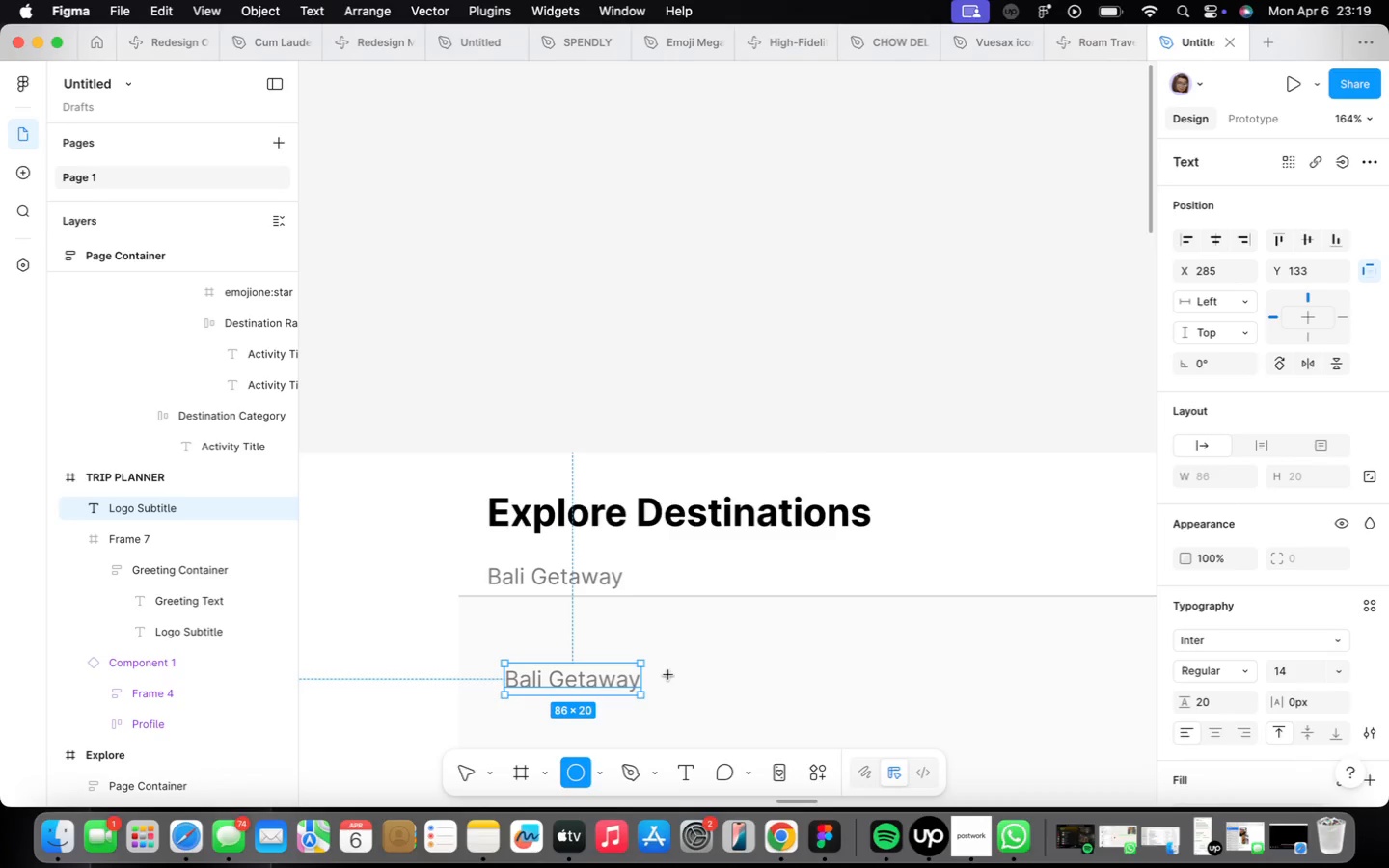 
left_click_drag(start_coordinate=[662, 669], to_coordinate=[671, 681])
 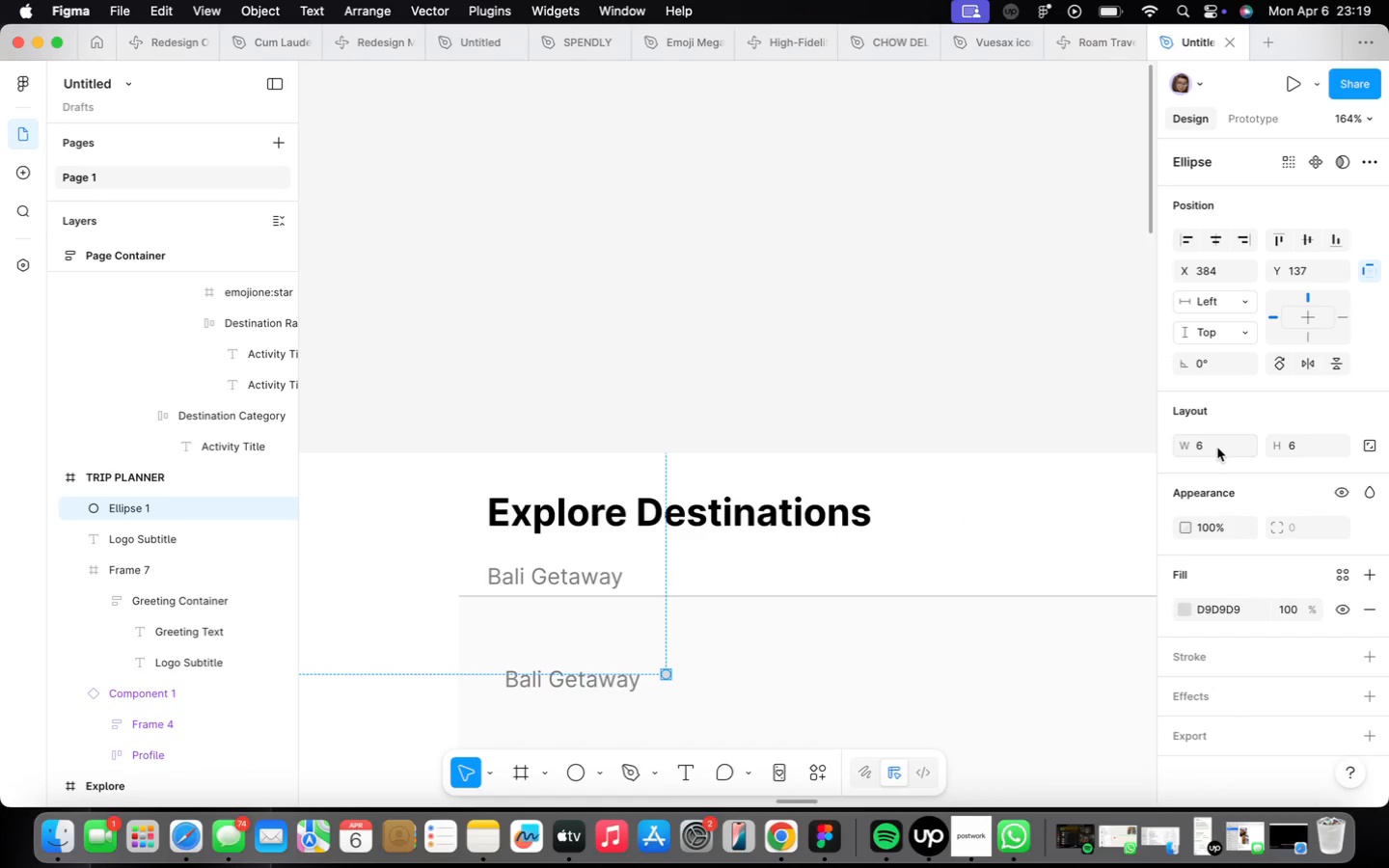 
left_click([1217, 448])
 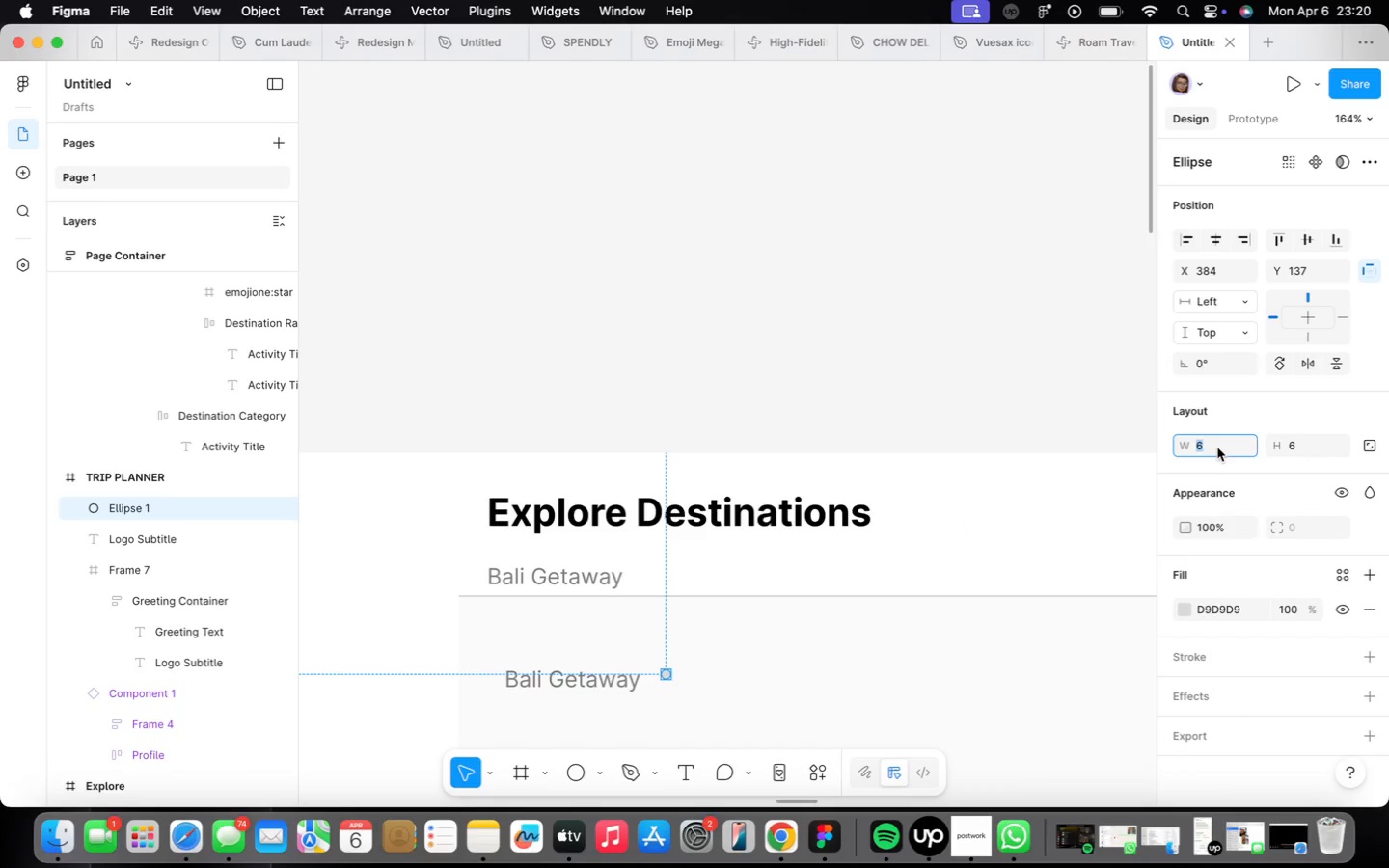 
key(4)
 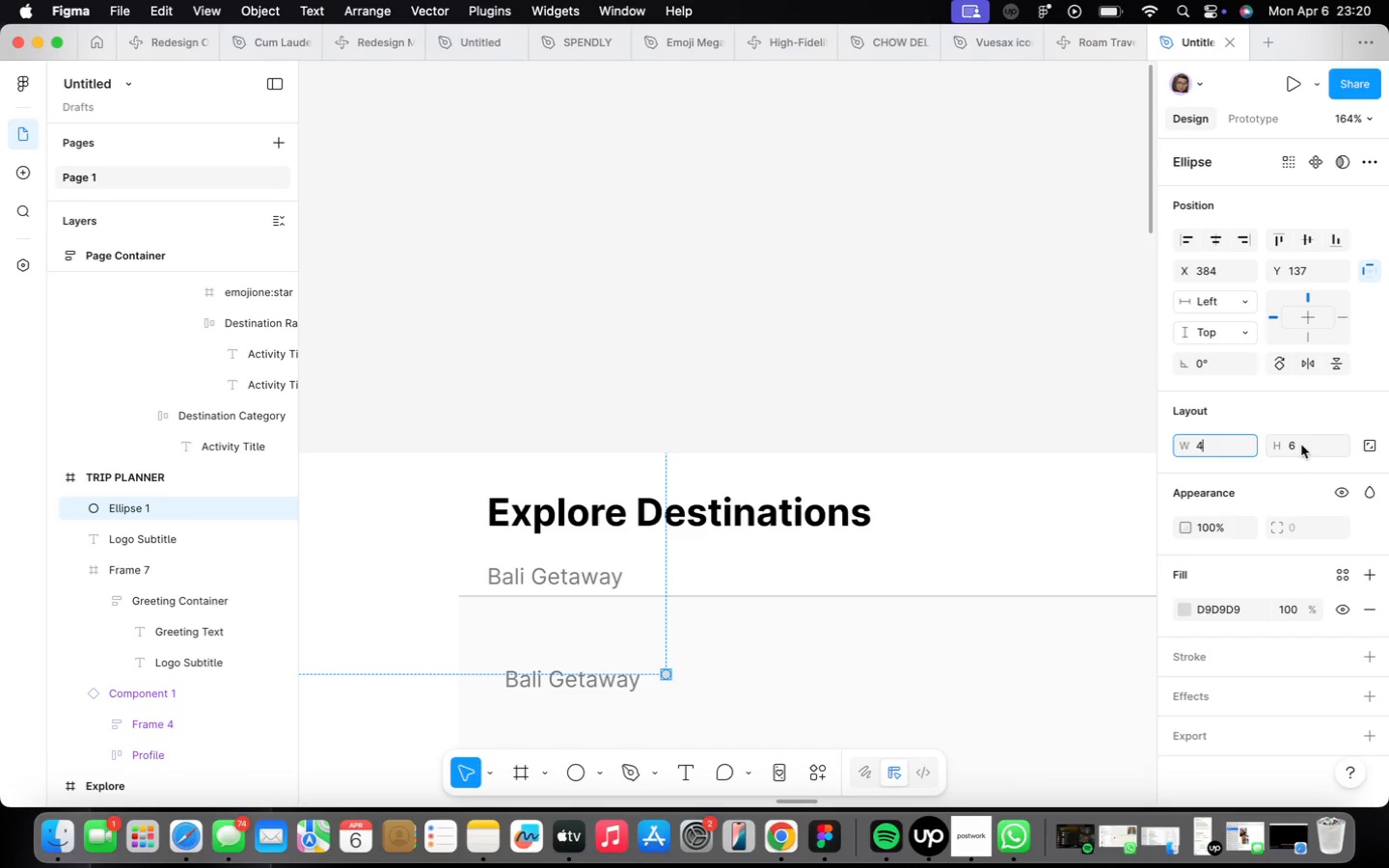 
left_click([1301, 446])
 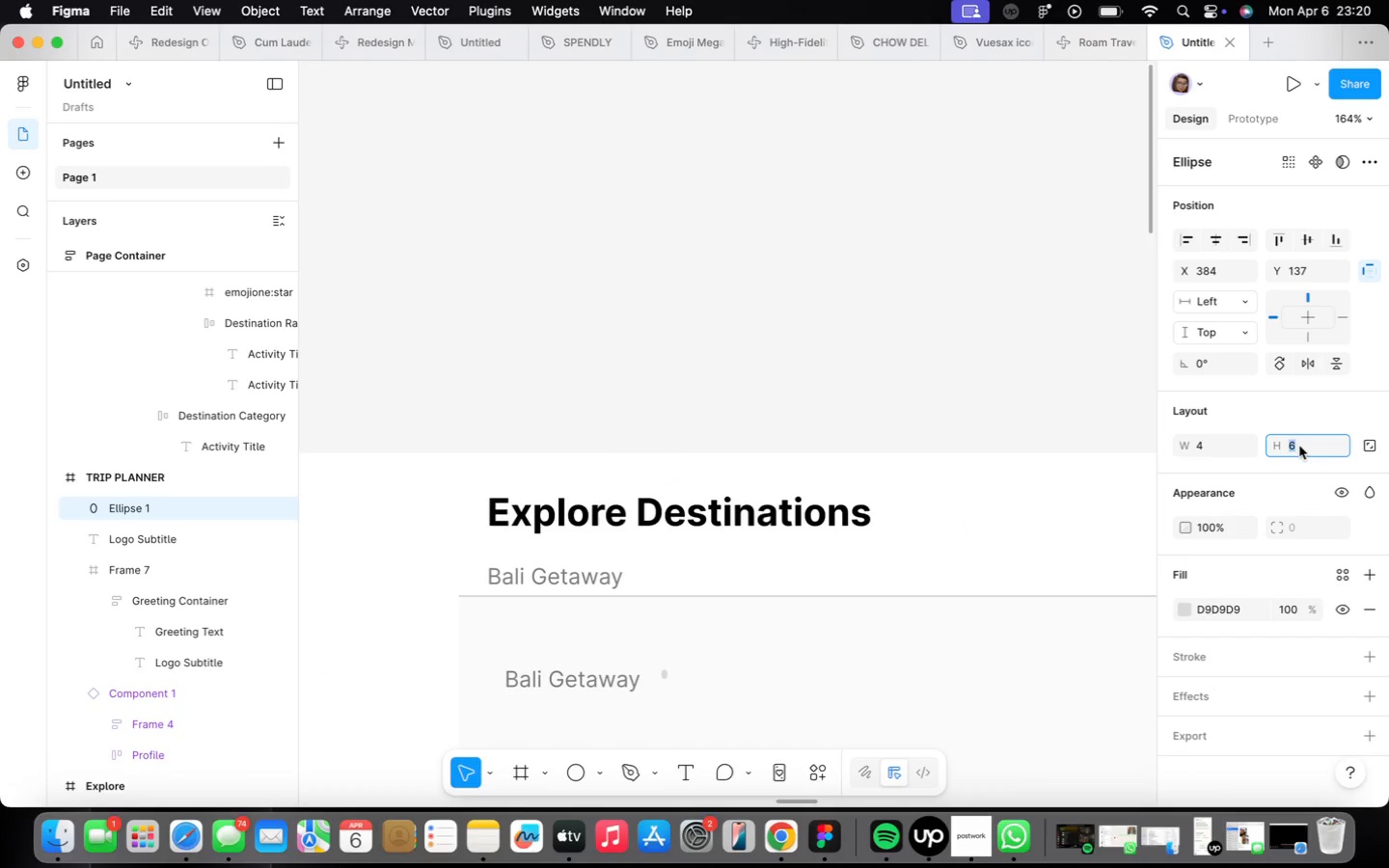 
key(4)
 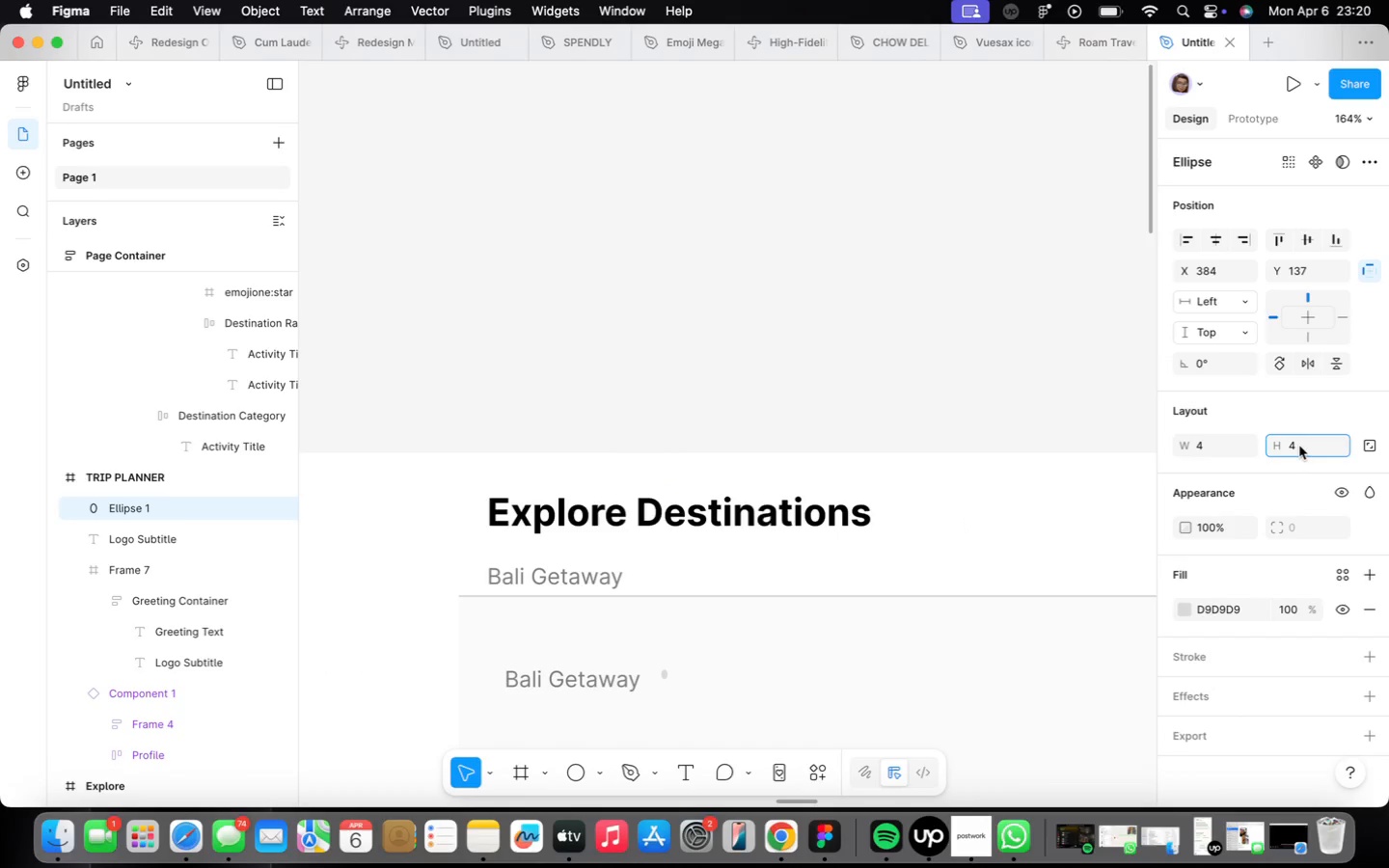 
key(Enter)
 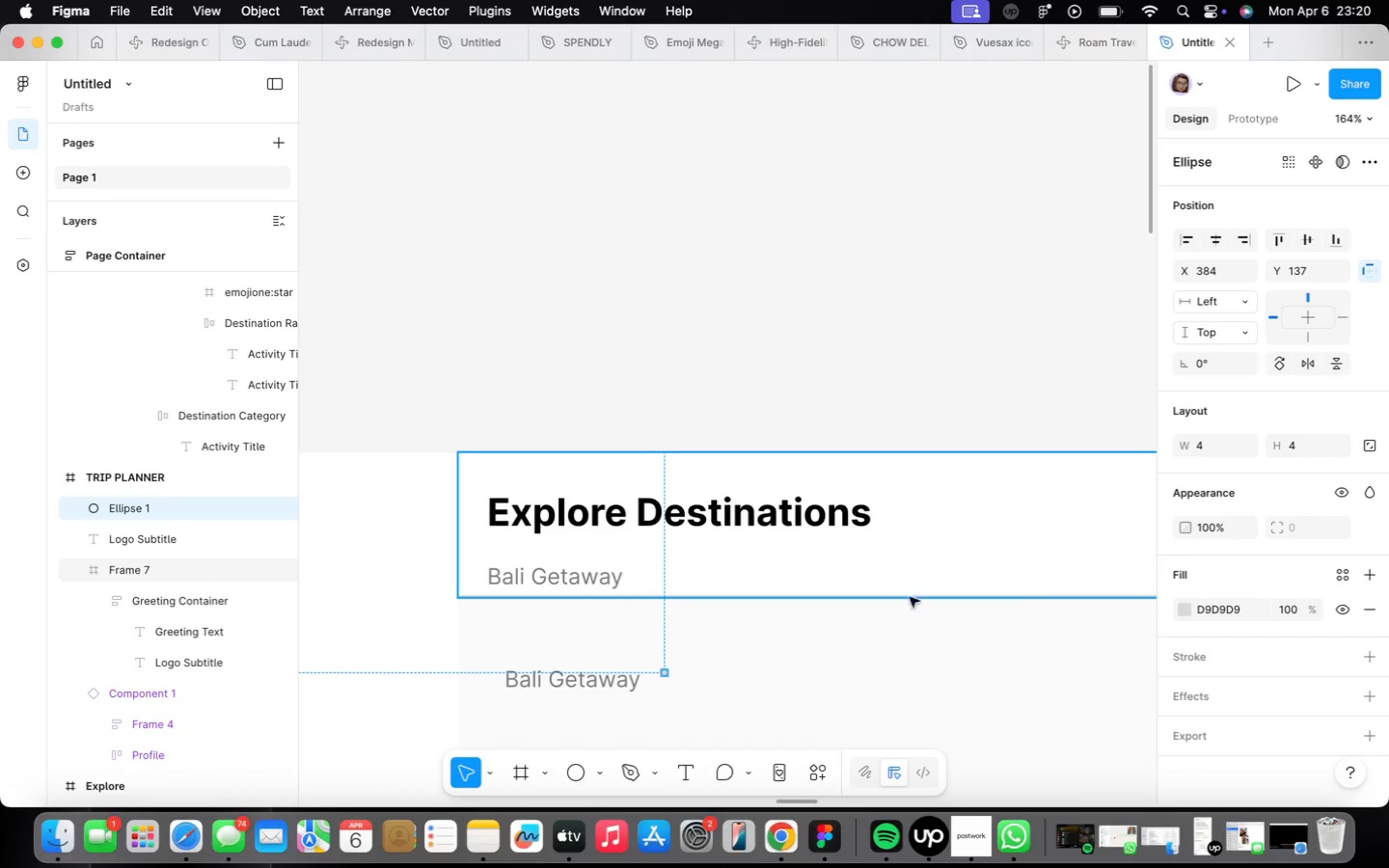 
scroll: coordinate [659, 698], scroll_direction: up, amount: 7.0
 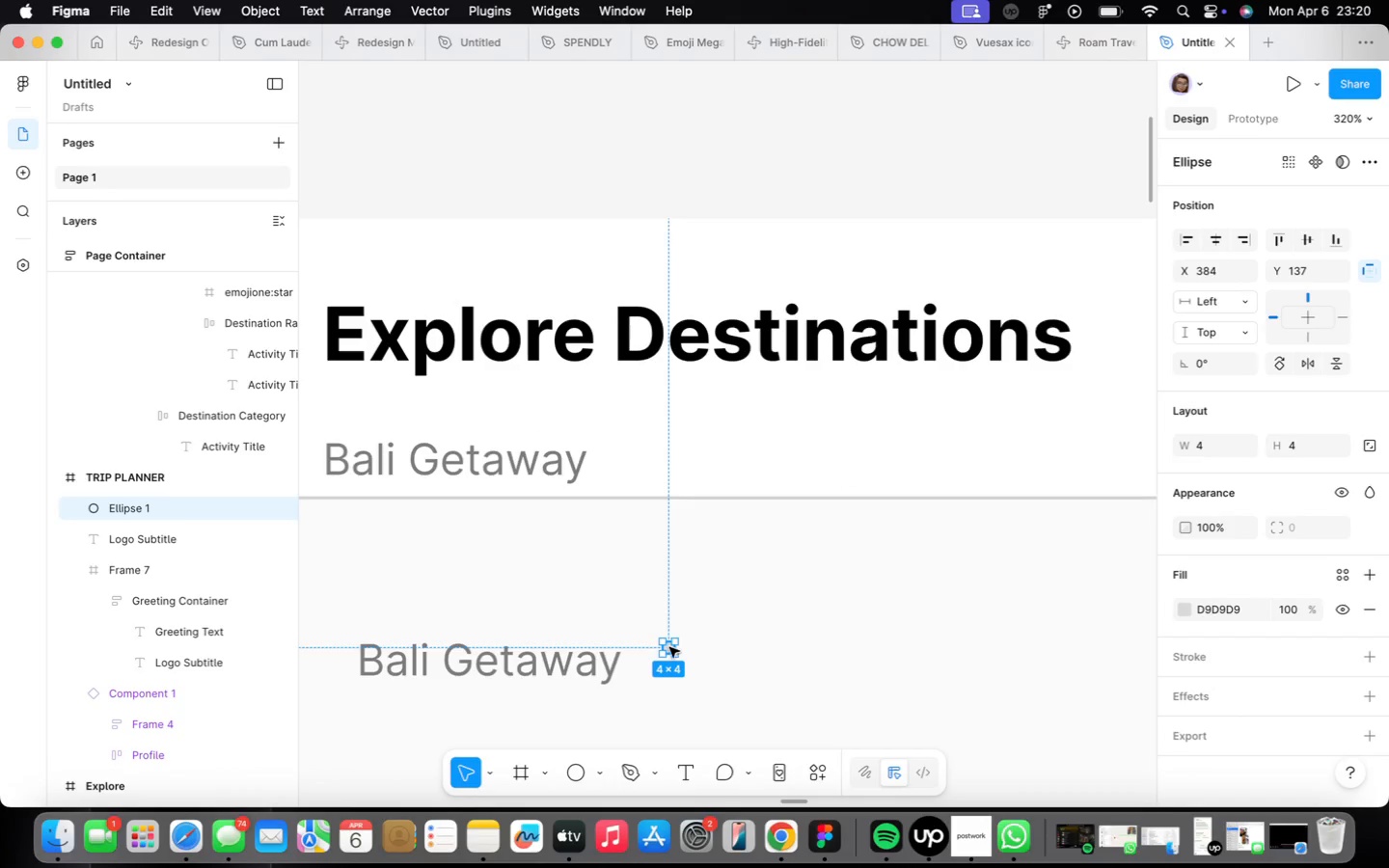 
left_click_drag(start_coordinate=[669, 651], to_coordinate=[648, 665])
 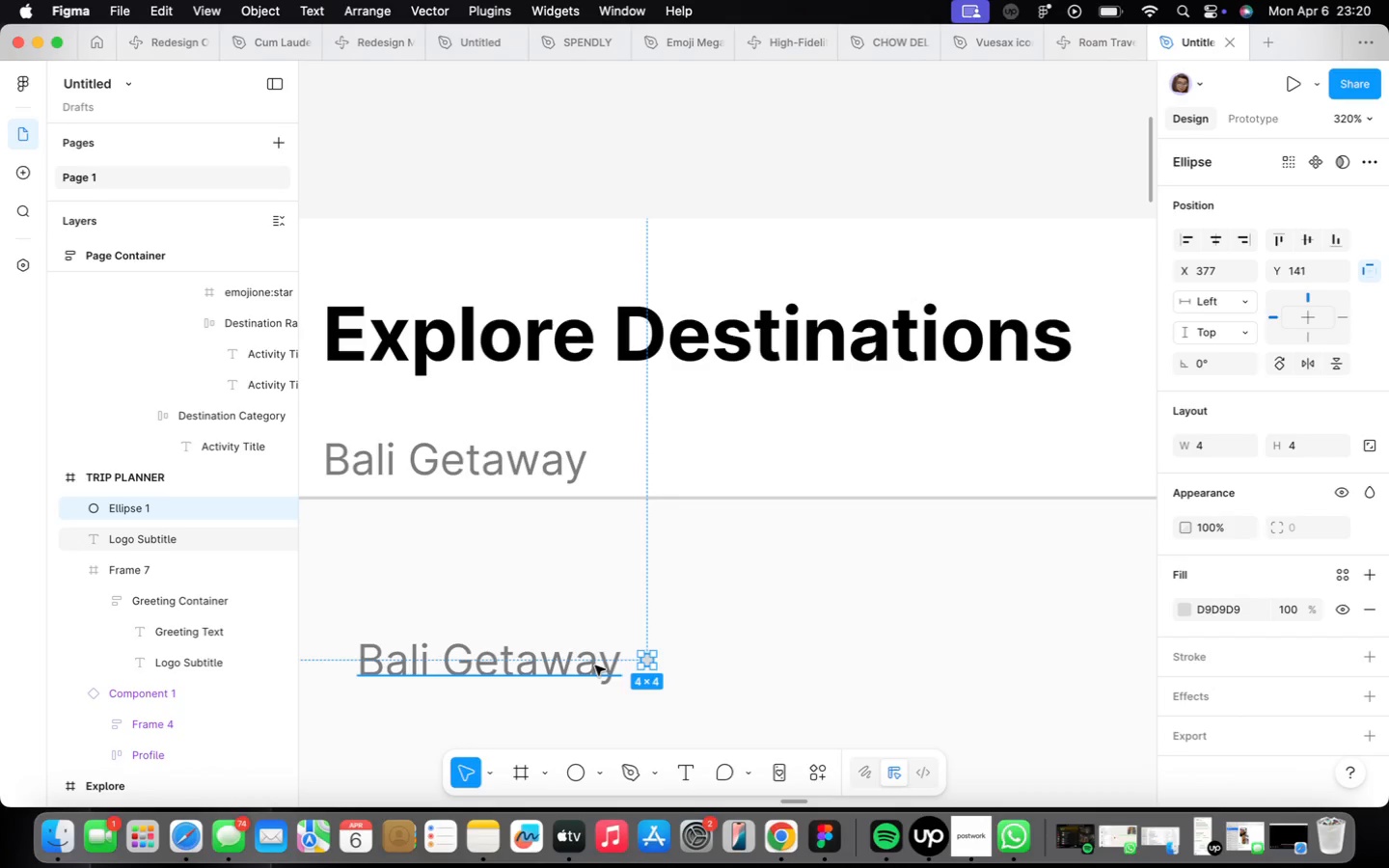 
left_click([595, 665])
 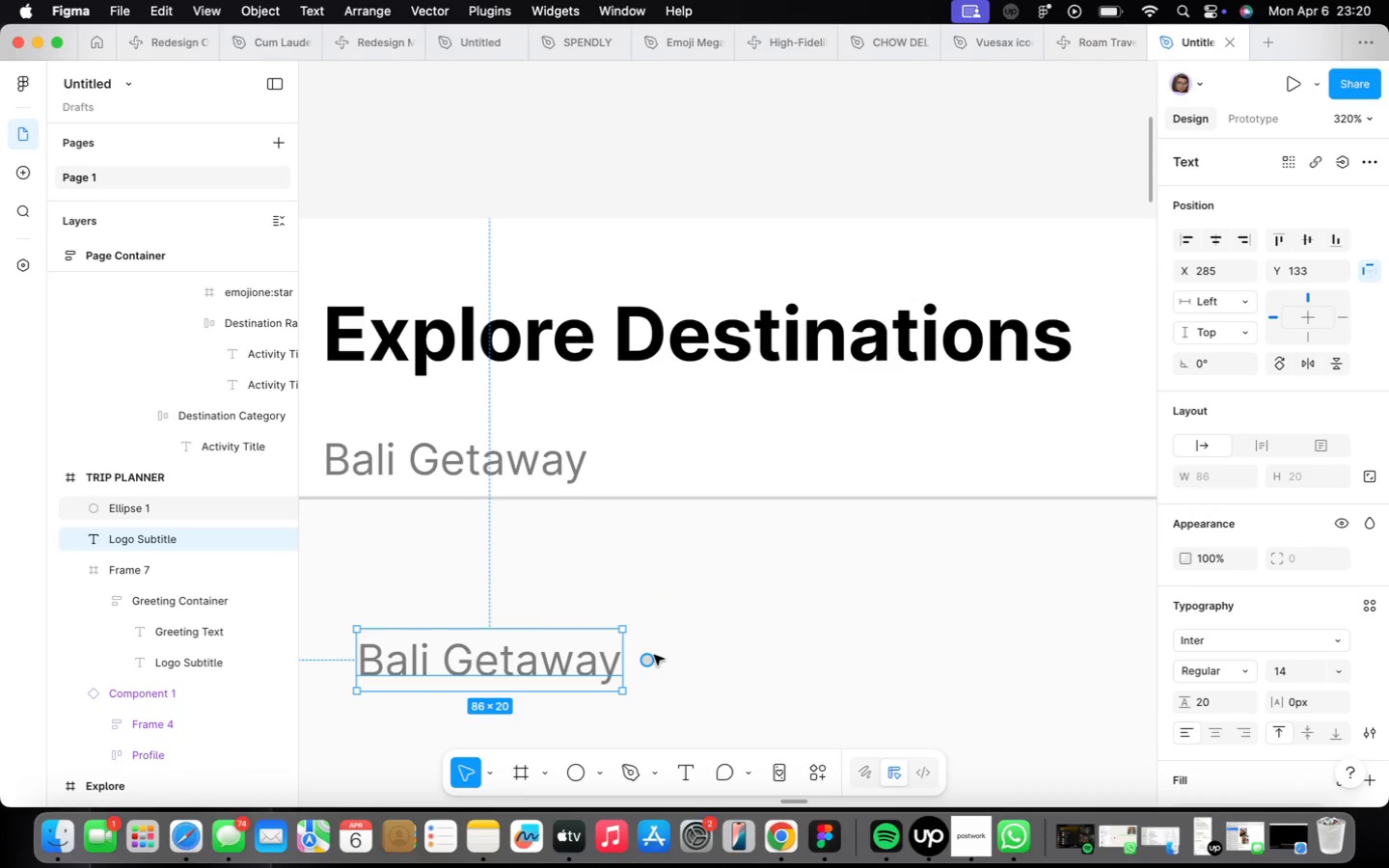 
hold_key(key=ShiftLeft, duration=0.43)
 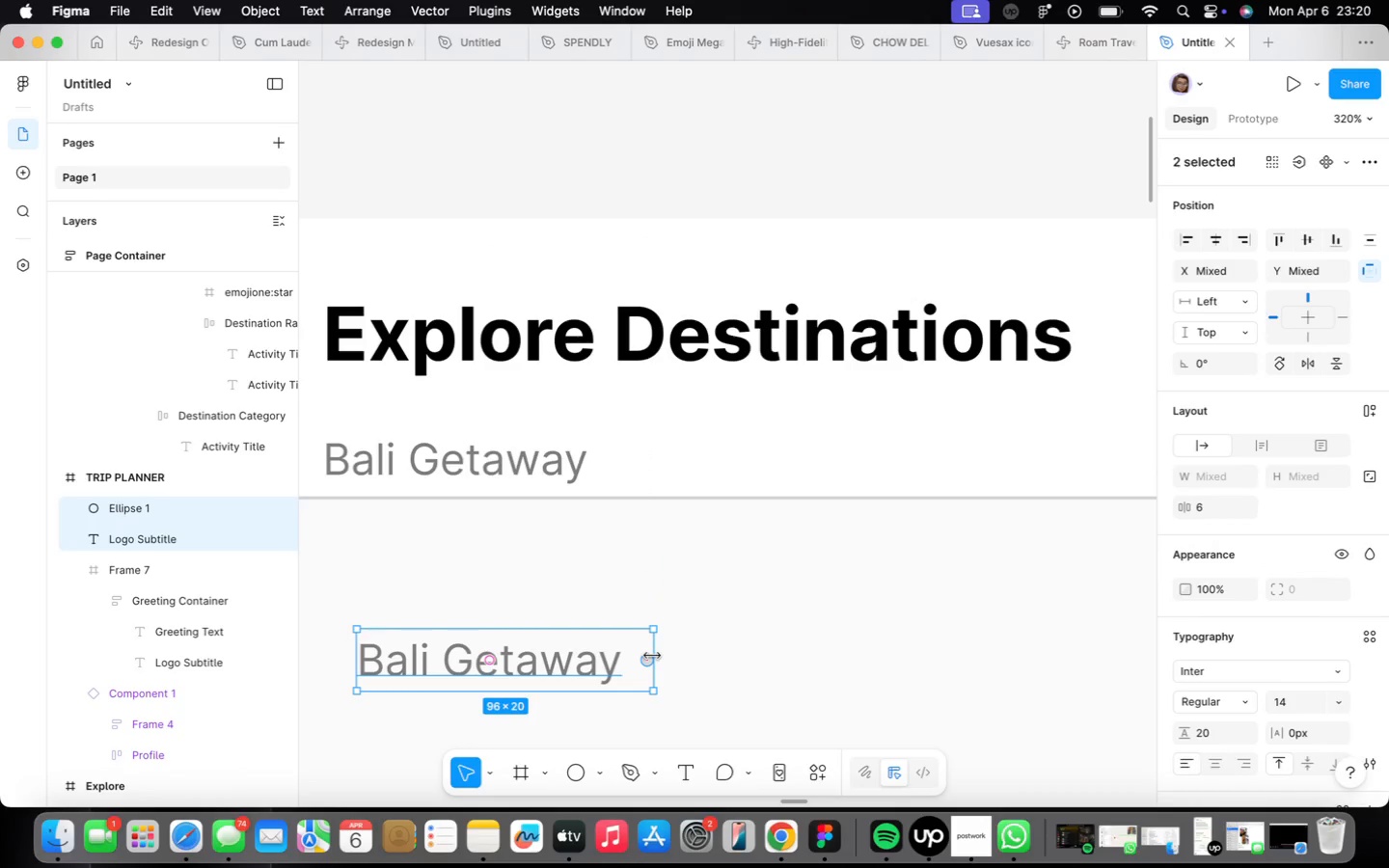 
key(Shift+A)
 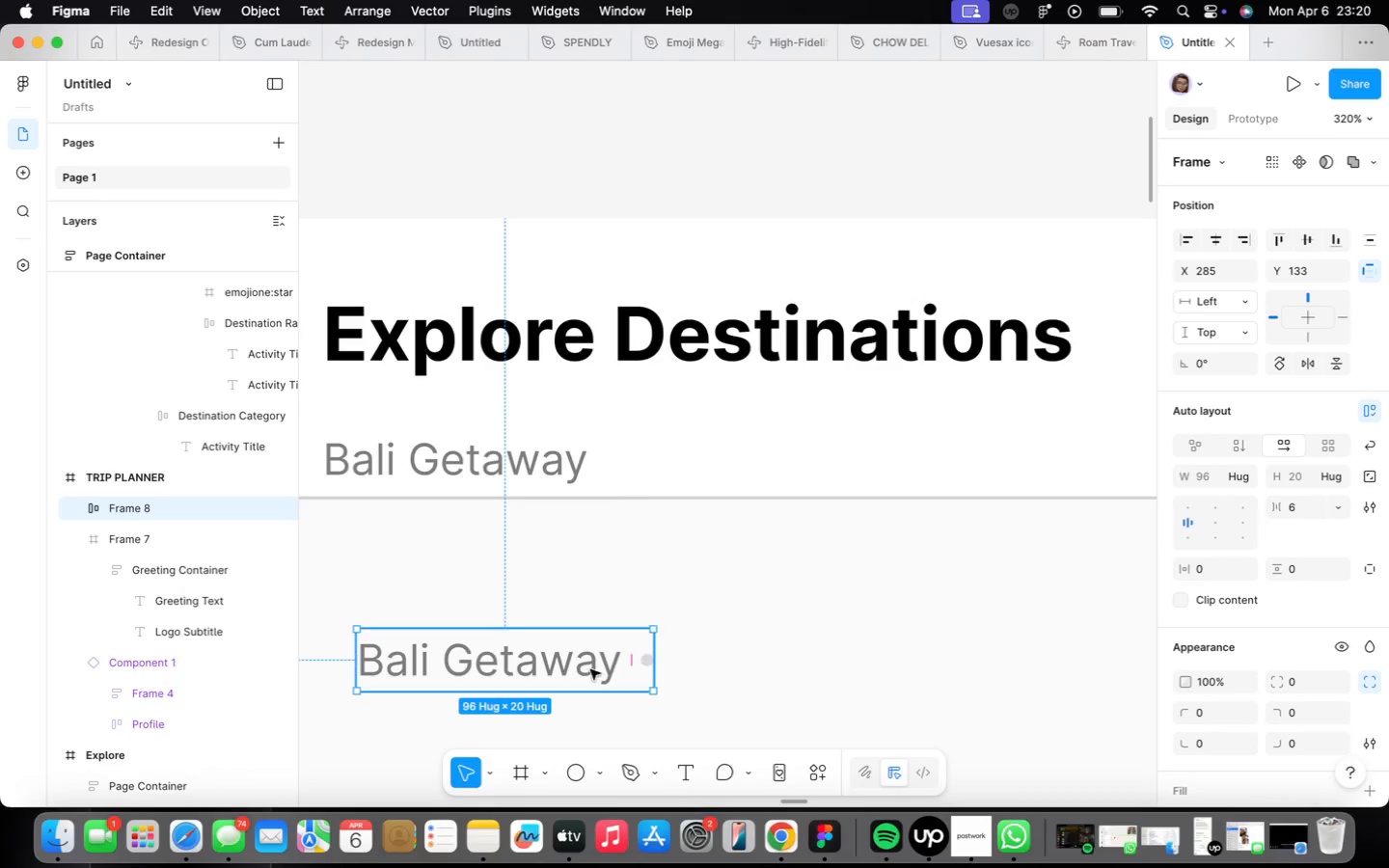 
double_click([588, 656])
 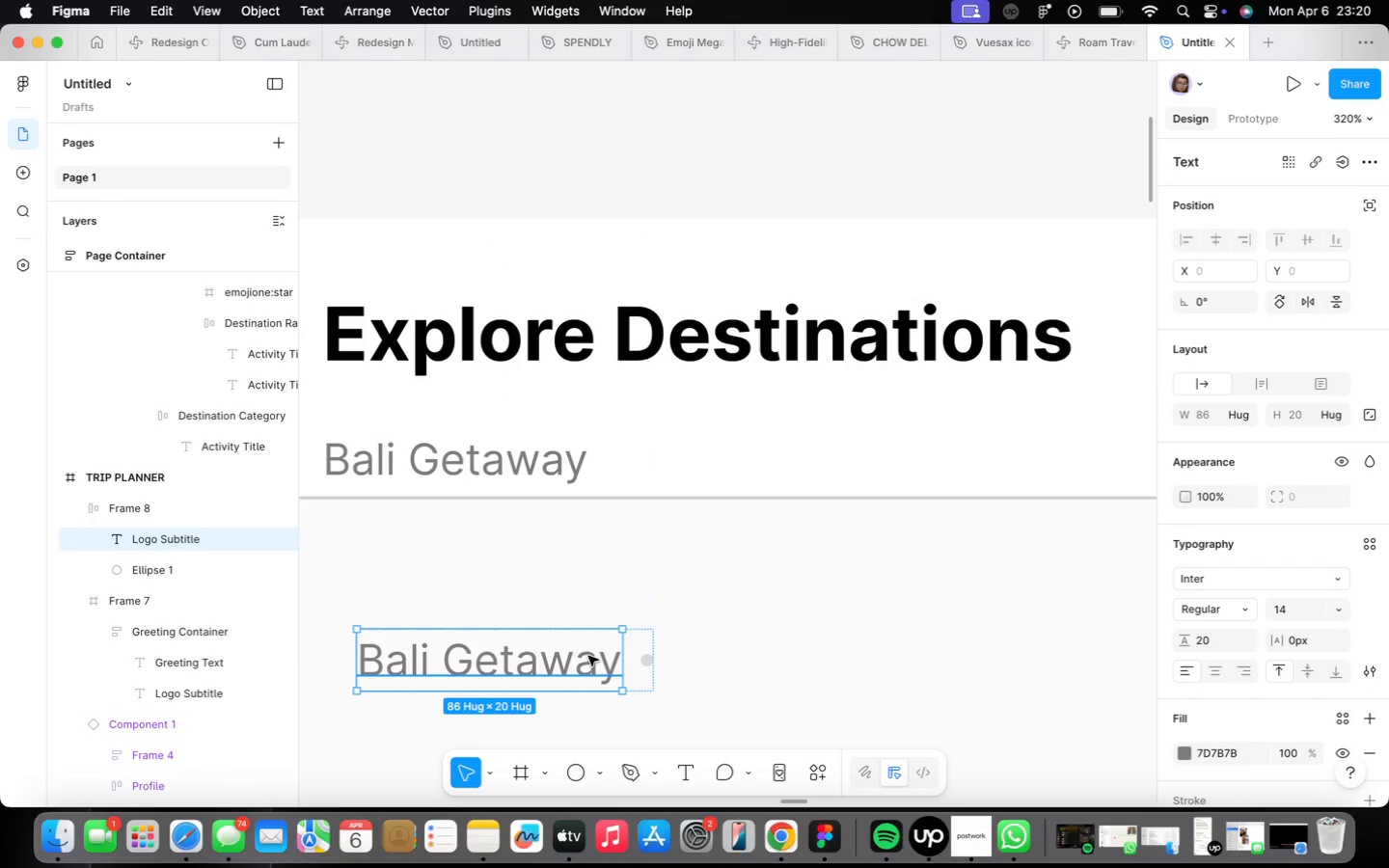 
key(Meta+CommandLeft)
 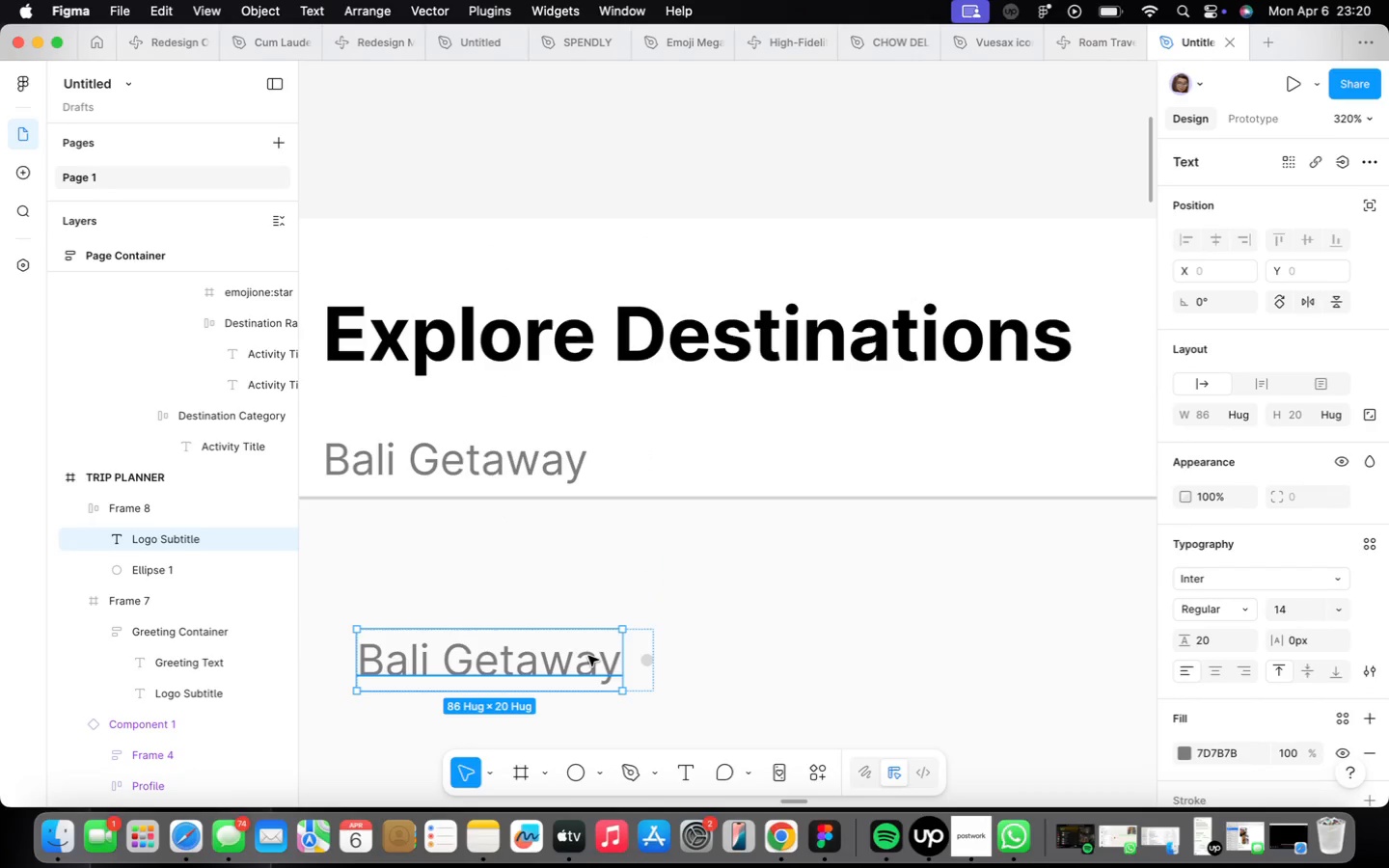 
key(Meta+D)
 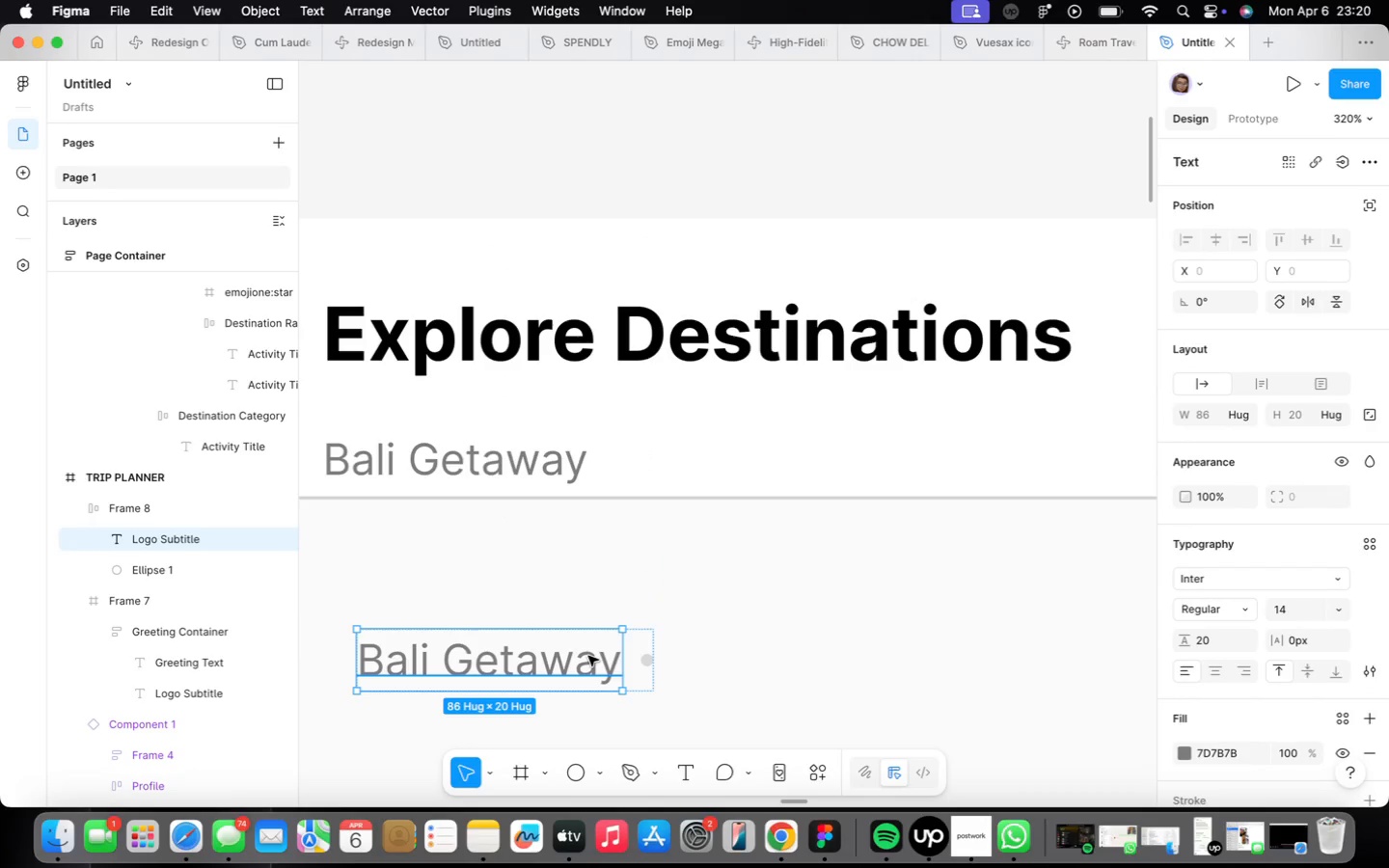 
key(Meta+C)
 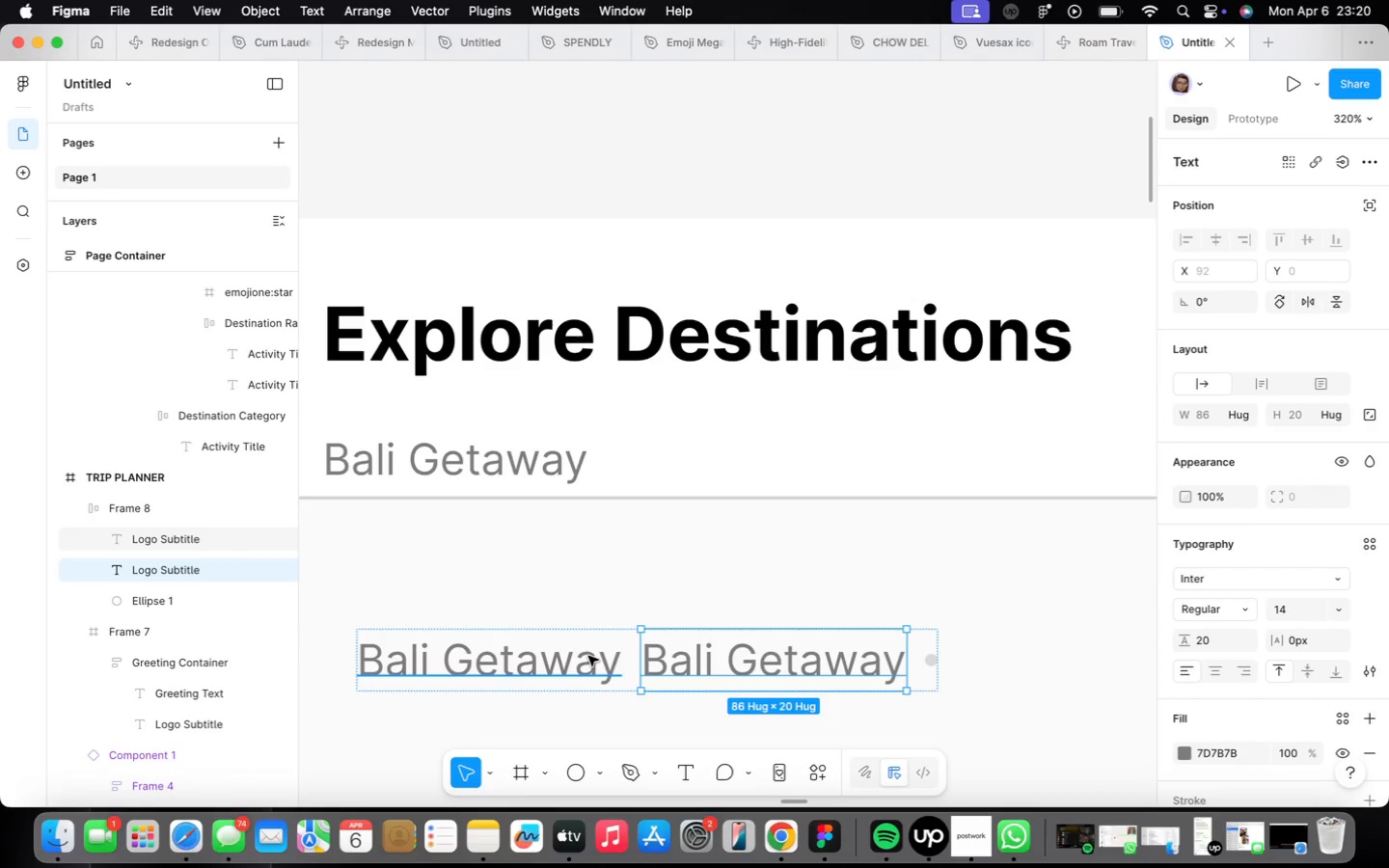 
key(ArrowRight)
 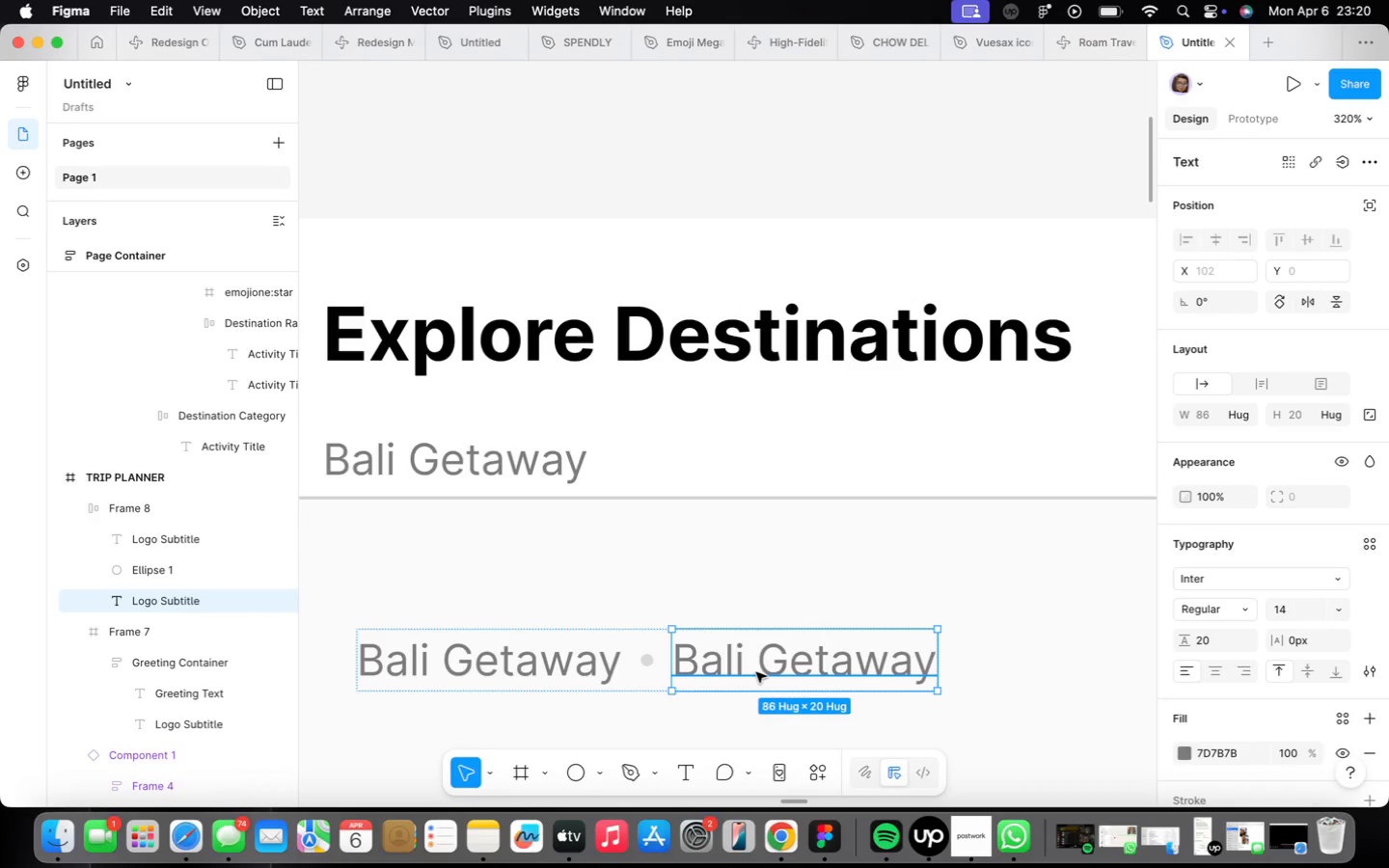 
type(April 20)
 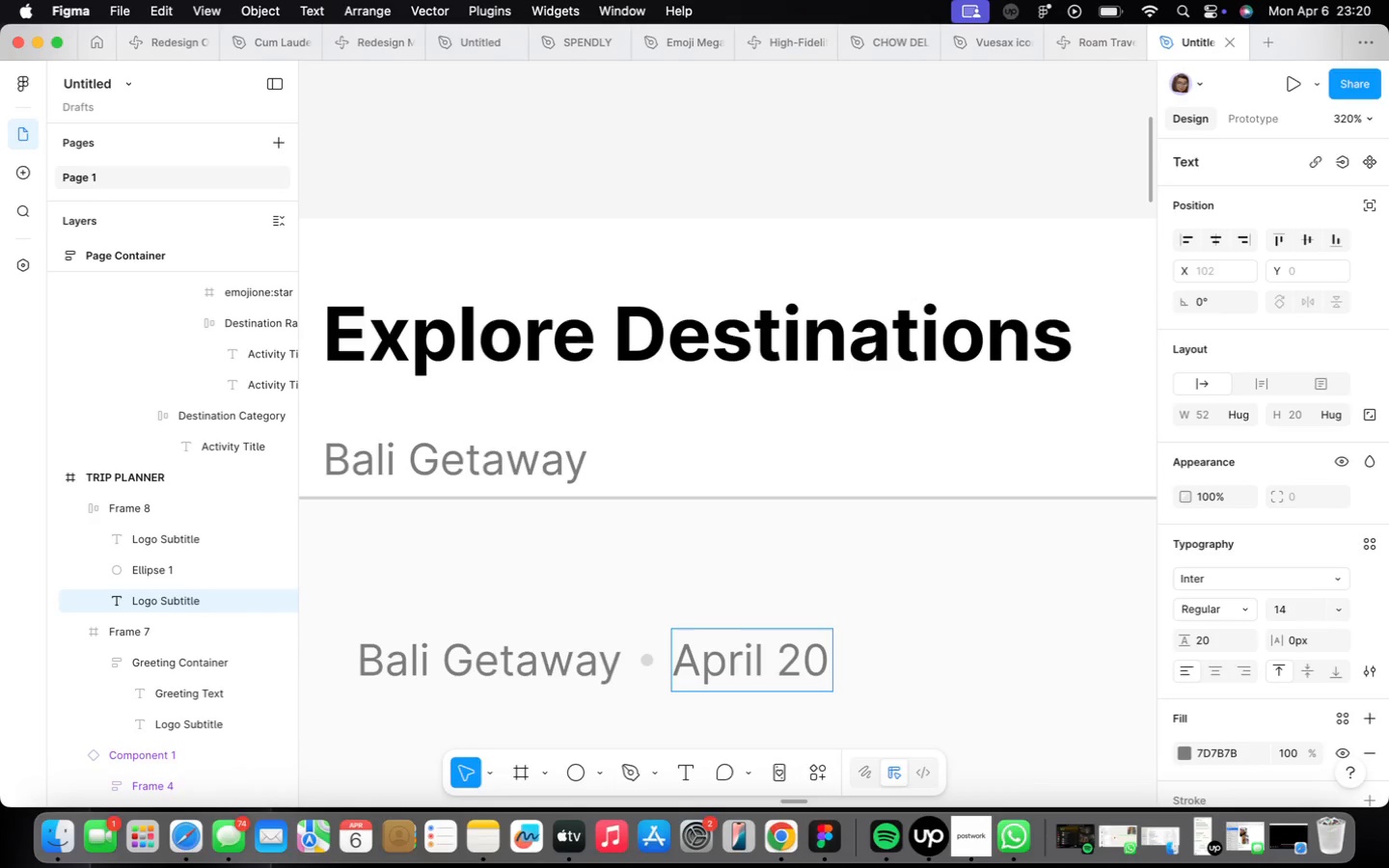 
type( - 24, 2026)
 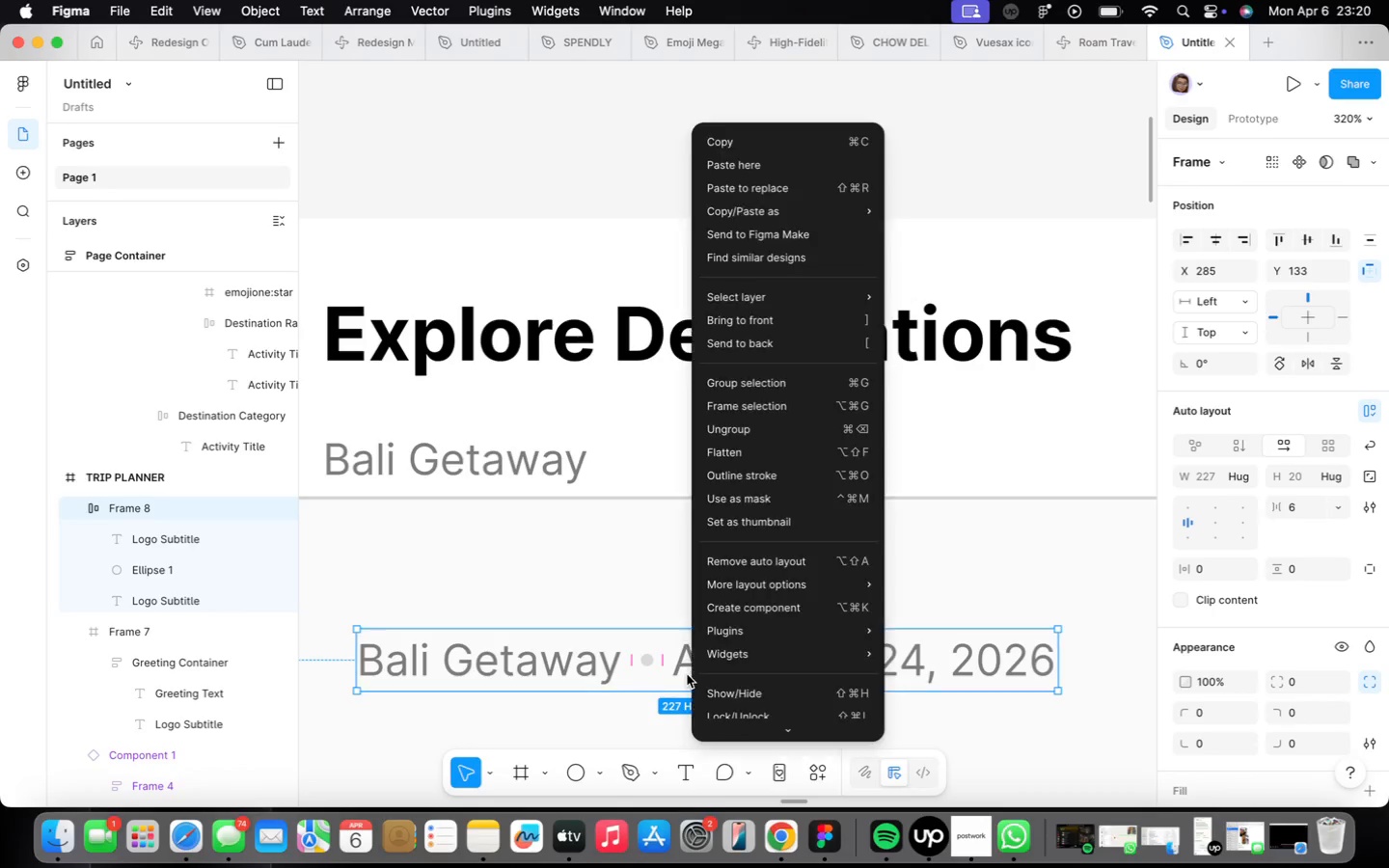 
left_click([712, 138])
 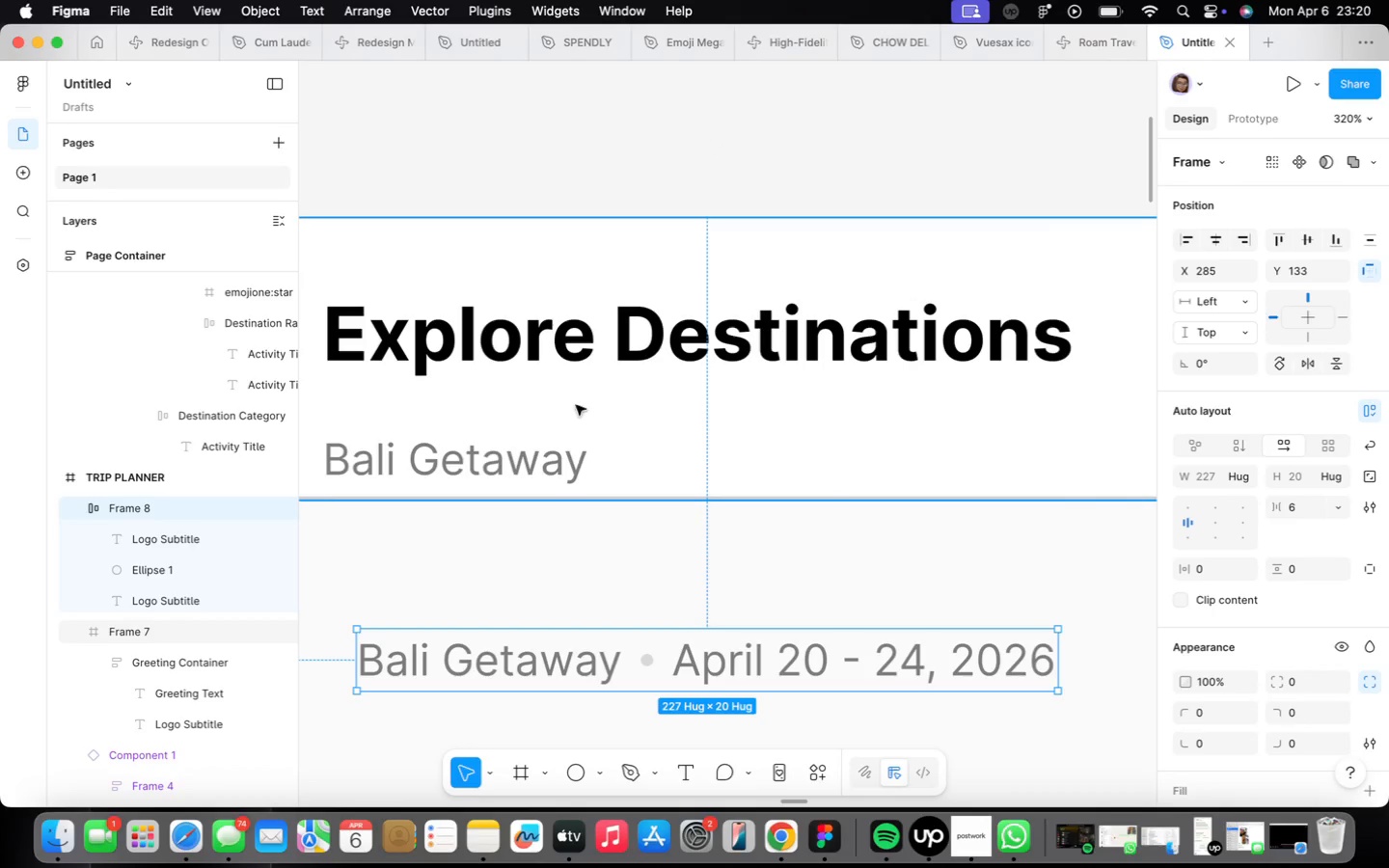 
scroll: coordinate [566, 420], scroll_direction: down, amount: 5.0
 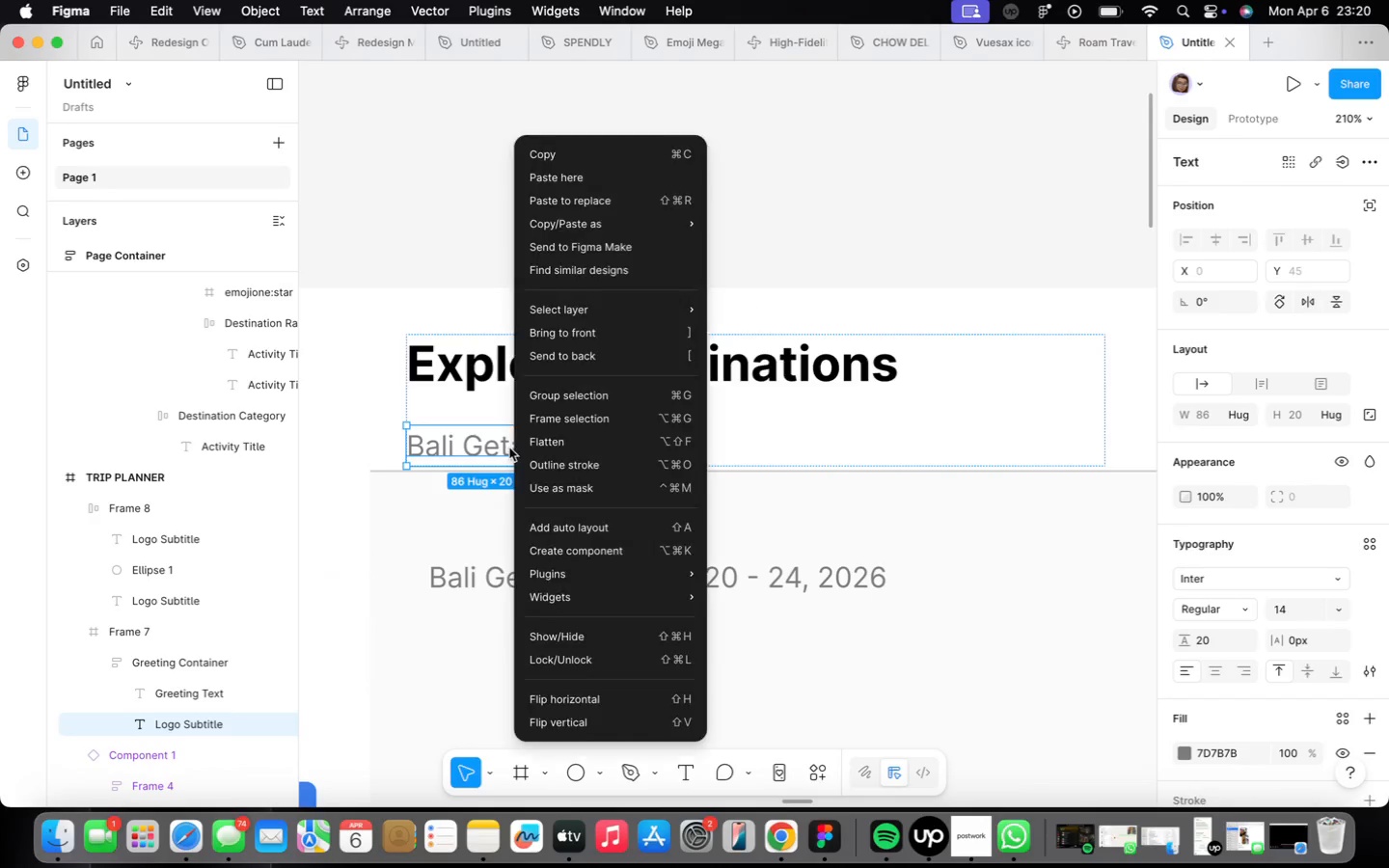 
left_click([613, 191])
 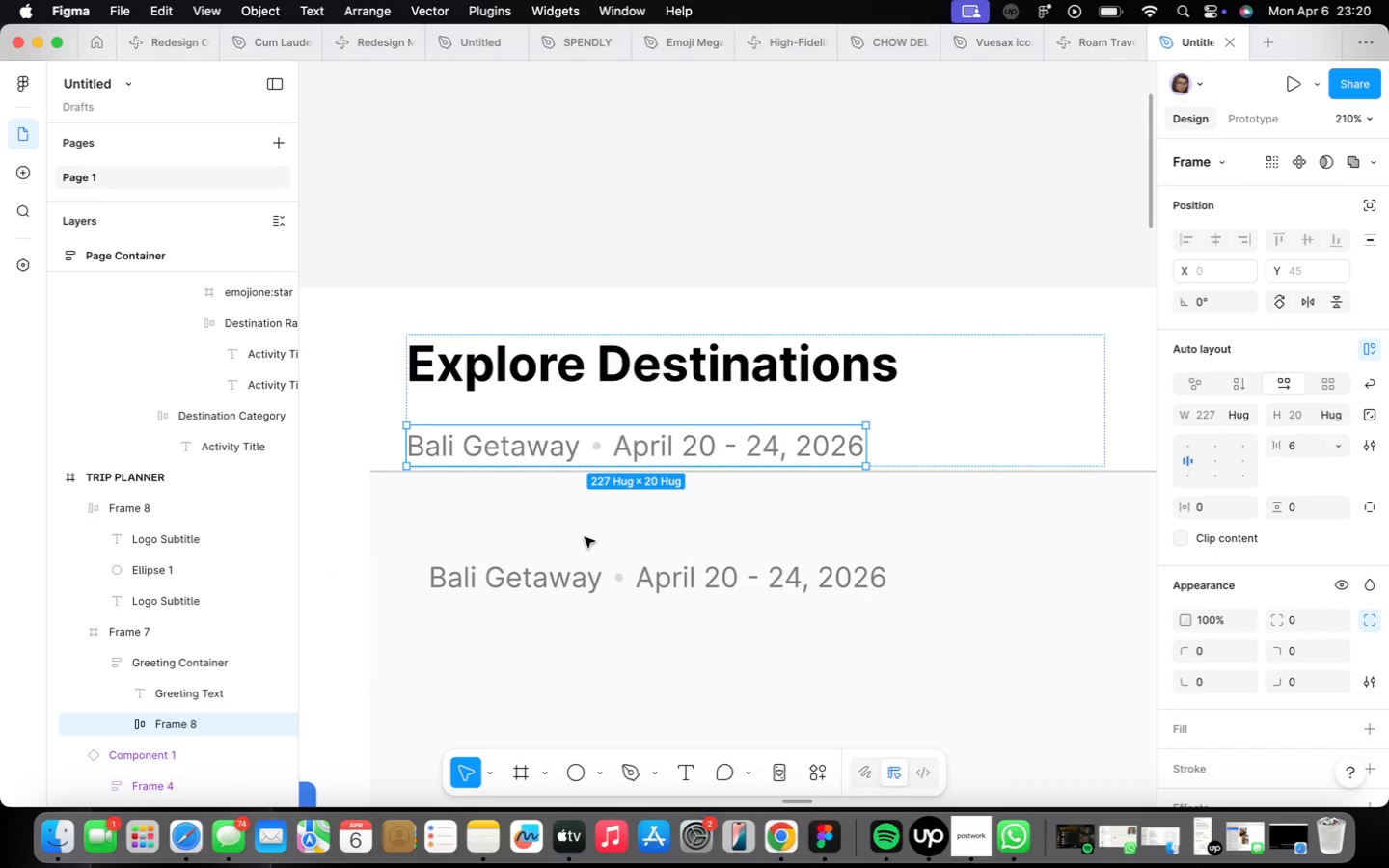 
left_click([585, 553])
 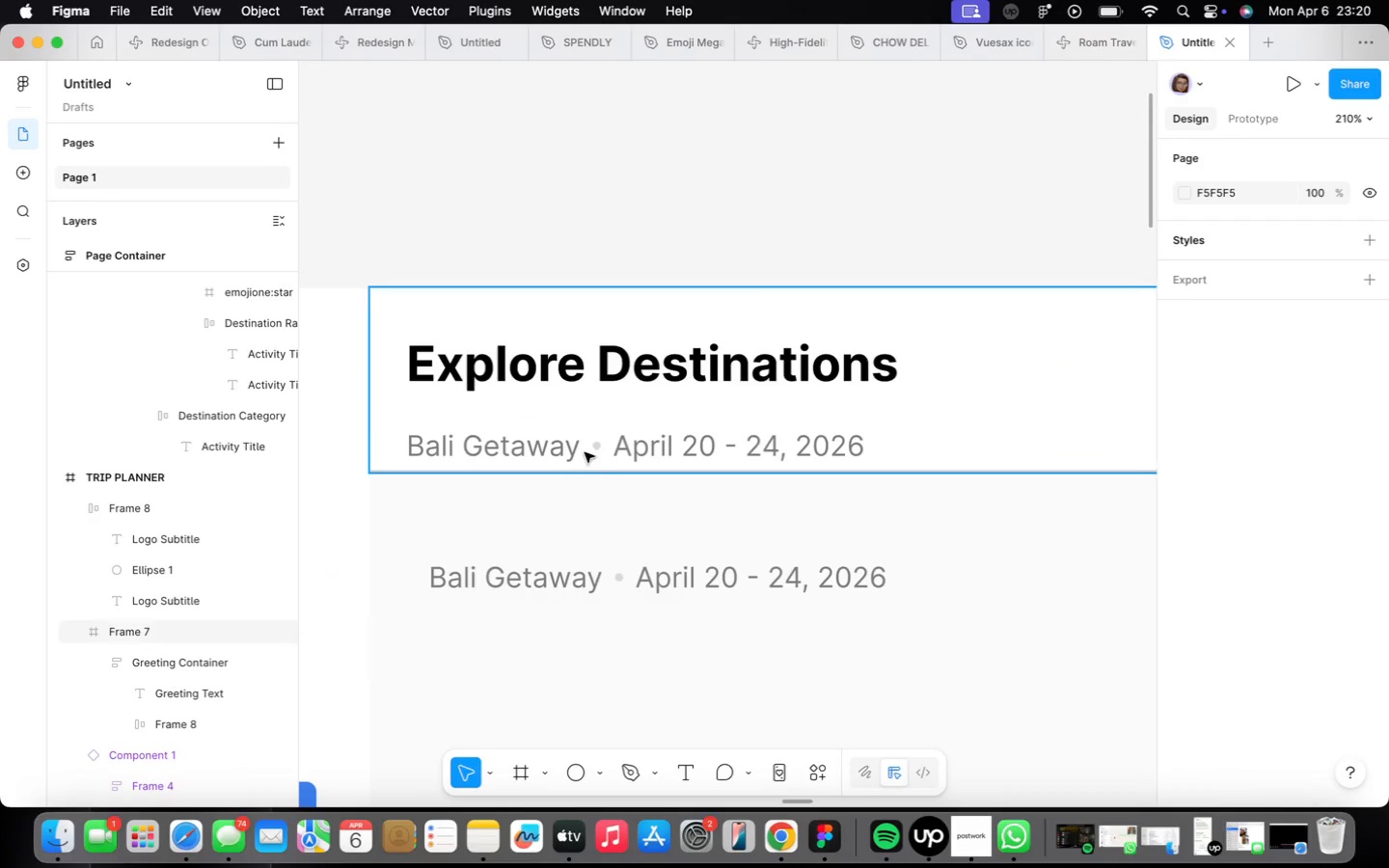 
left_click([583, 439])
 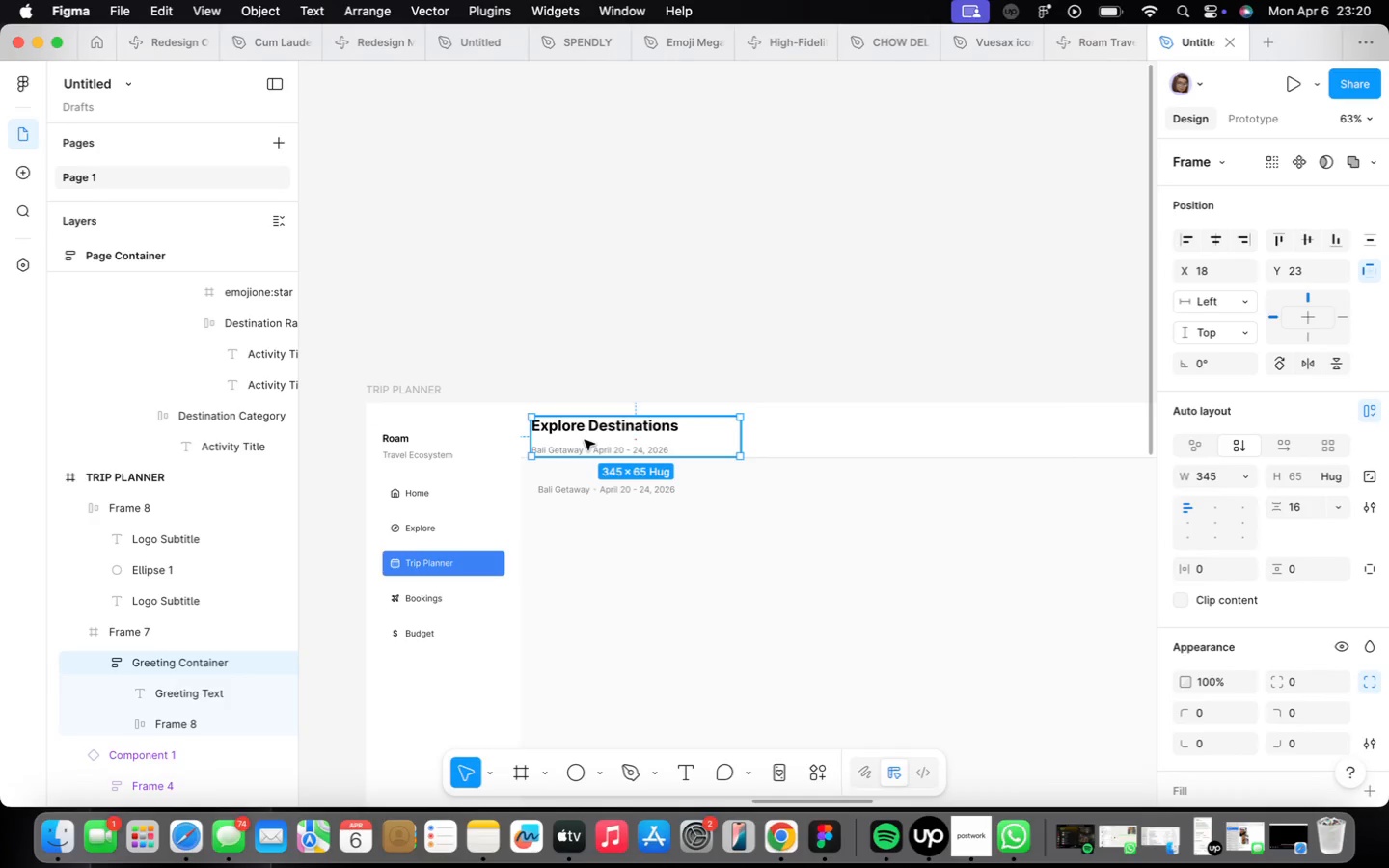 
scroll: coordinate [585, 452], scroll_direction: down, amount: 16.0
 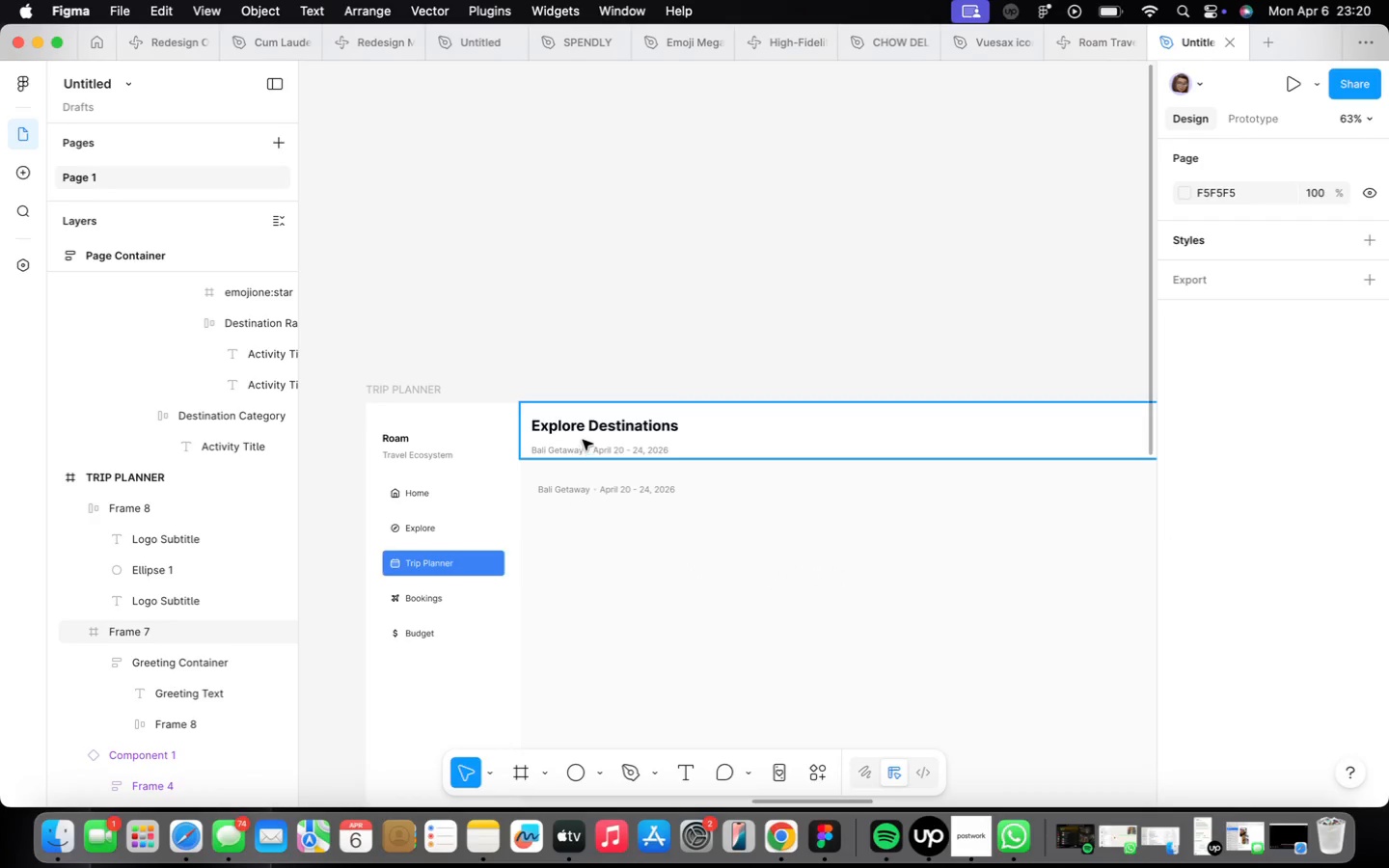 
scroll: coordinate [584, 440], scroll_direction: up, amount: 9.0
 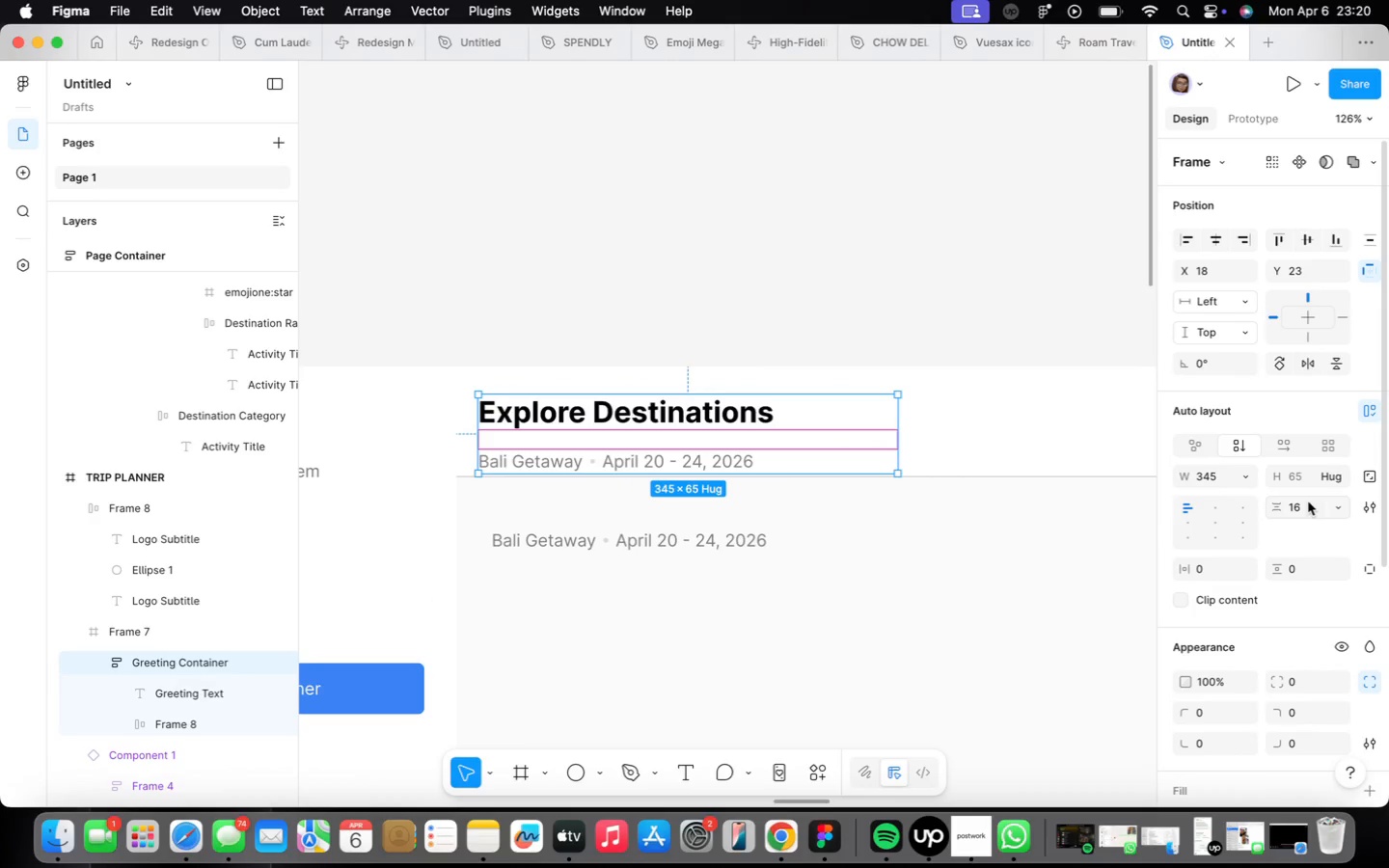 
key(8)
 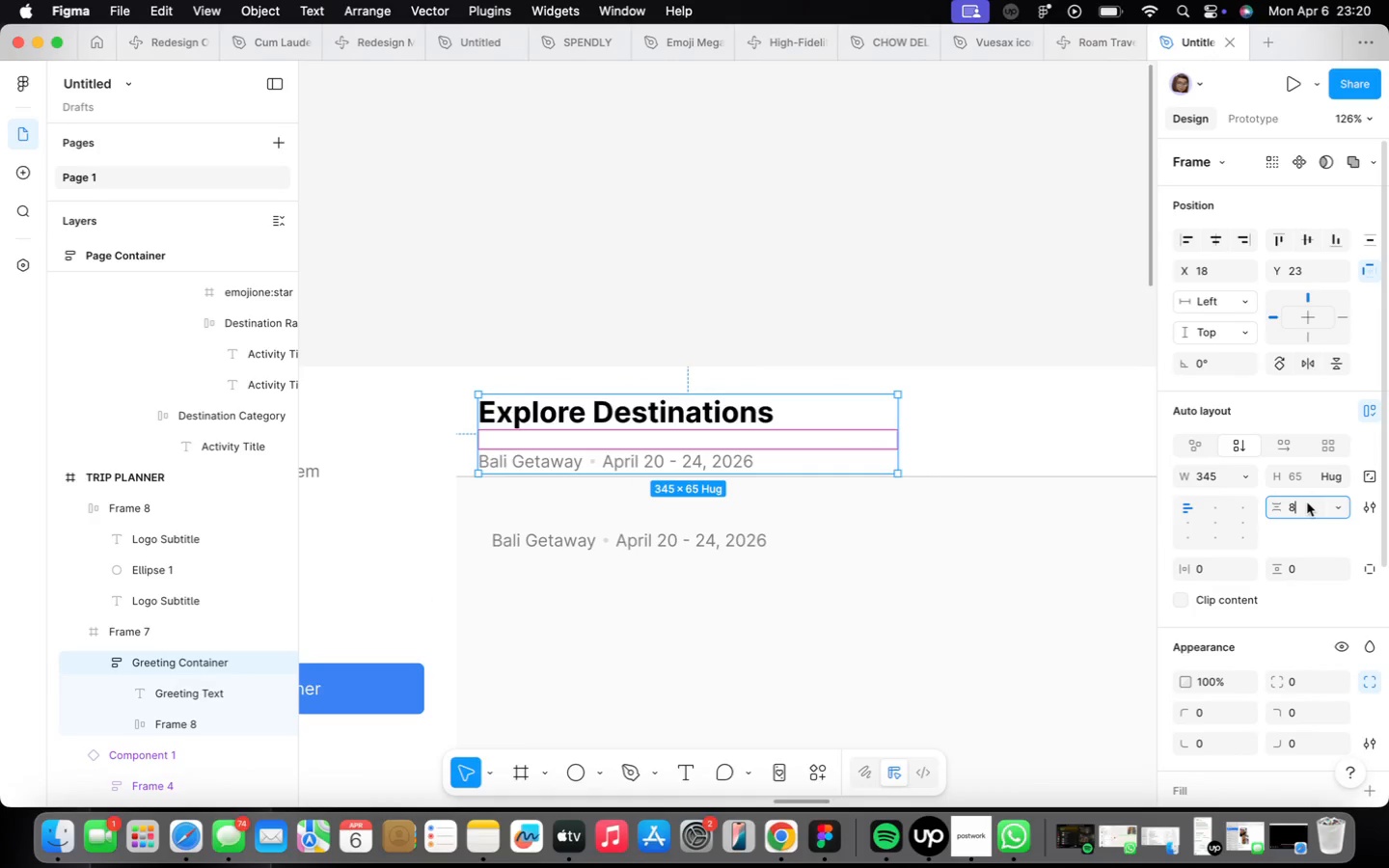 
key(Enter)
 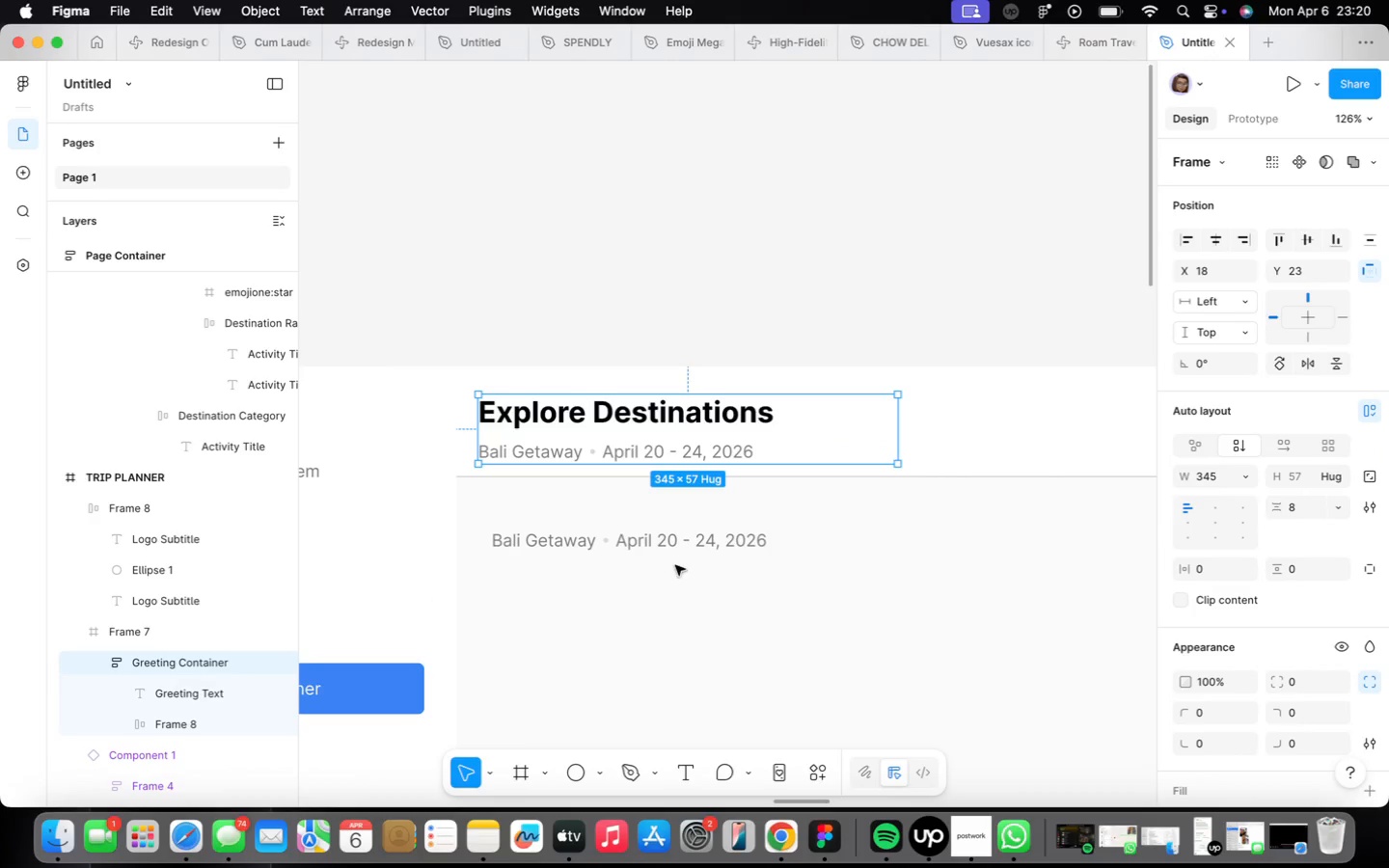 
left_click([691, 539])
 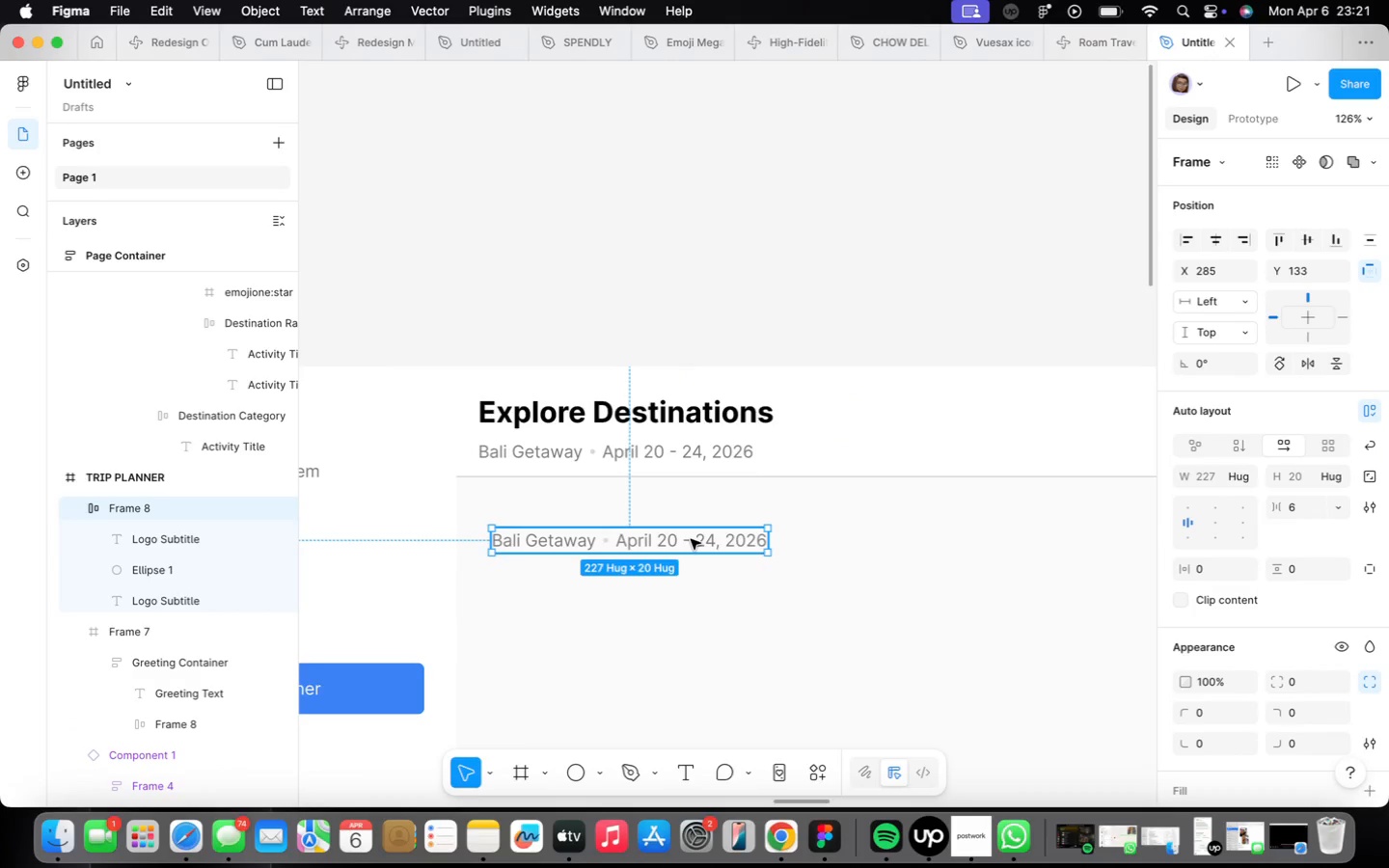 
key(Backspace)
 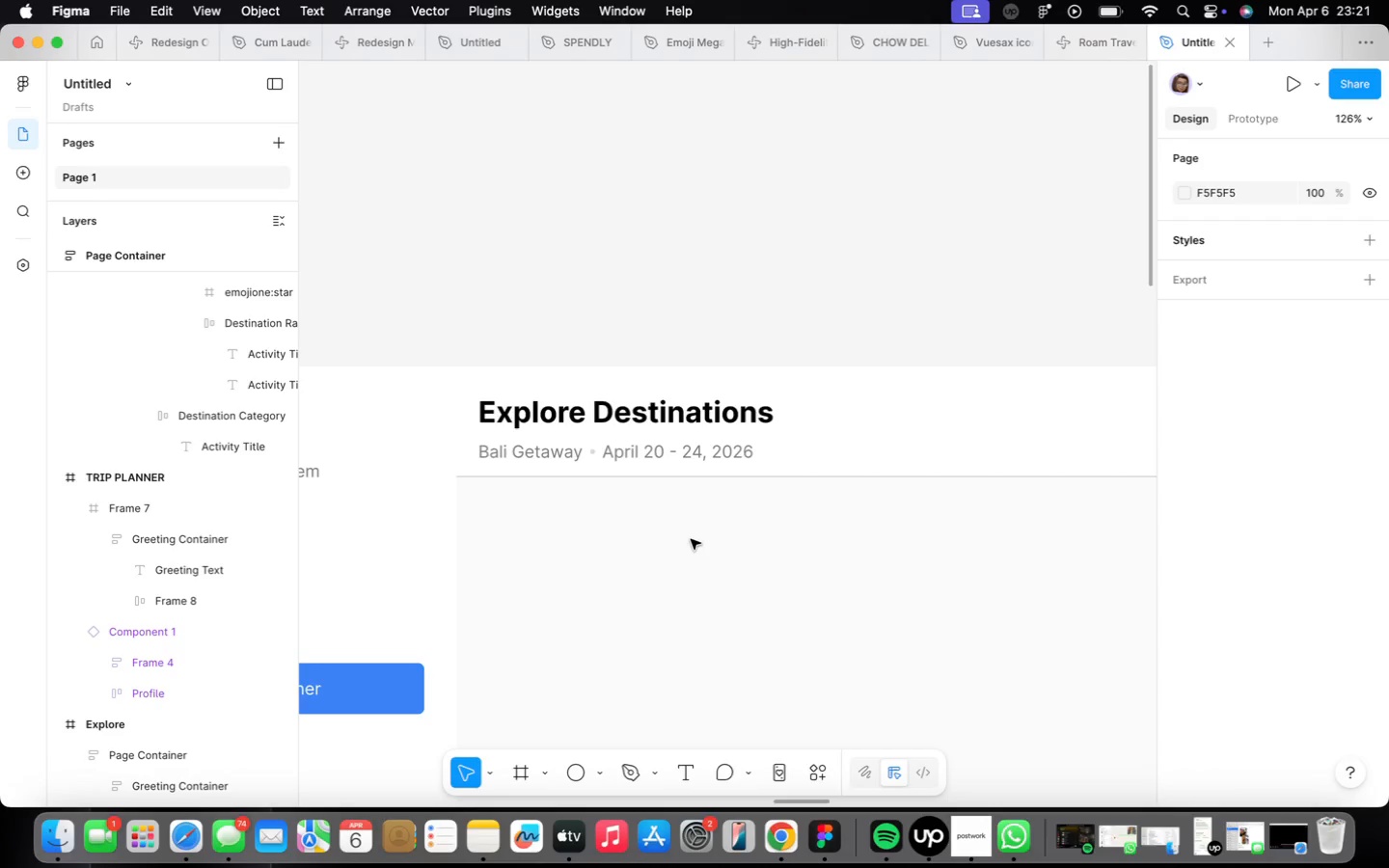 
wait(14.64)
 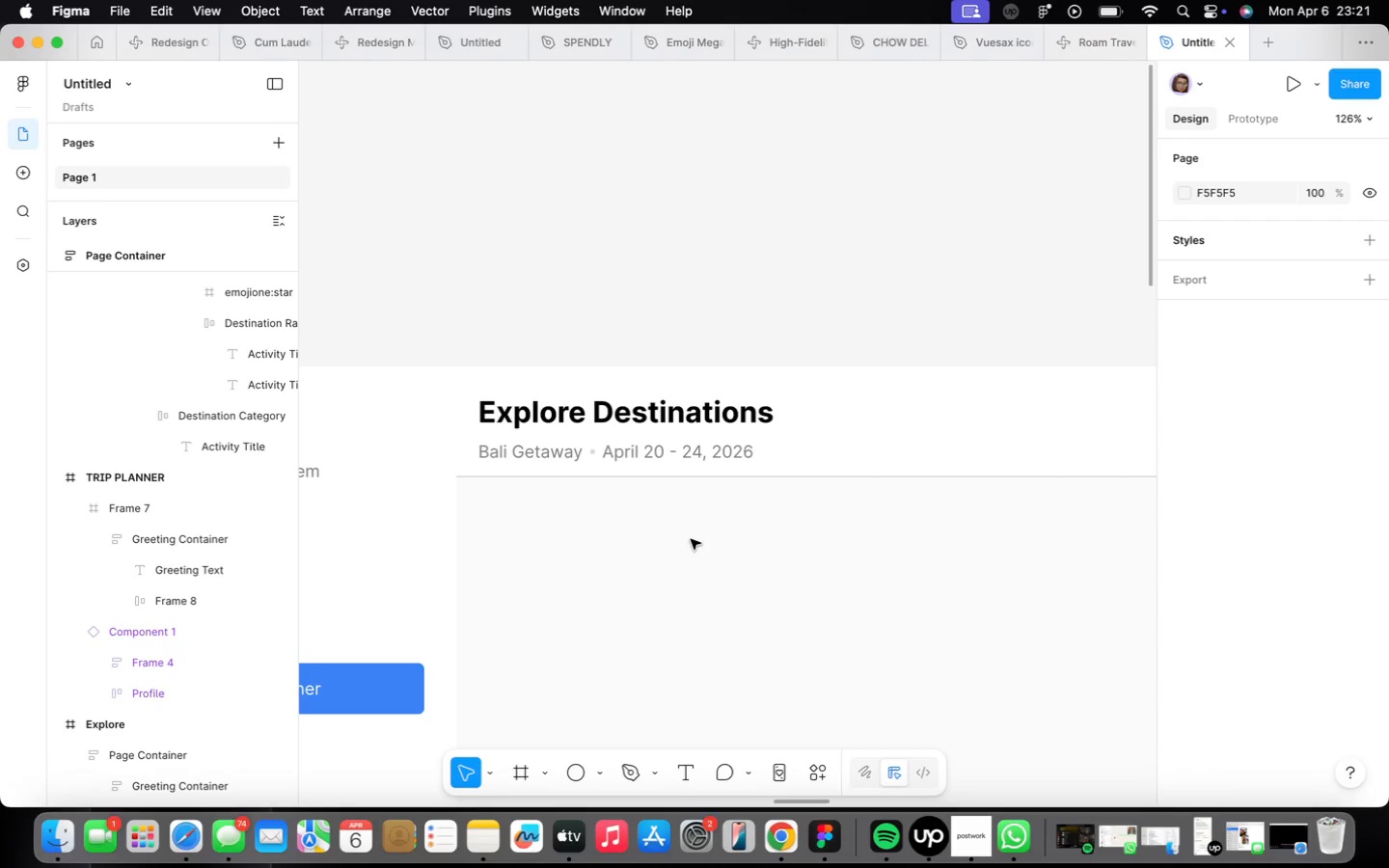 
scroll: coordinate [688, 544], scroll_direction: down, amount: 14.0
 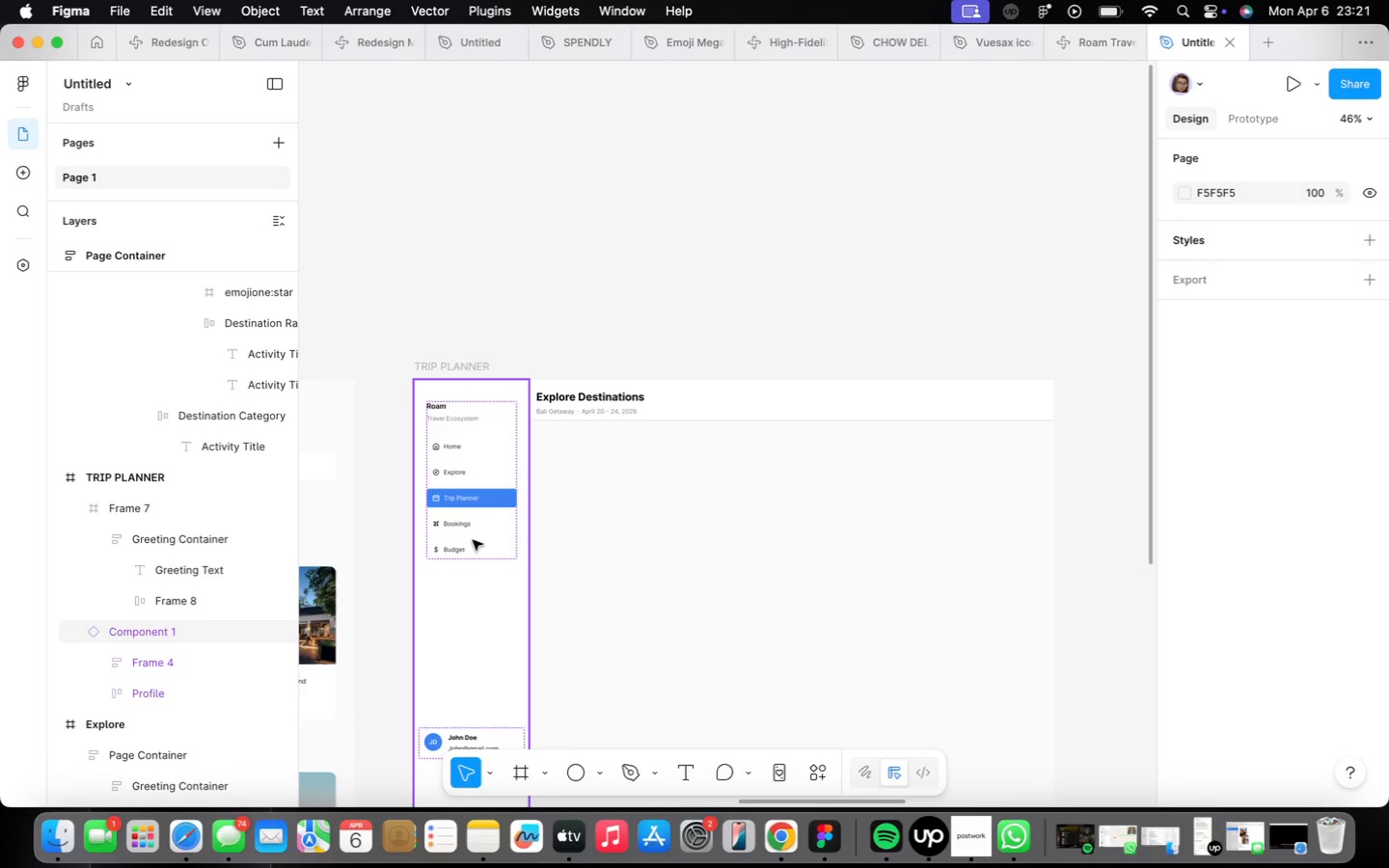 
wait(6.19)
 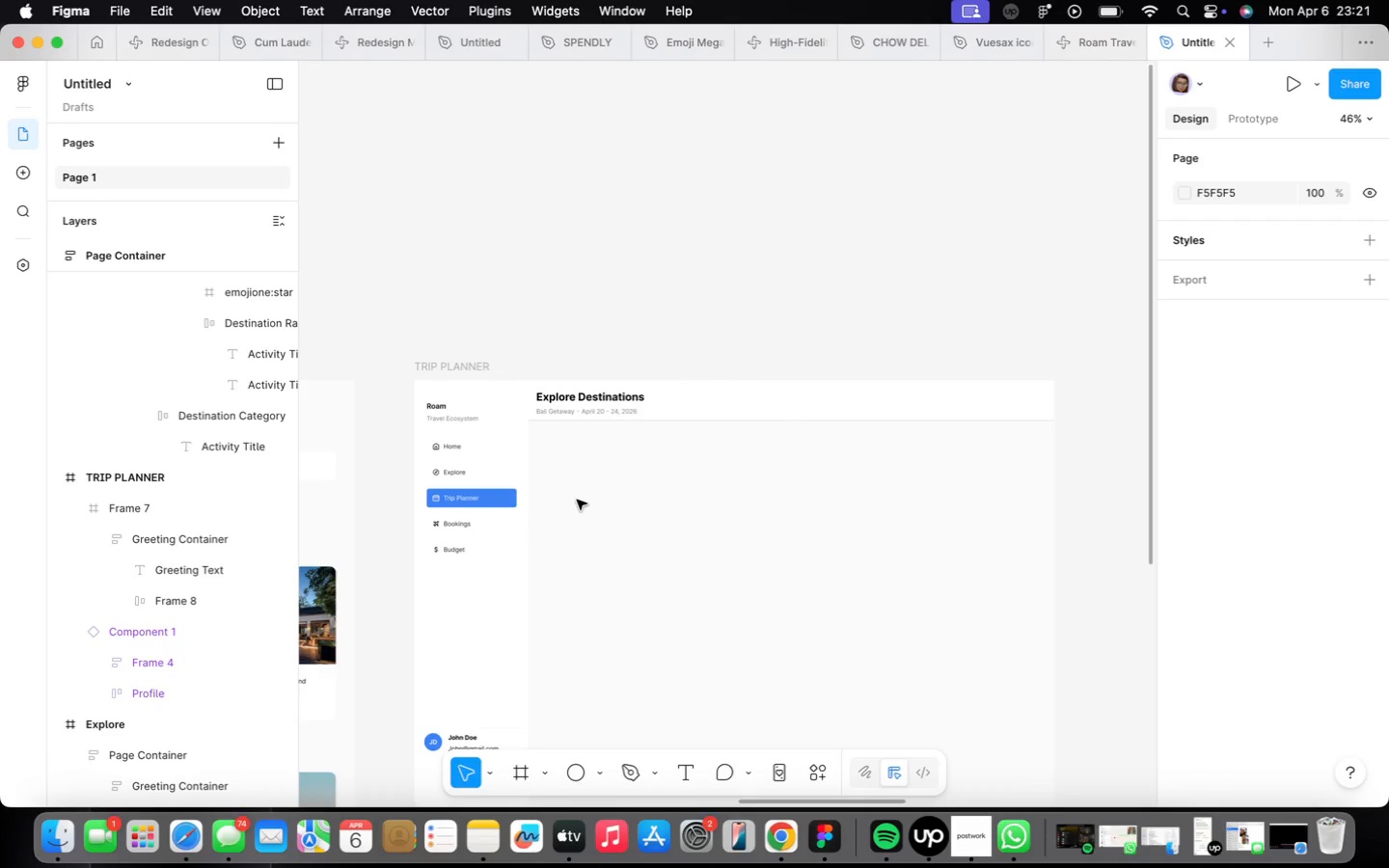 
scroll: coordinate [1260, 581], scroll_direction: down, amount: 31.0
 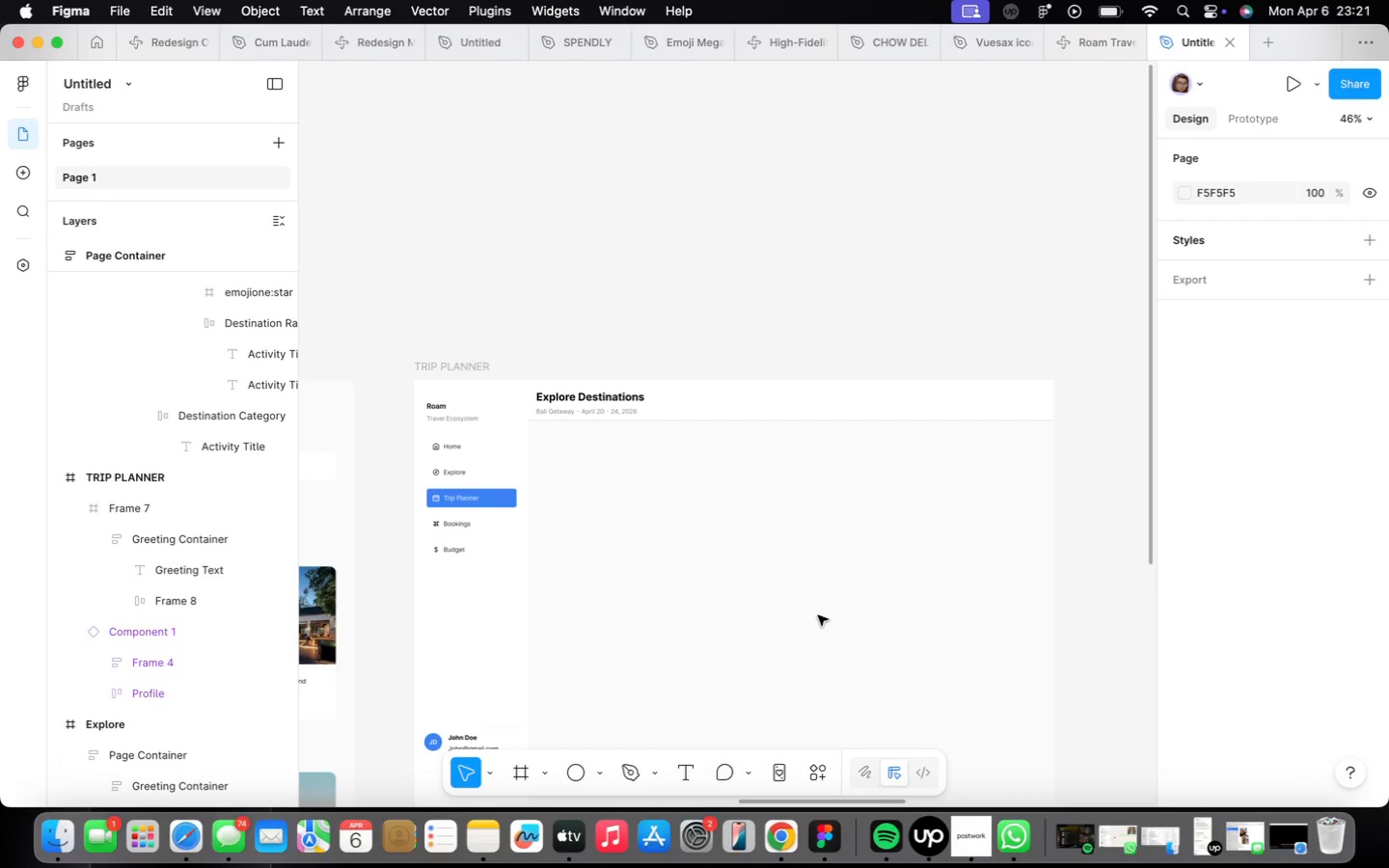 
key(F)
 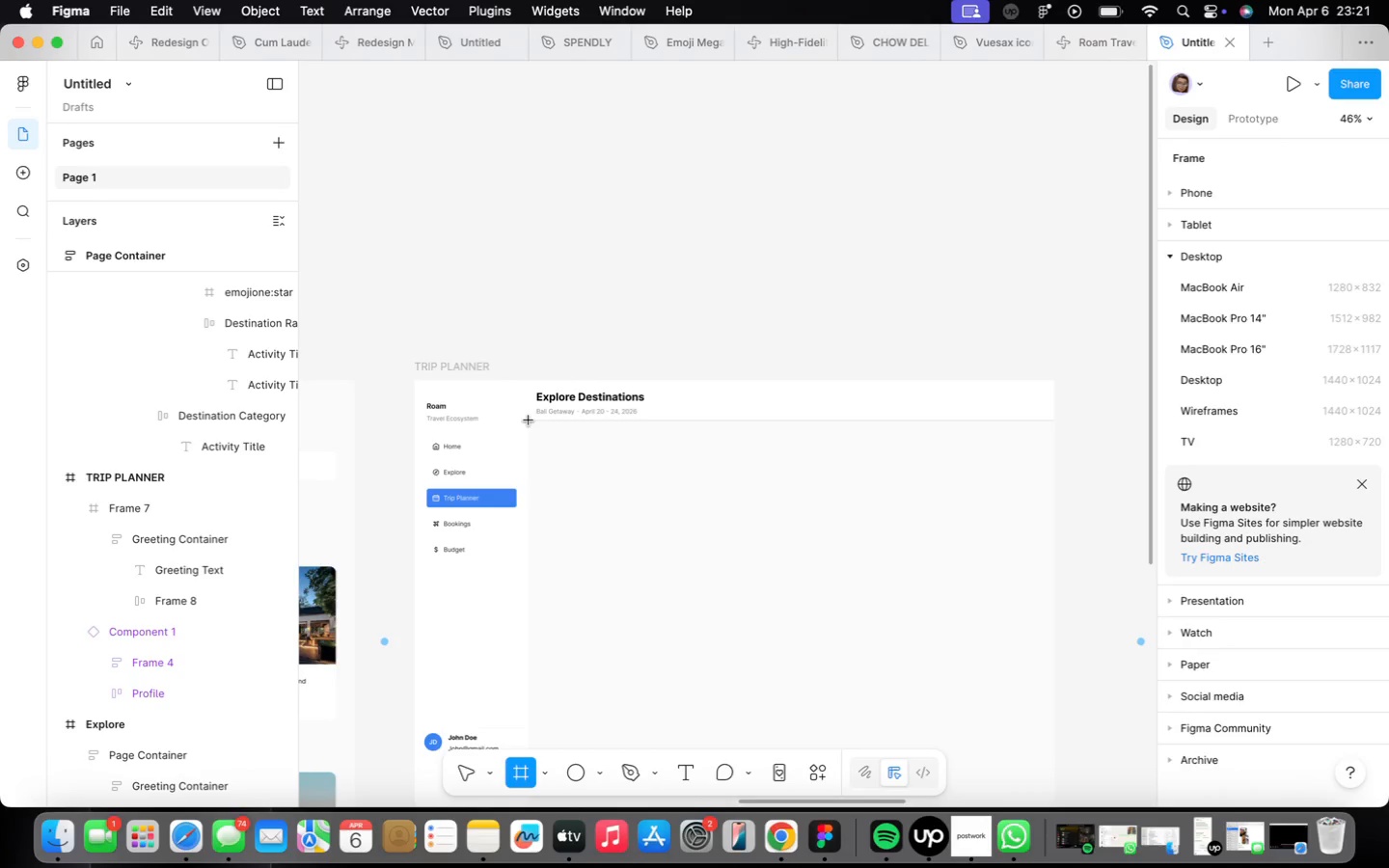 
left_click_drag(start_coordinate=[529, 420], to_coordinate=[696, 727])
 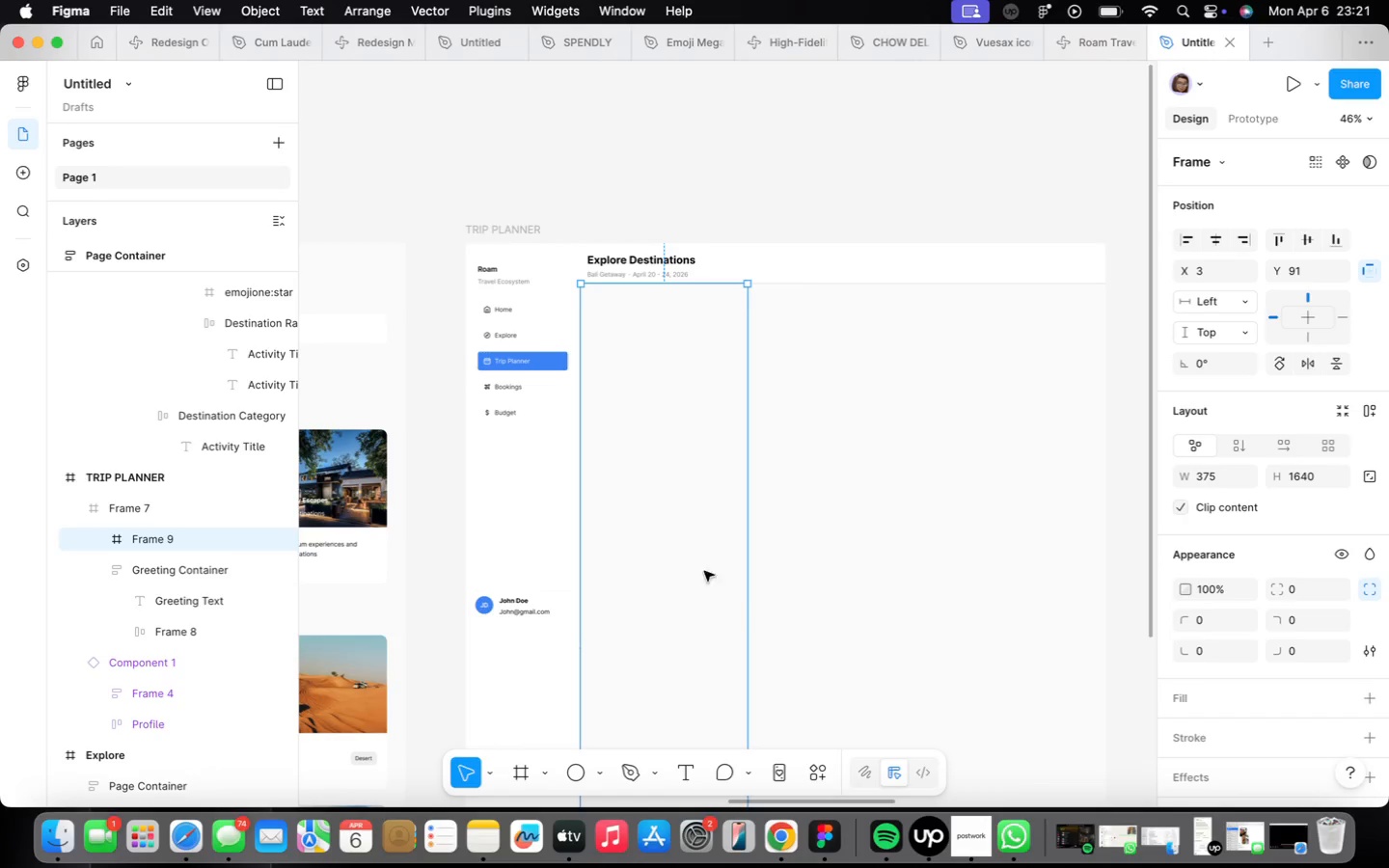 
scroll: coordinate [666, 370], scroll_direction: up, amount: 7.0
 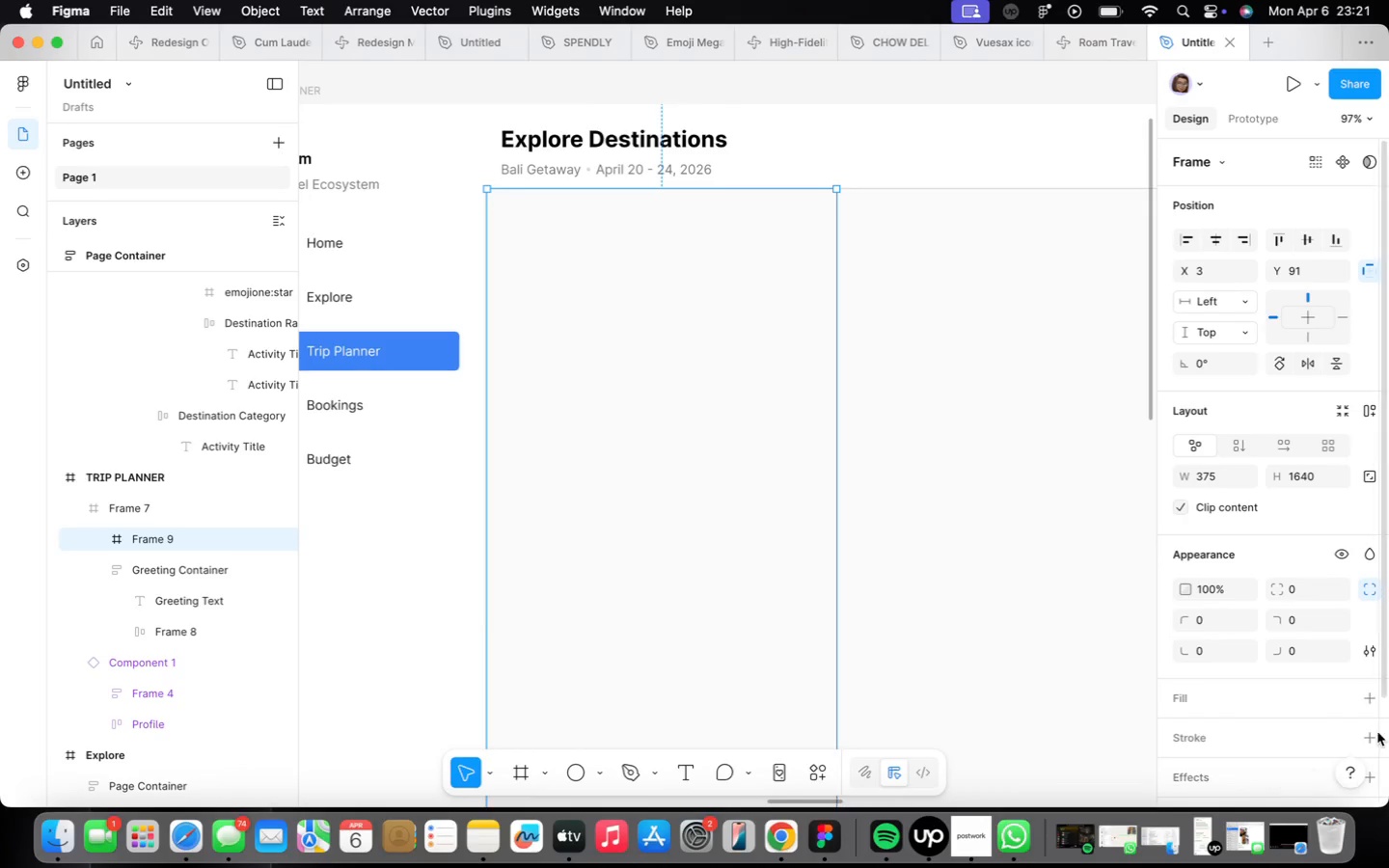 
left_click([1371, 687])
 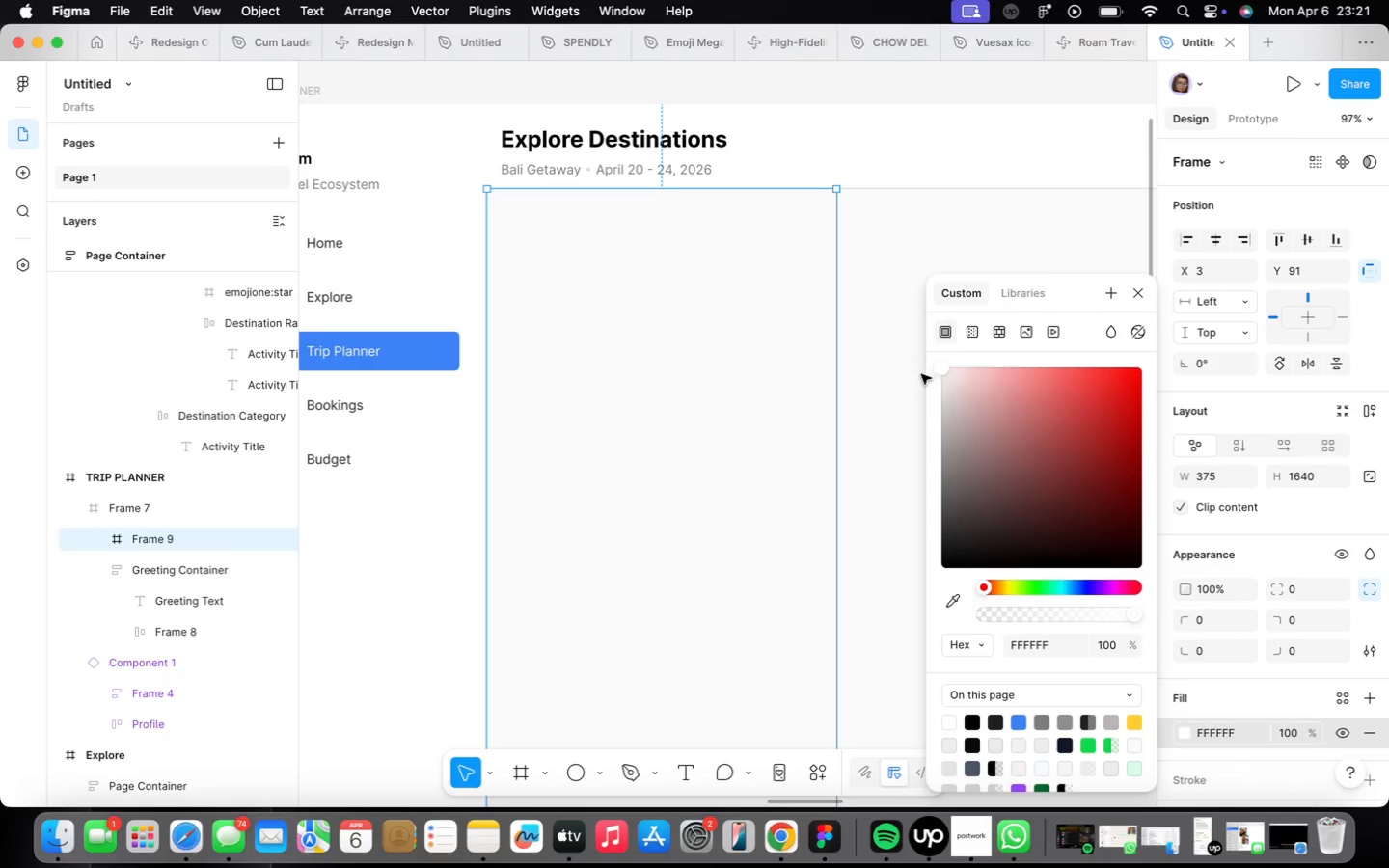 
left_click_drag(start_coordinate=[939, 370], to_coordinate=[1117, 460])
 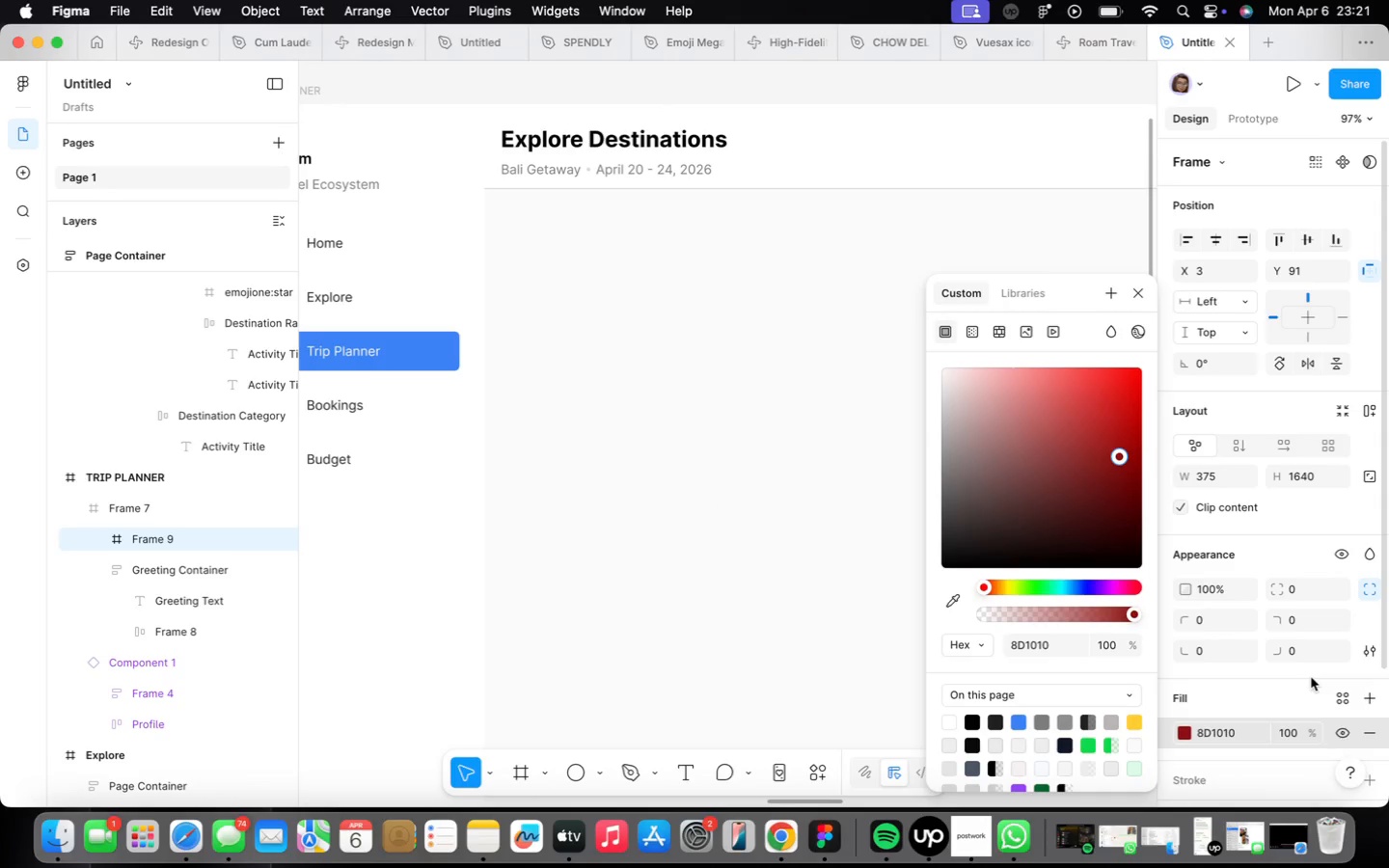 
scroll: coordinate [668, 483], scroll_direction: down, amount: 32.0
 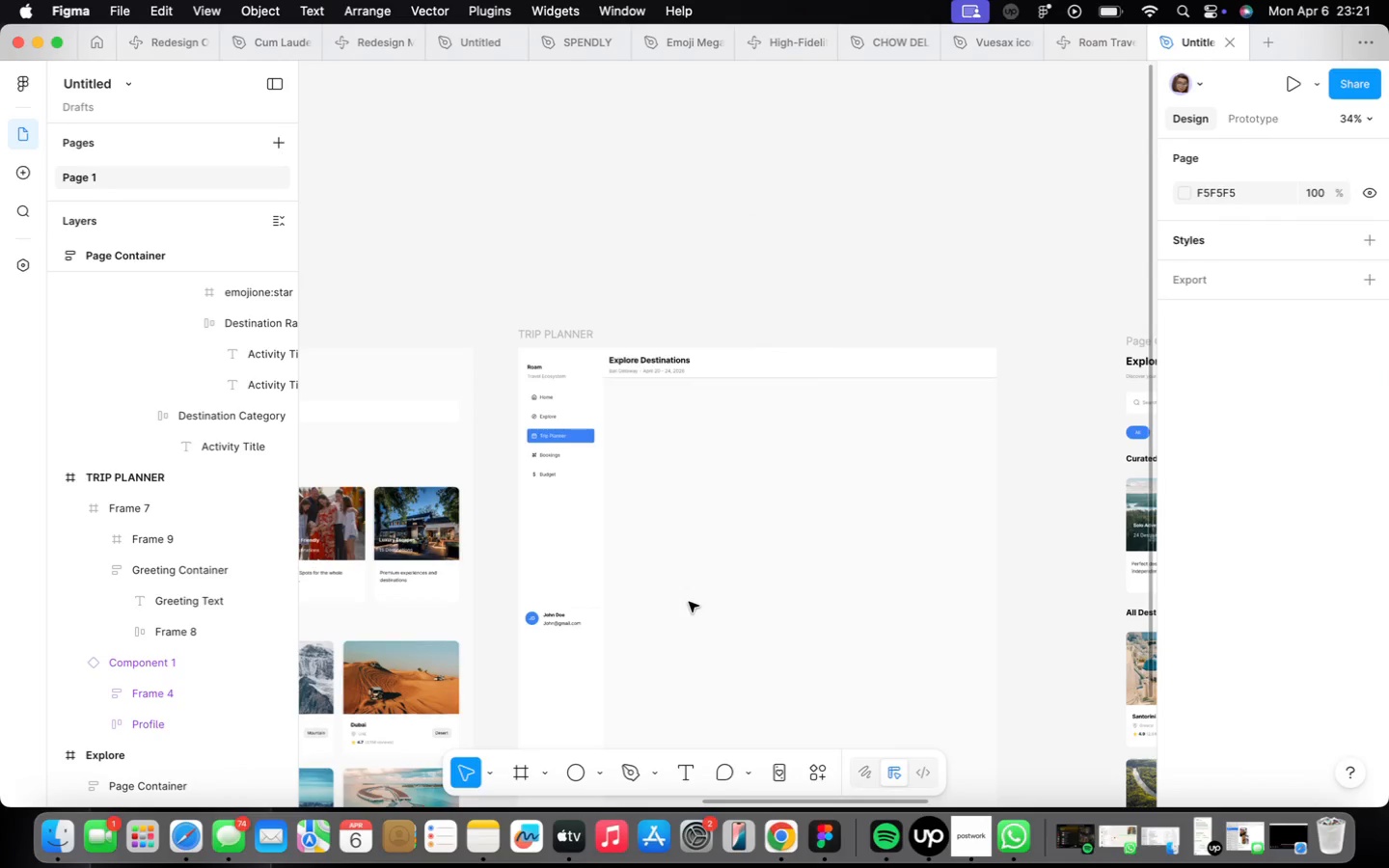 
double_click([689, 602])
 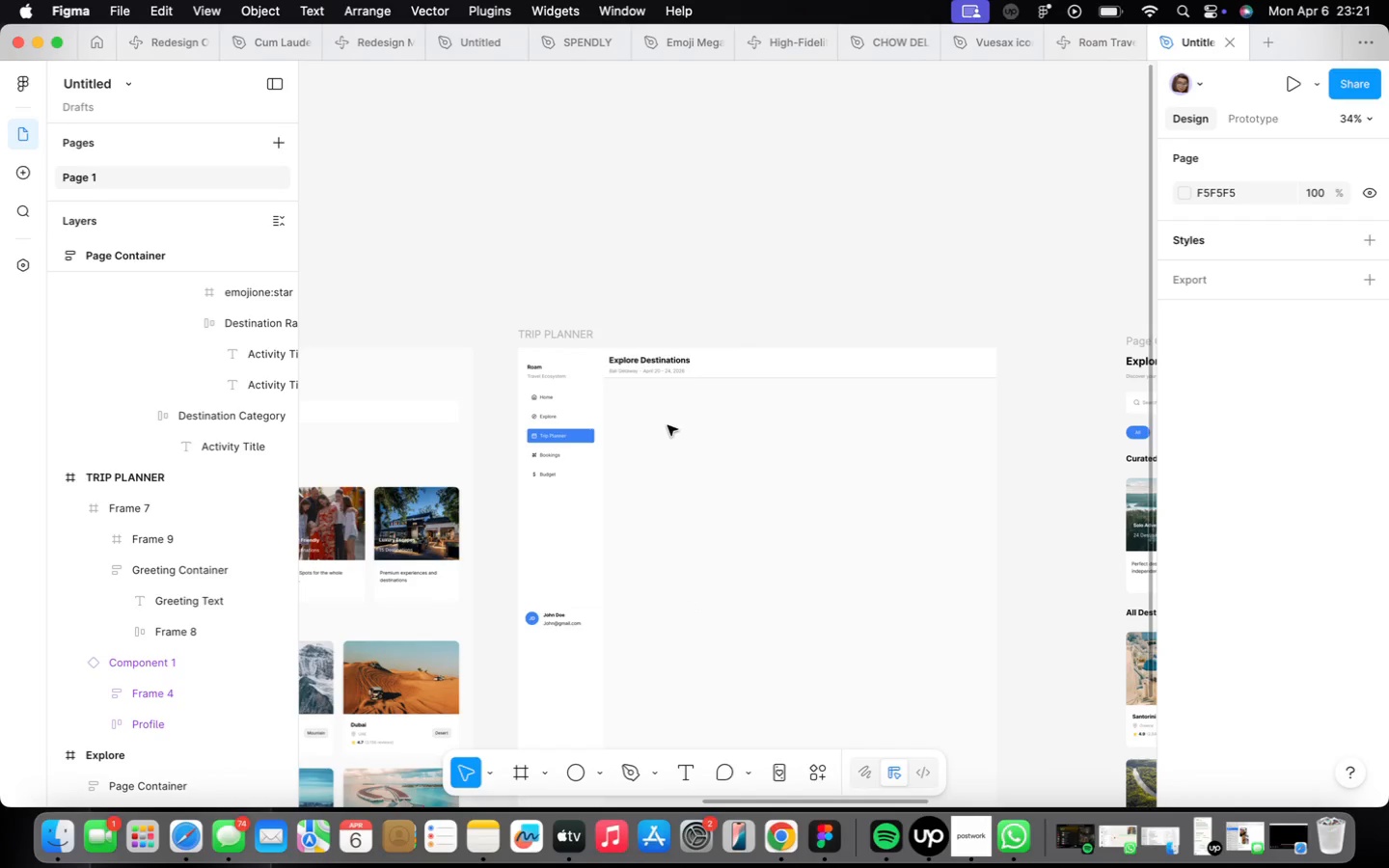 
key(Meta+Z)
 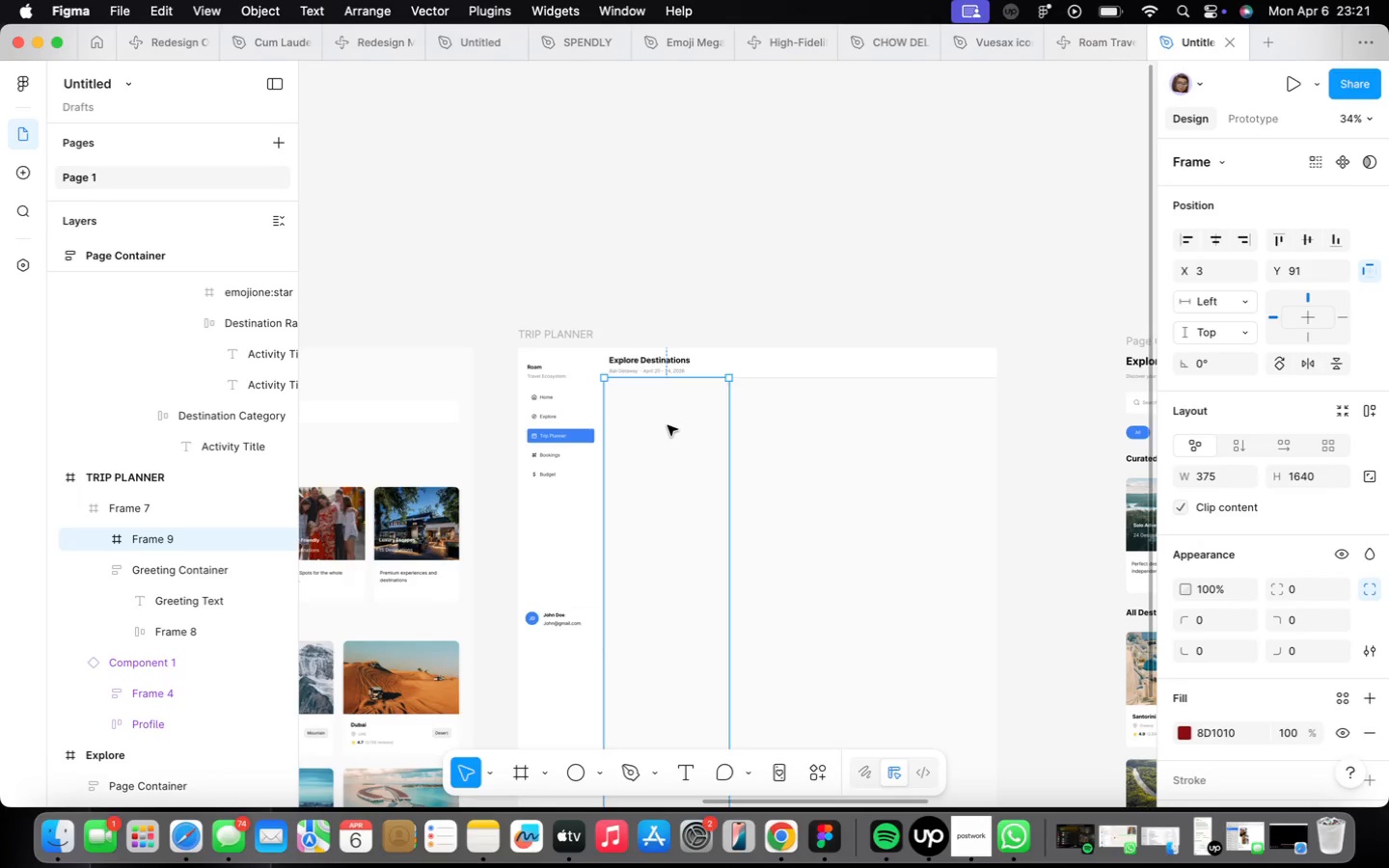 
left_click_drag(start_coordinate=[667, 426], to_coordinate=[1066, 299])
 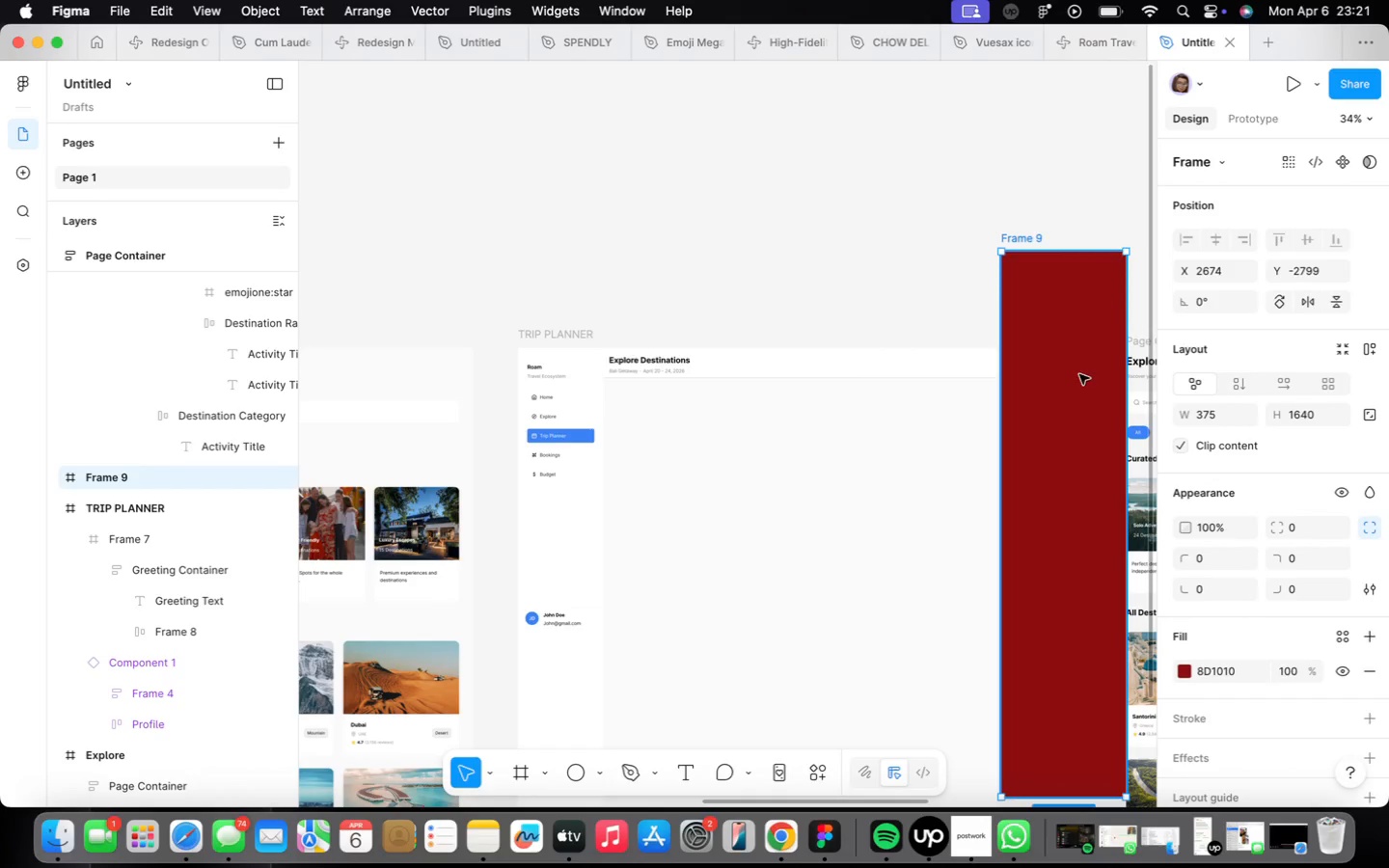 
left_click_drag(start_coordinate=[1078, 379], to_coordinate=[684, 547])
 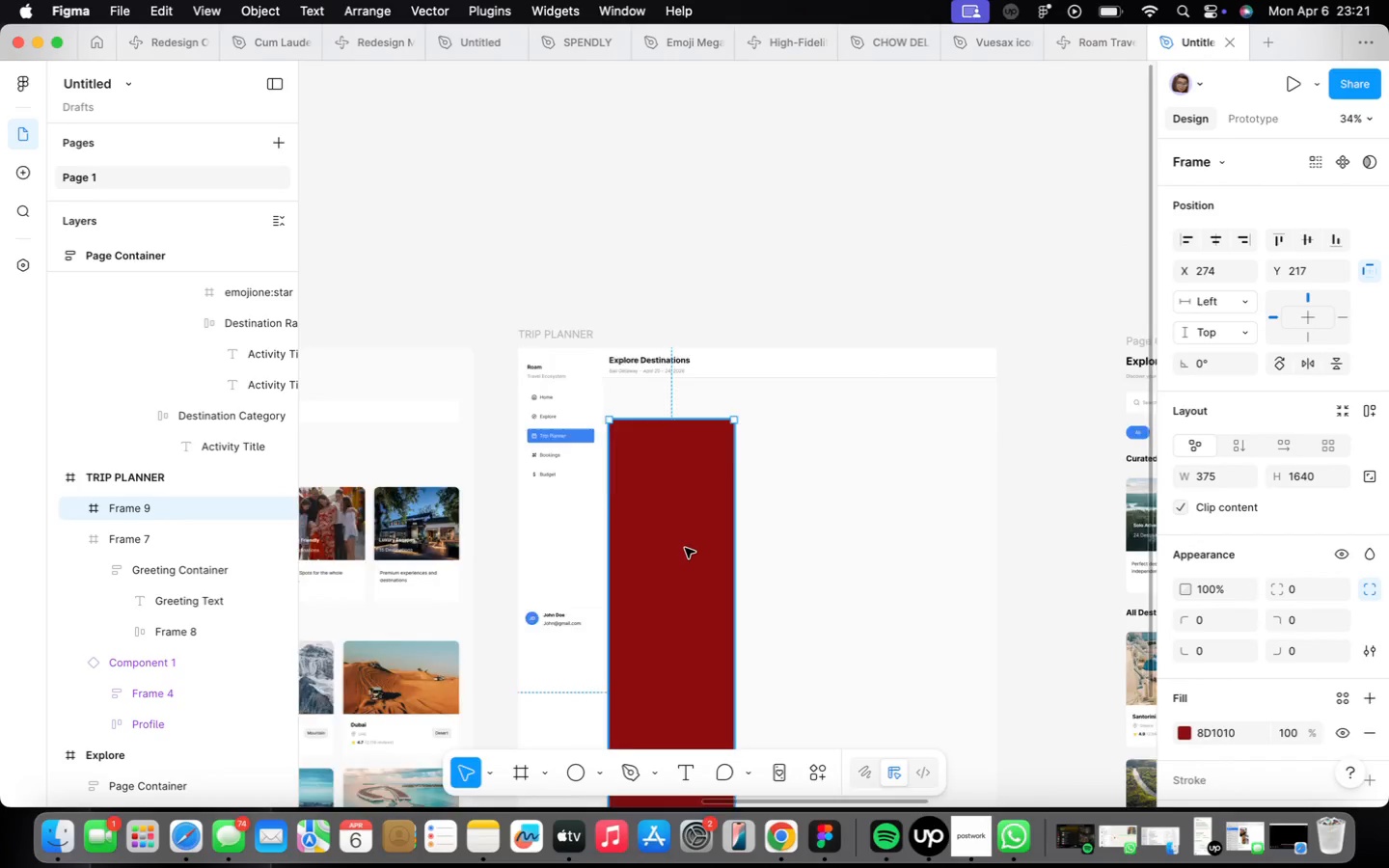 
scroll: coordinate [685, 548], scroll_direction: down, amount: 15.0
 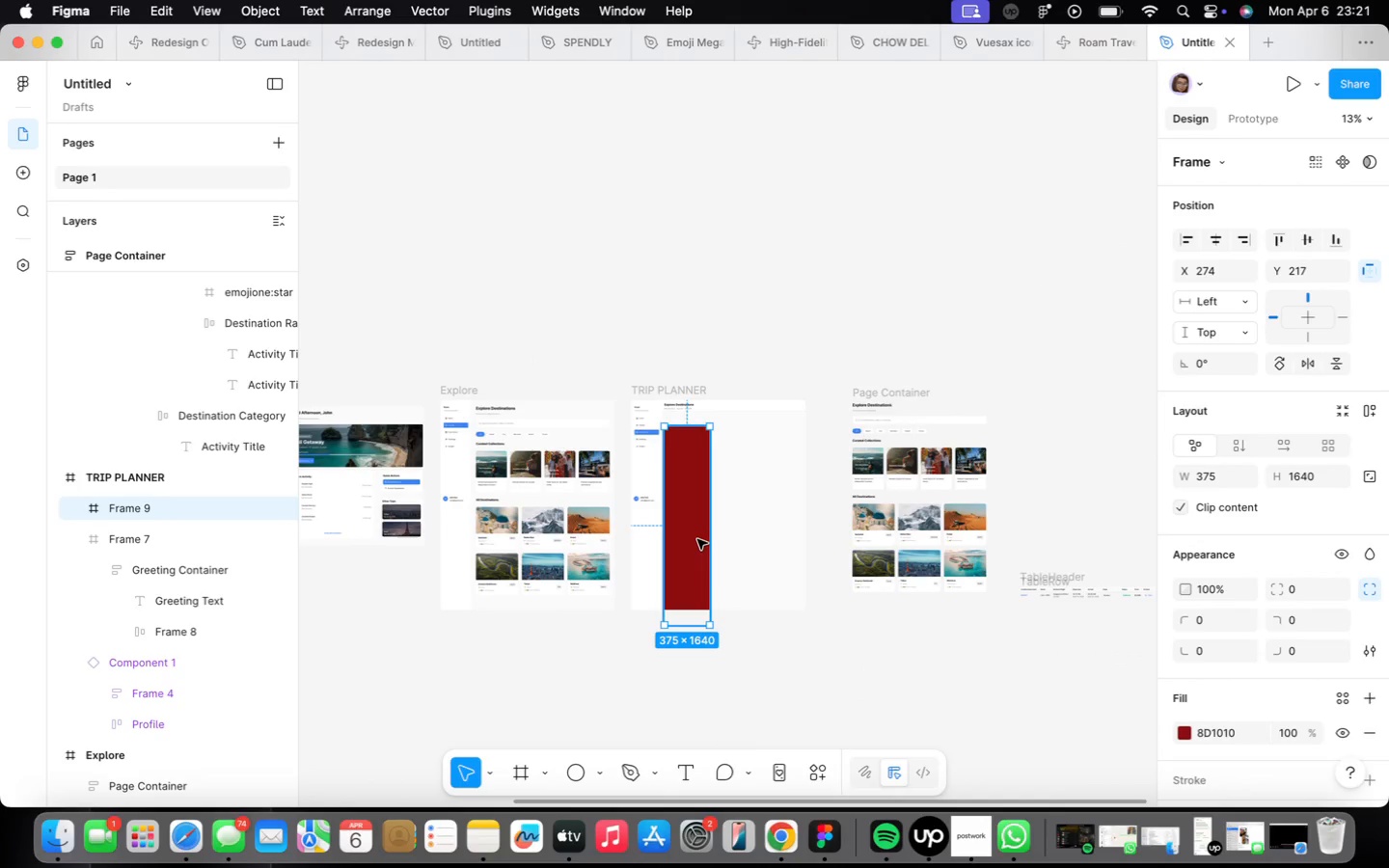 
left_click_drag(start_coordinate=[696, 540], to_coordinate=[783, 740])
 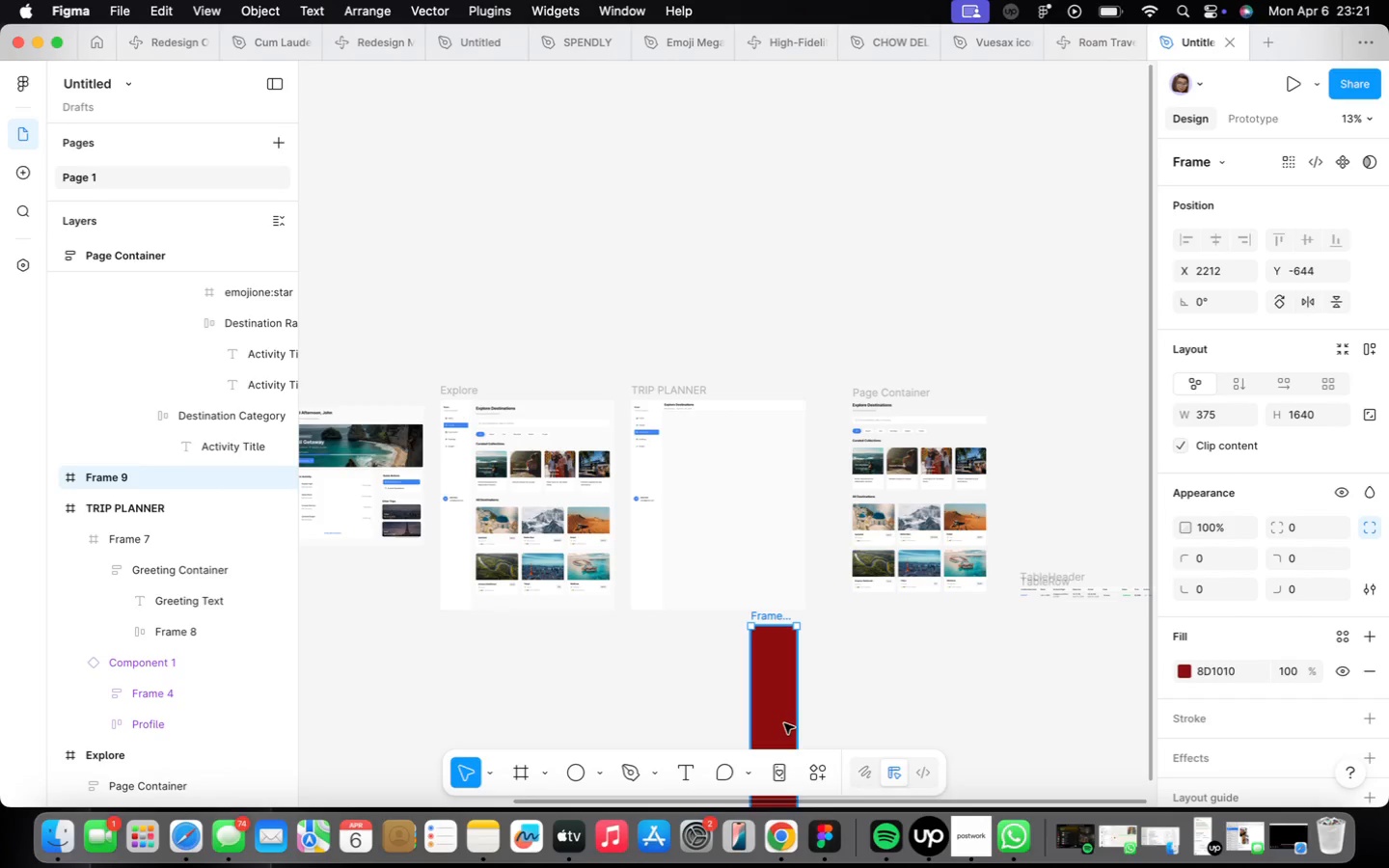 
left_click_drag(start_coordinate=[784, 723], to_coordinate=[694, 511])
 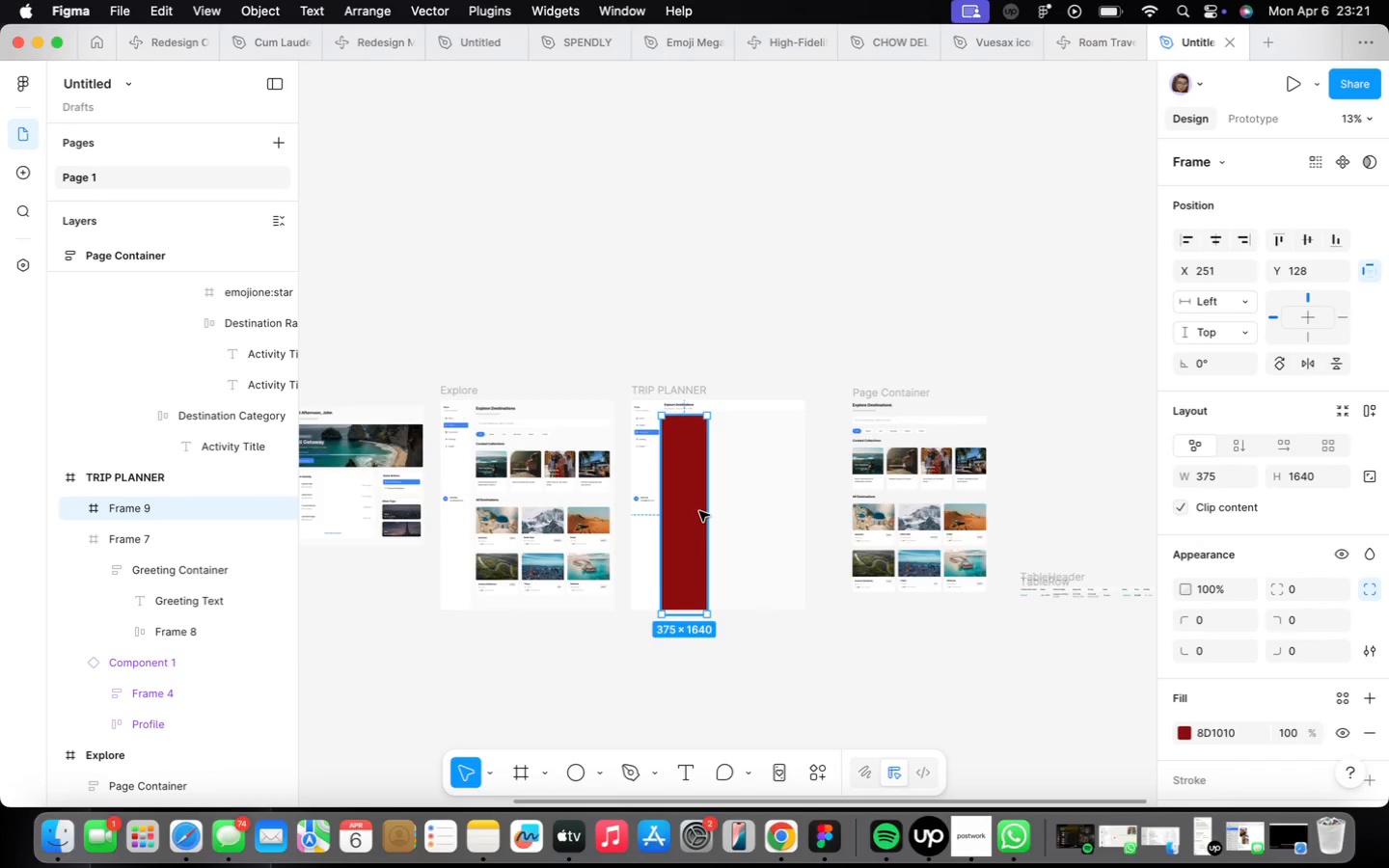 
scroll: coordinate [698, 511], scroll_direction: up, amount: 9.0
 